 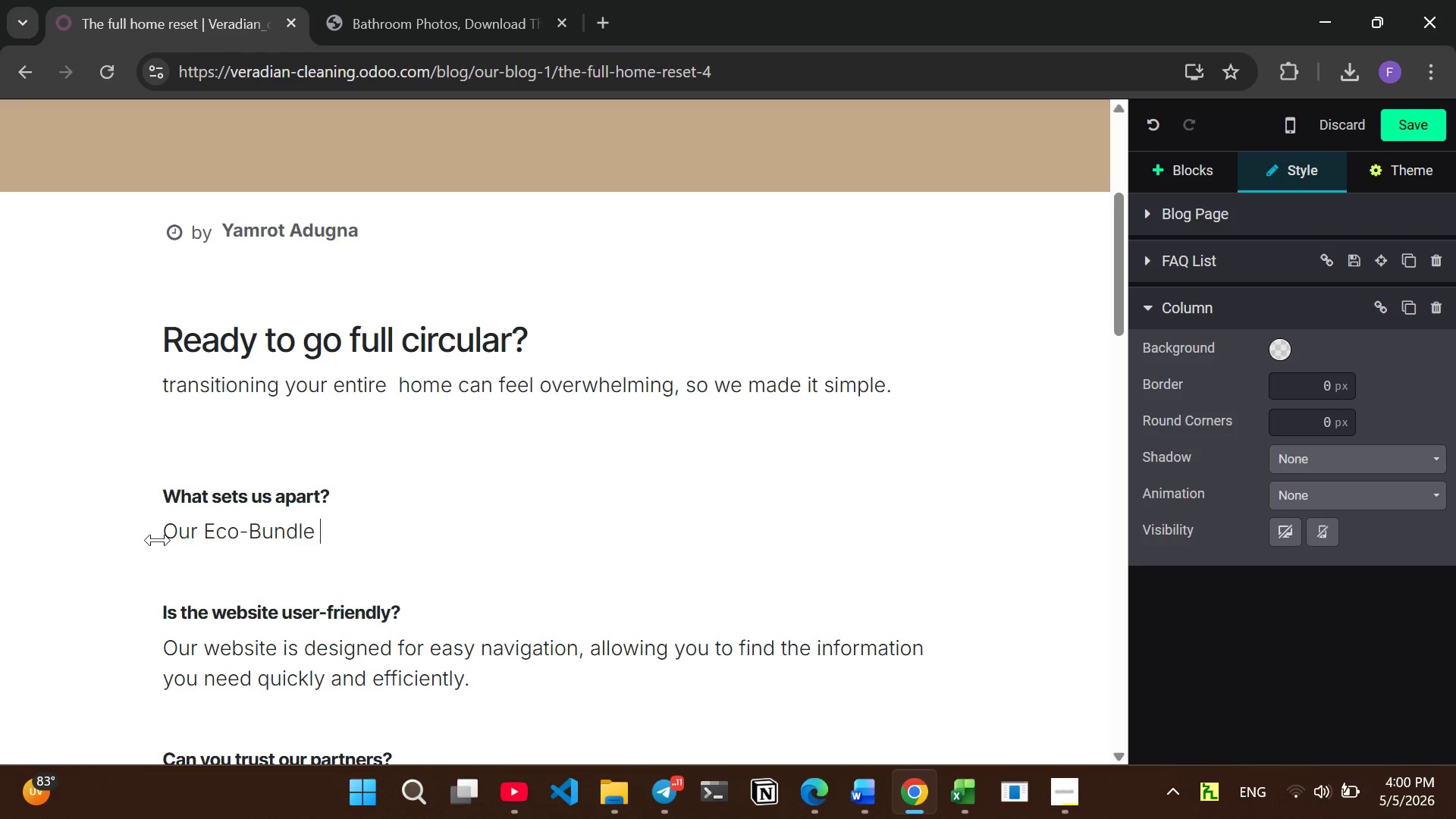 
hold_key(key=ShiftRight, duration=0.31)
 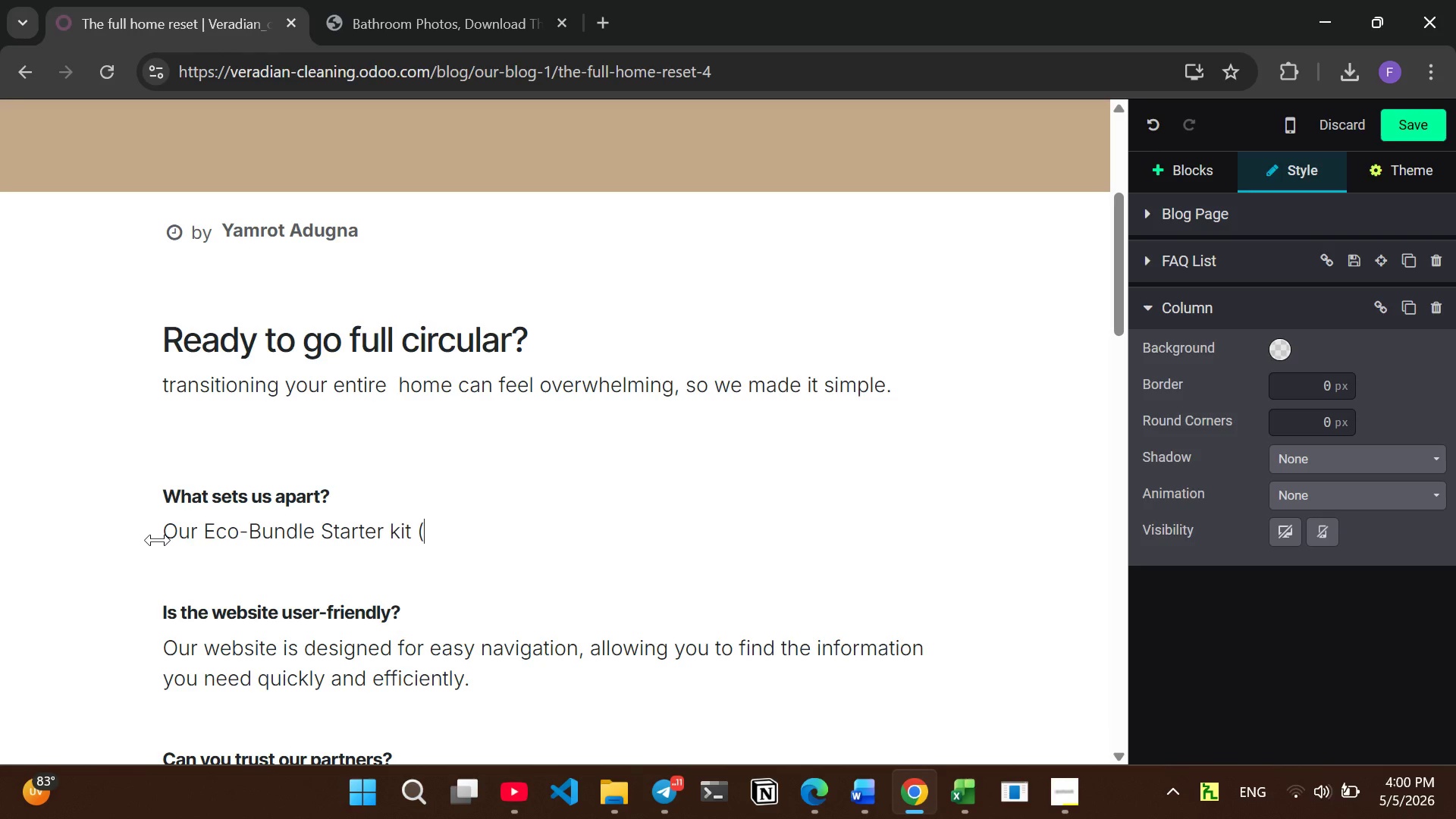 
hold_key(key=ShiftLeft, duration=1.24)
 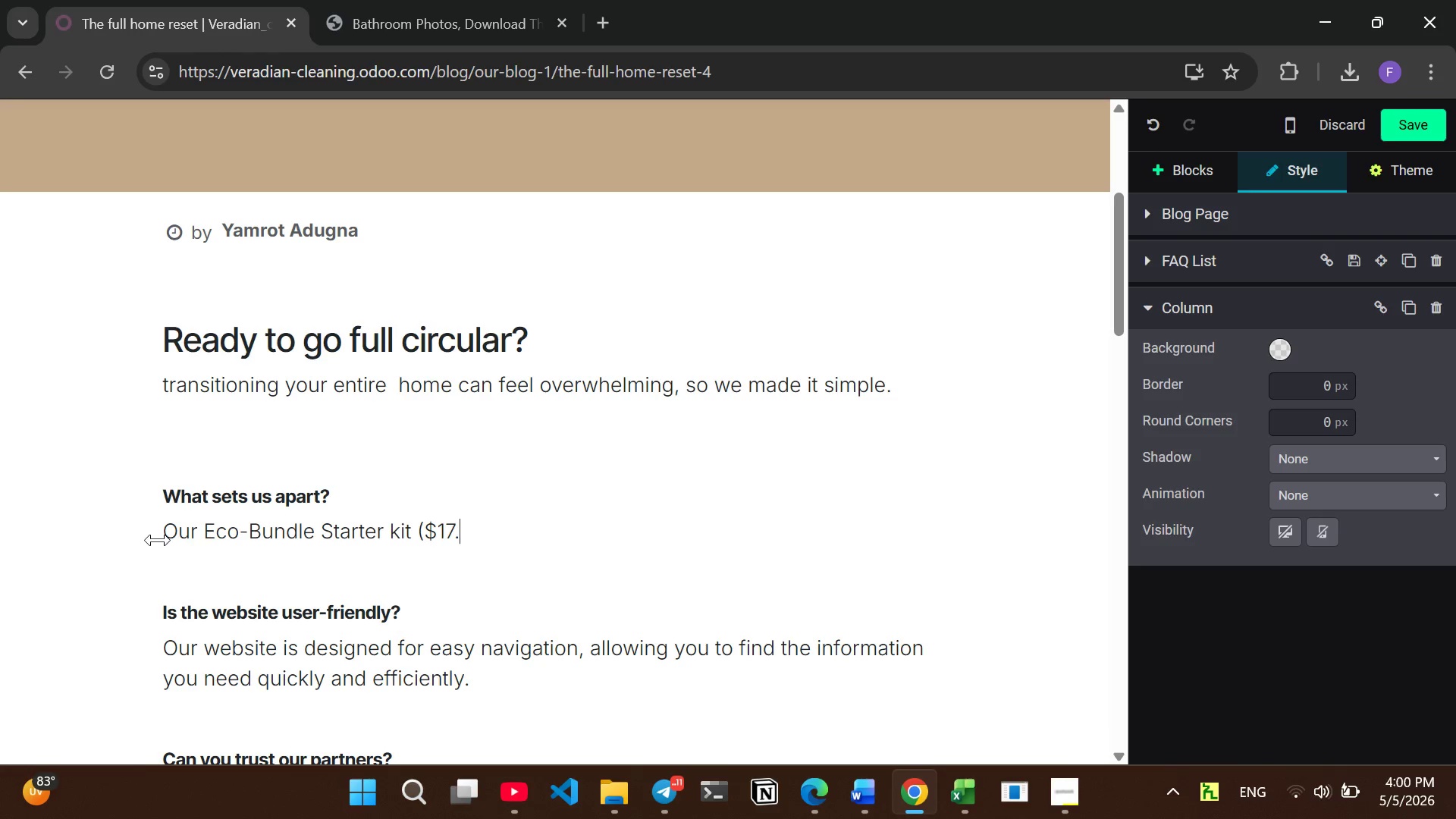 
hold_key(key=ShiftRight, duration=0.52)
 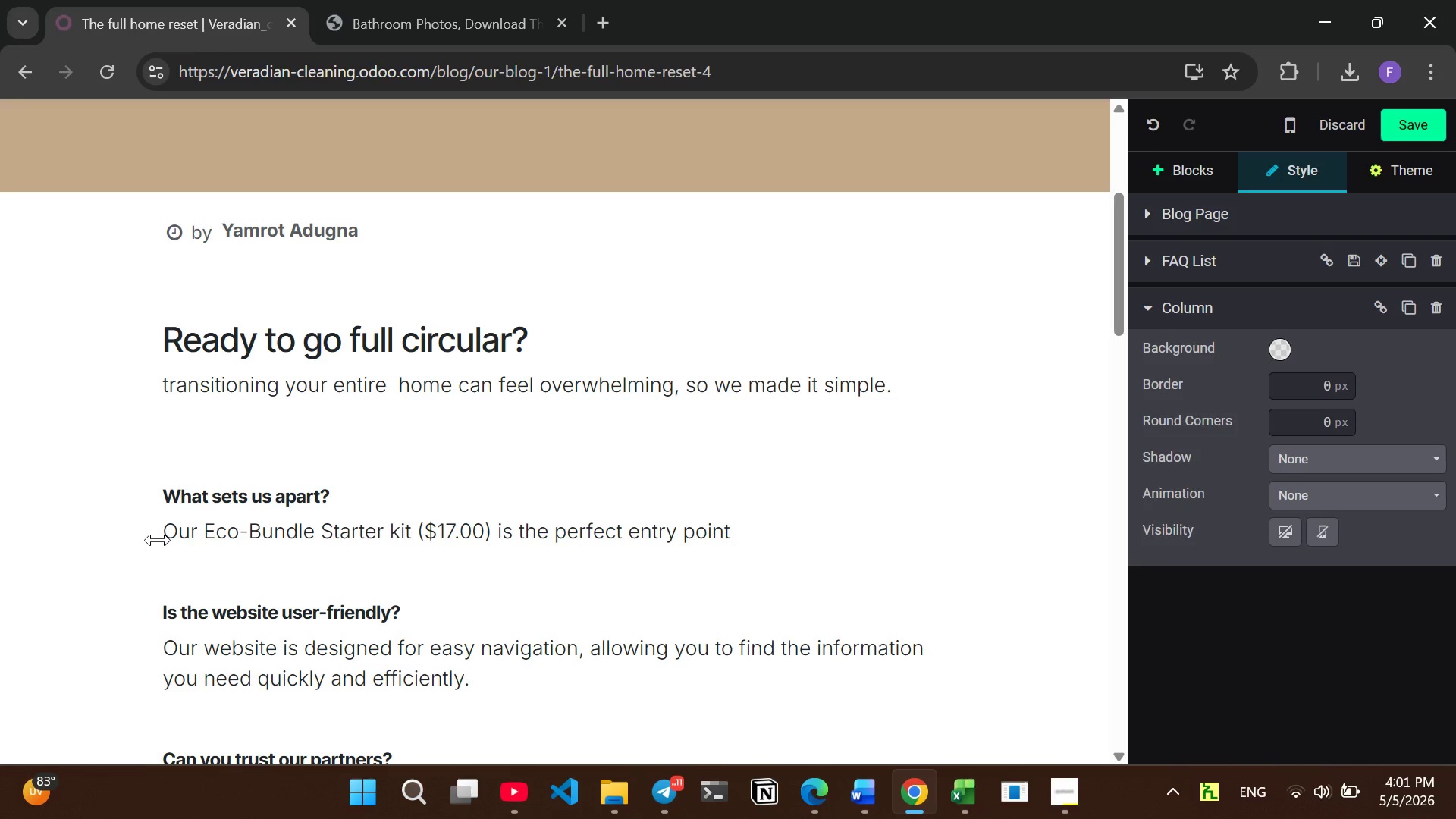 
wait(15.2)
 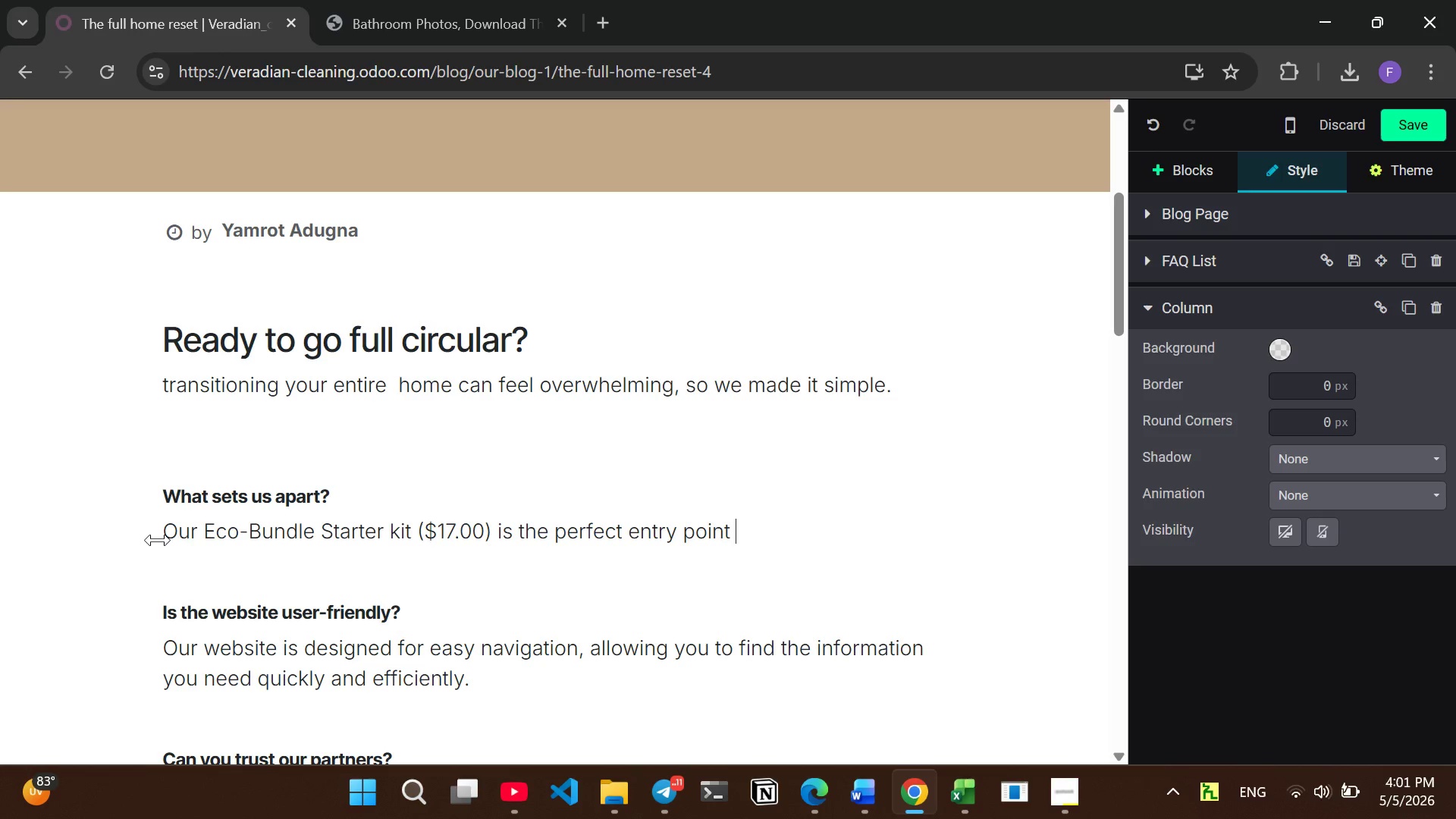 
type(It combines )
 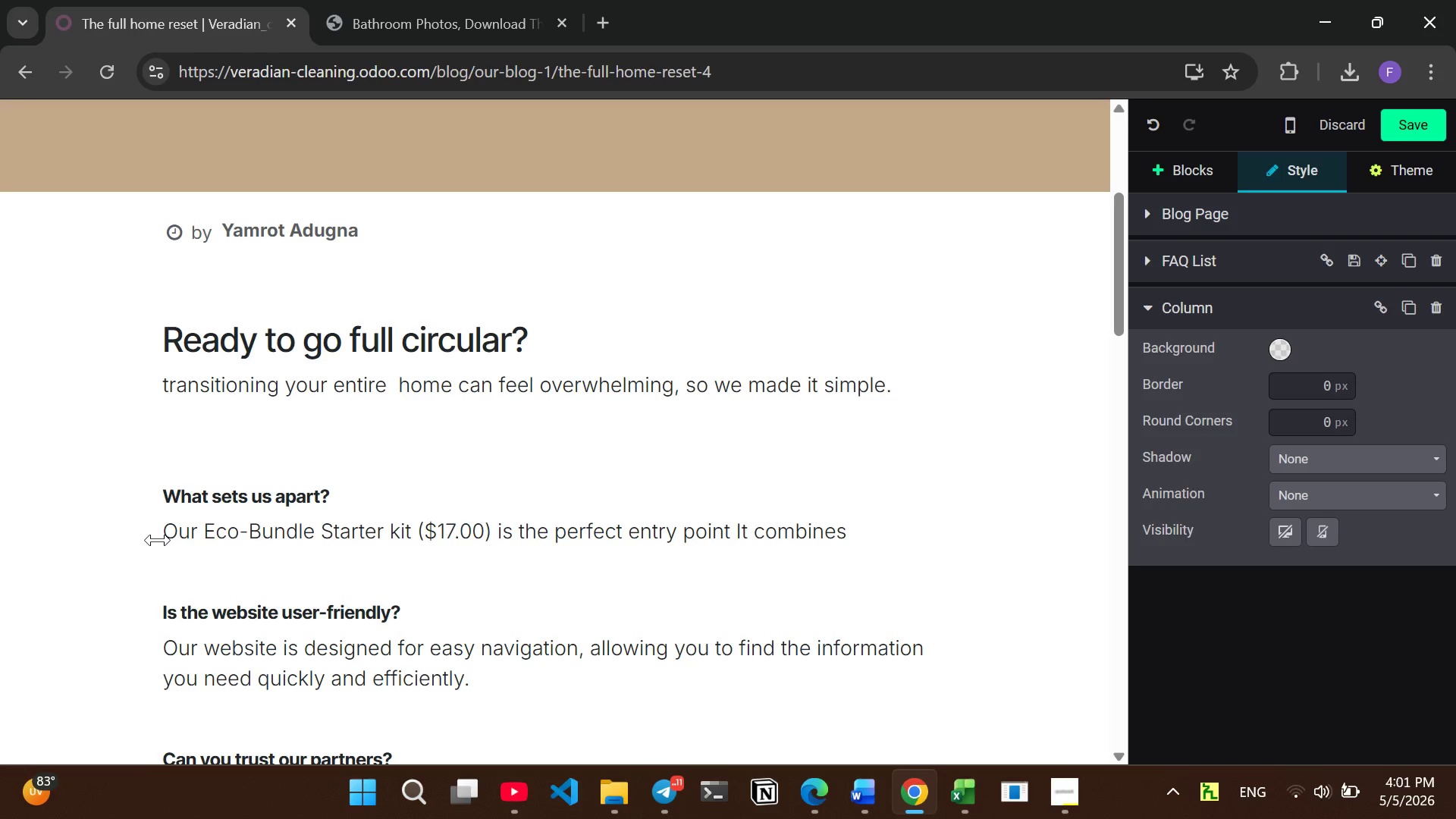 
wait(5.05)
 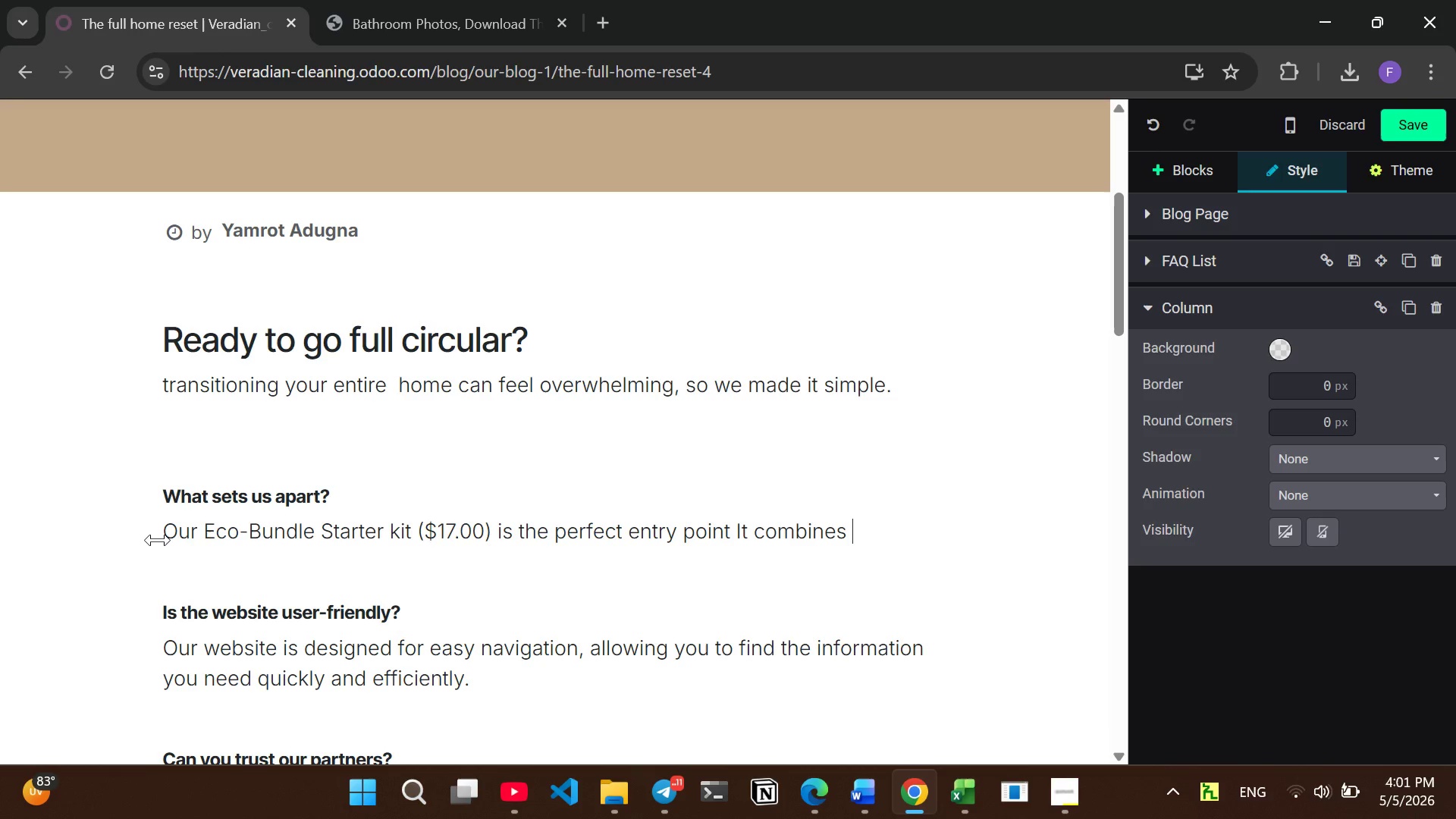 
type(our top-rated kitchen, laundry, and bathrom)
key(Backspace)
type(omessential into onr)
 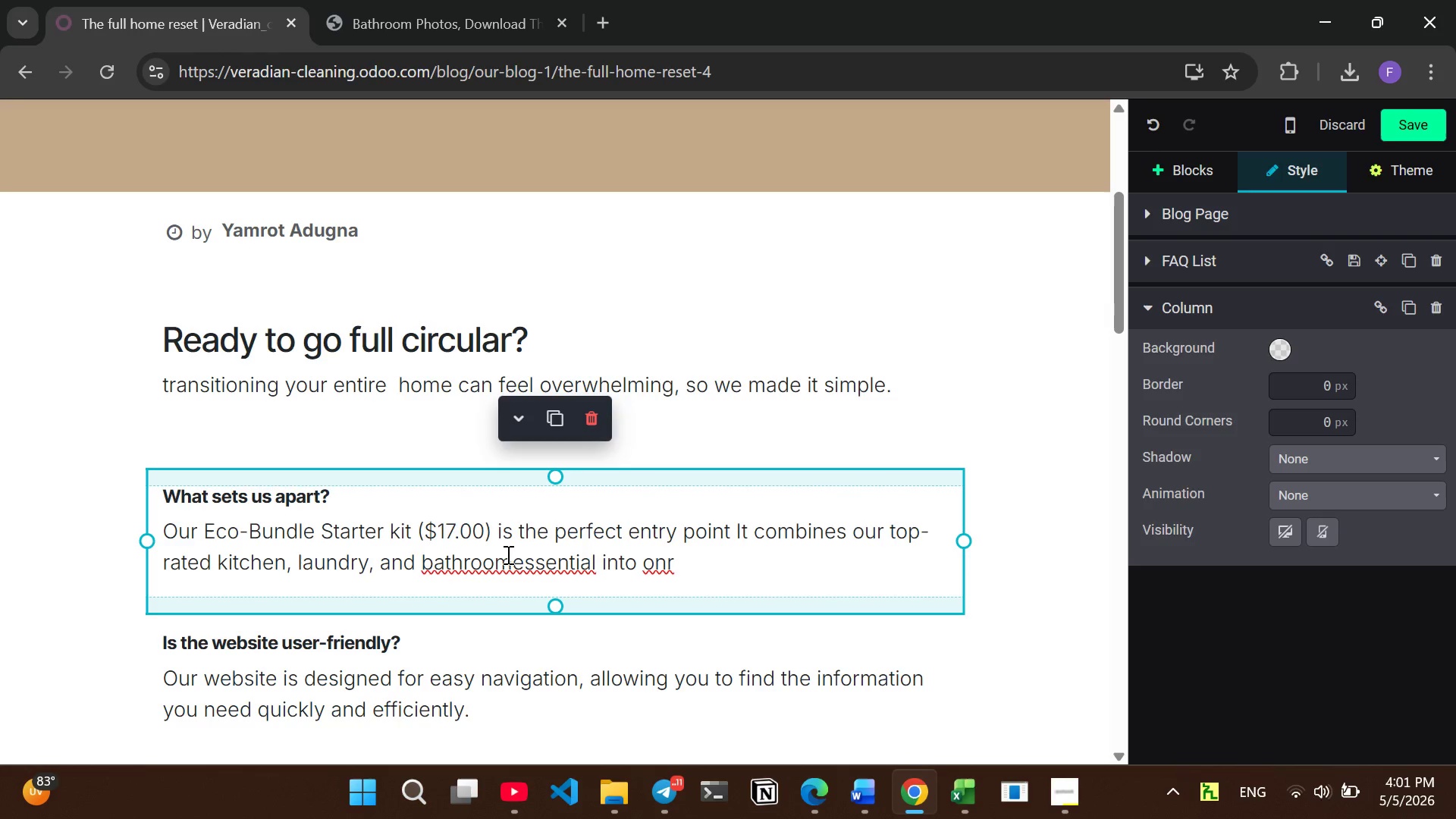 
left_click([507, 566])
 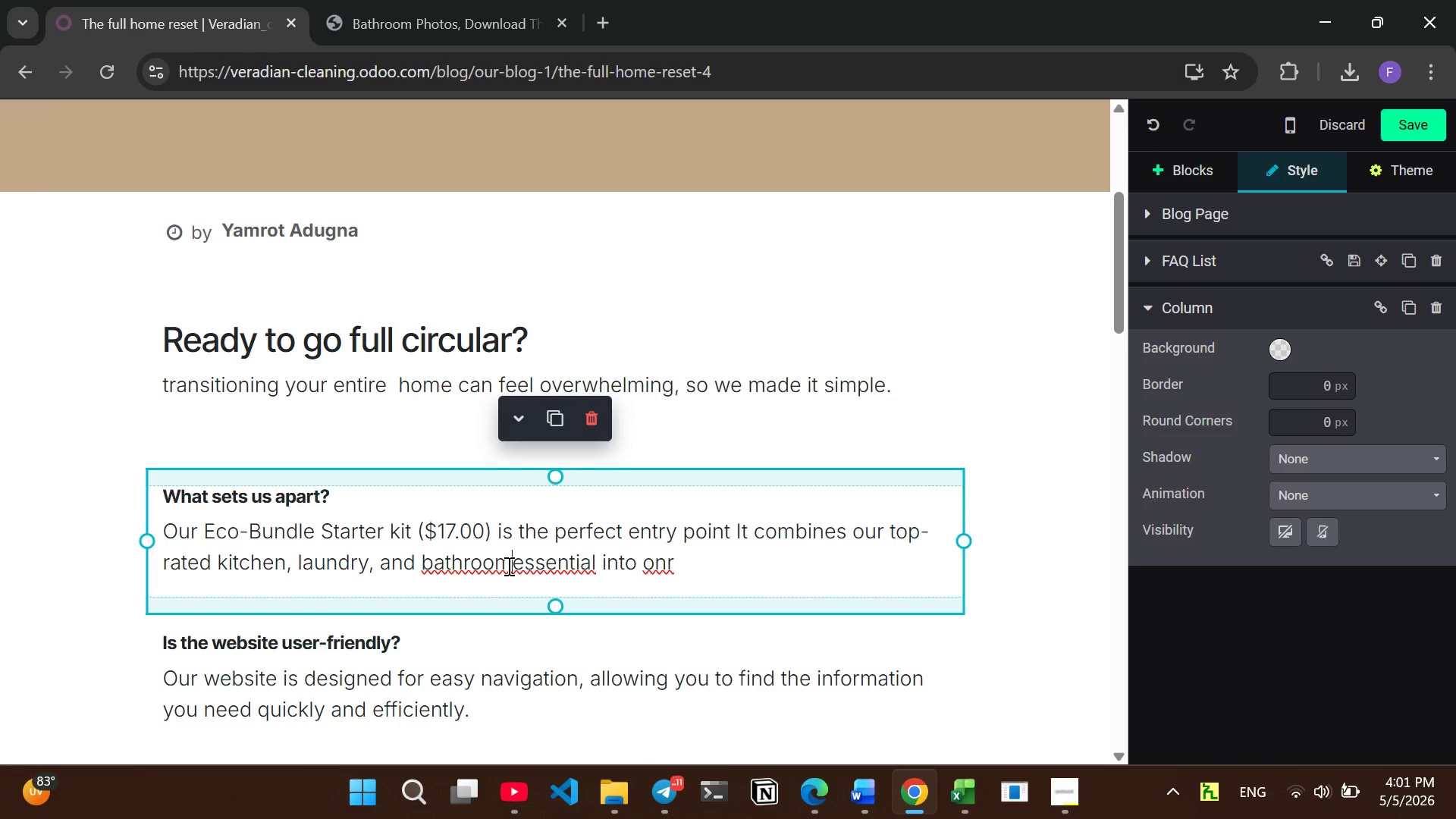 
key(Space)
 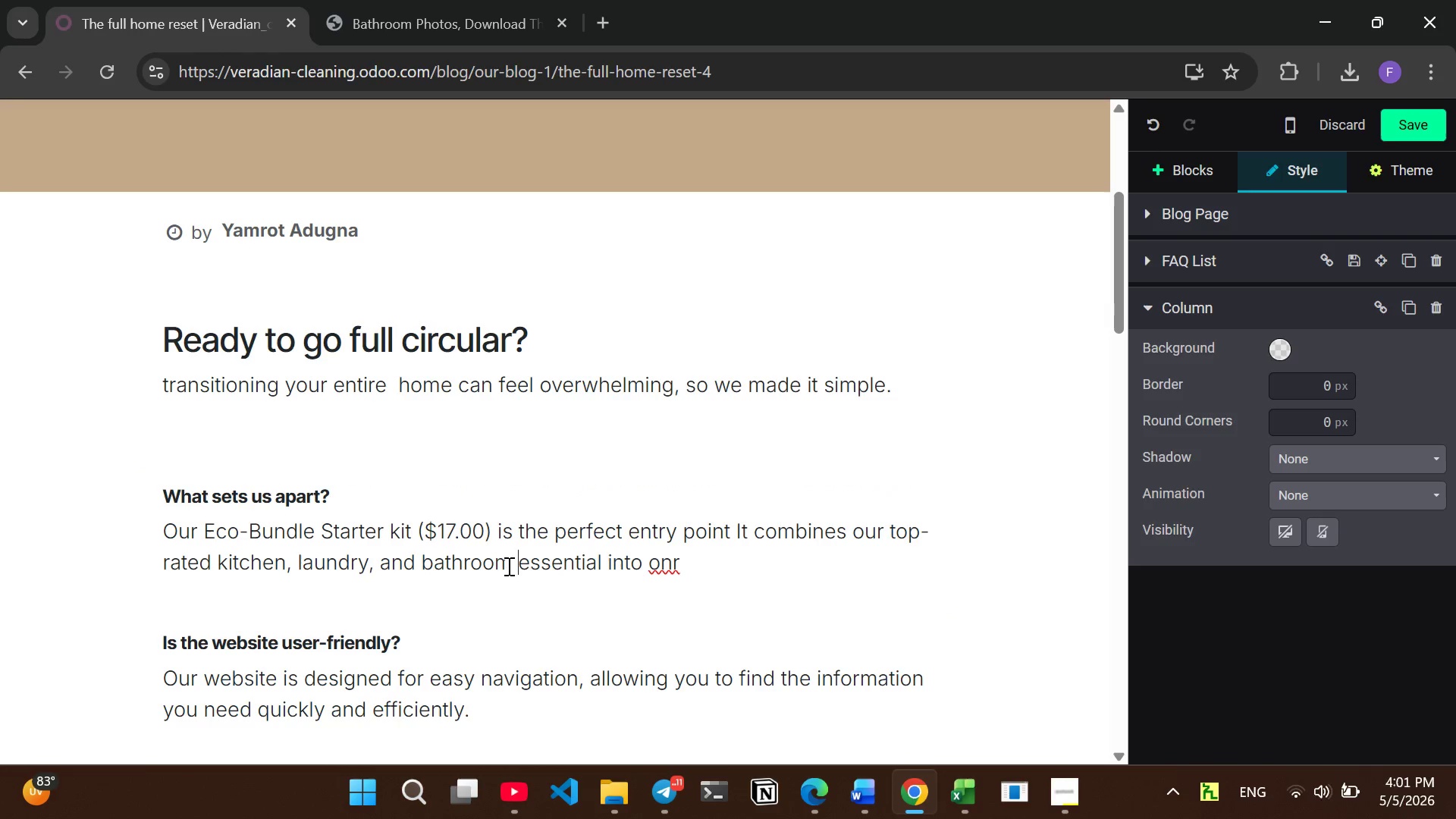 
key(ArrowRight)
 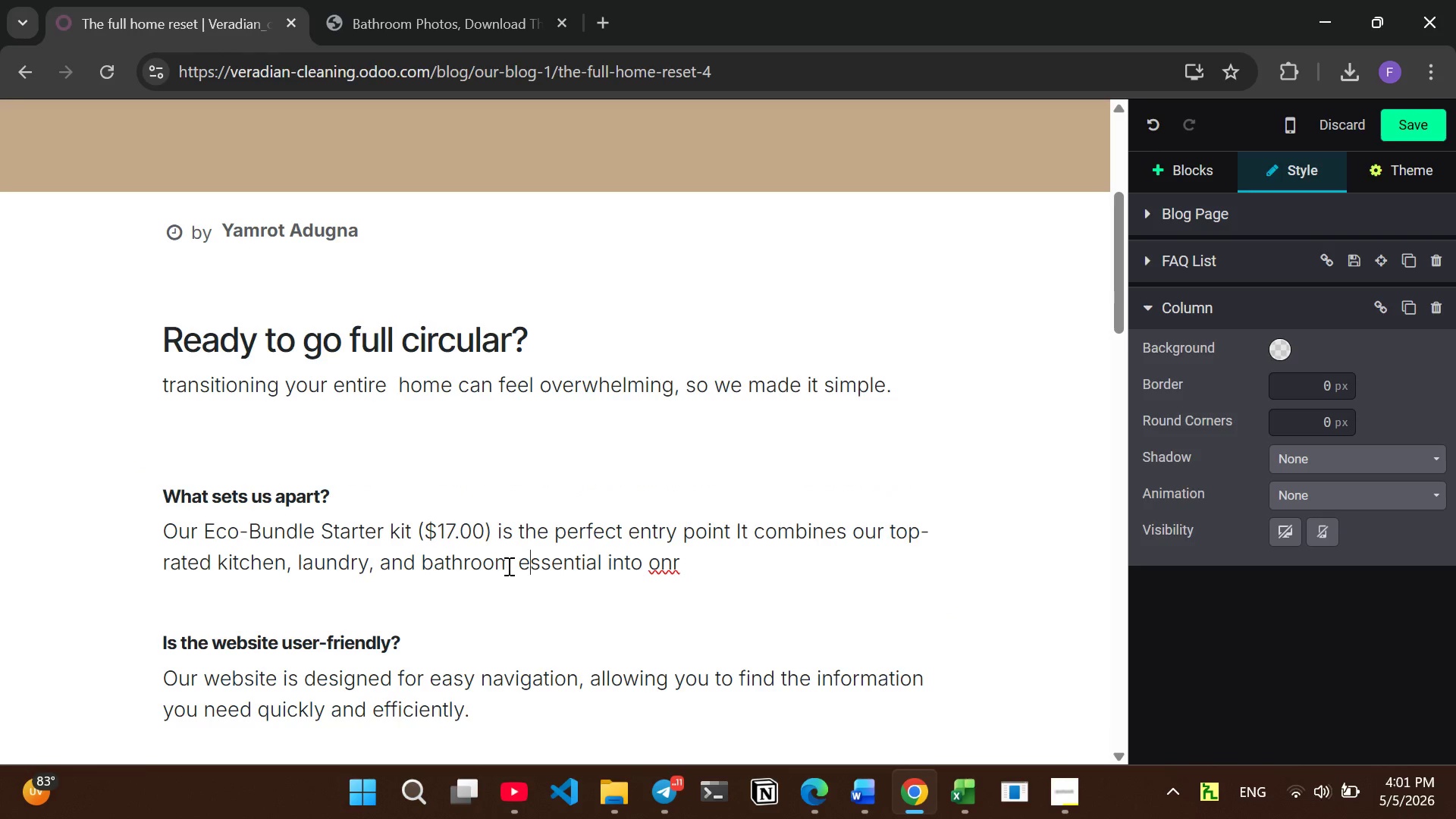 
key(ArrowRight)
 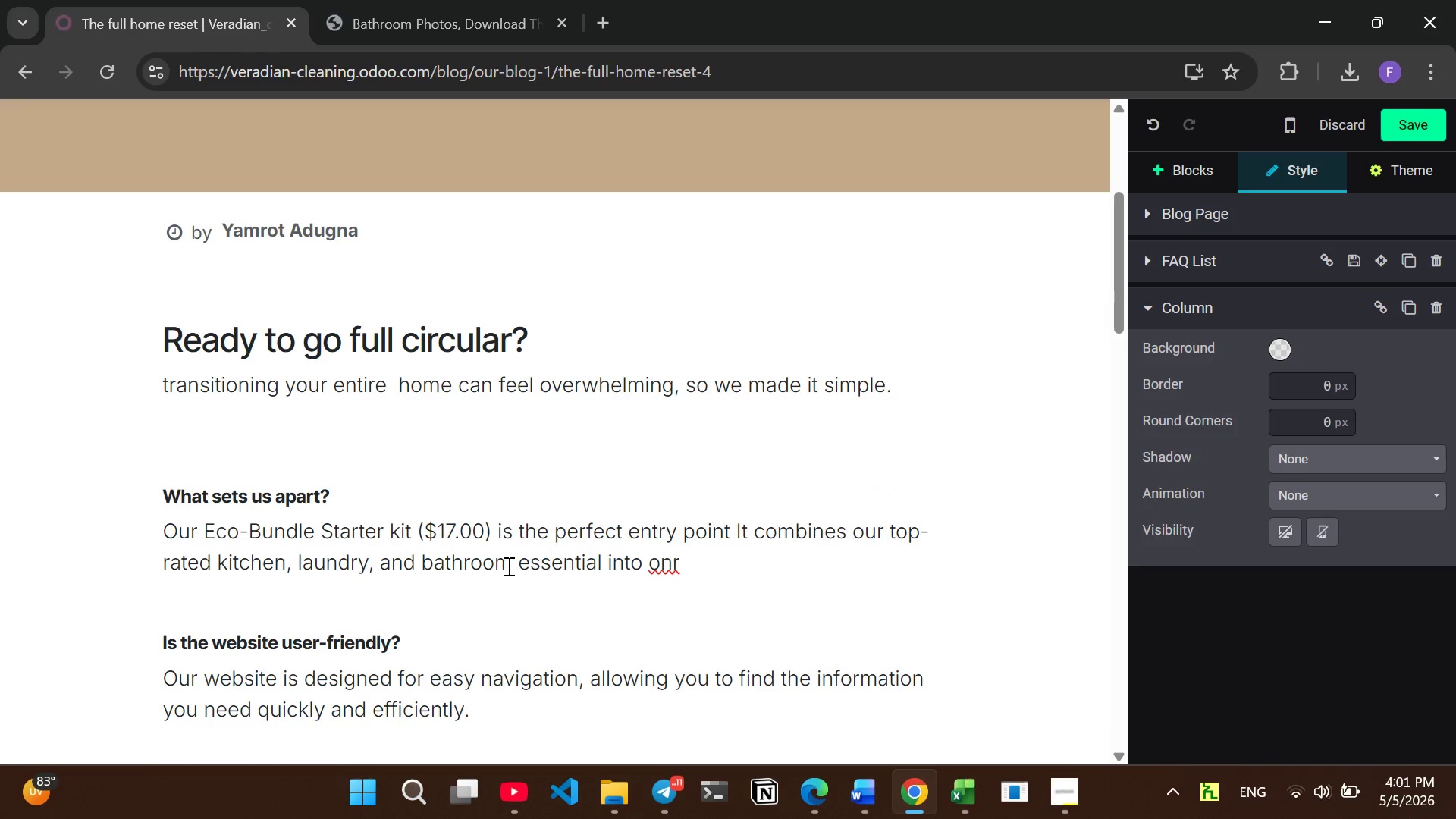 
key(ArrowRight)
 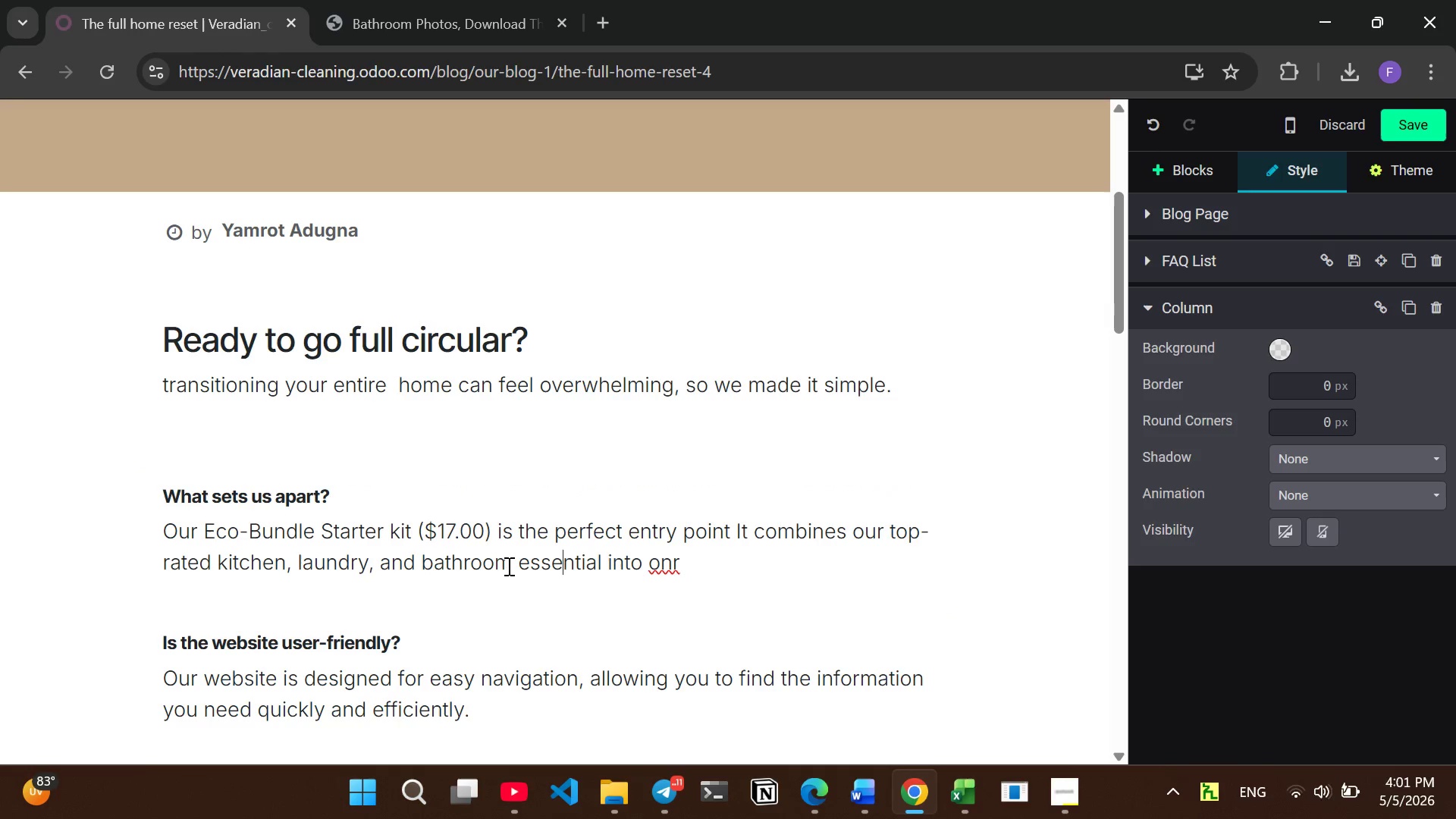 
key(ArrowRight)
 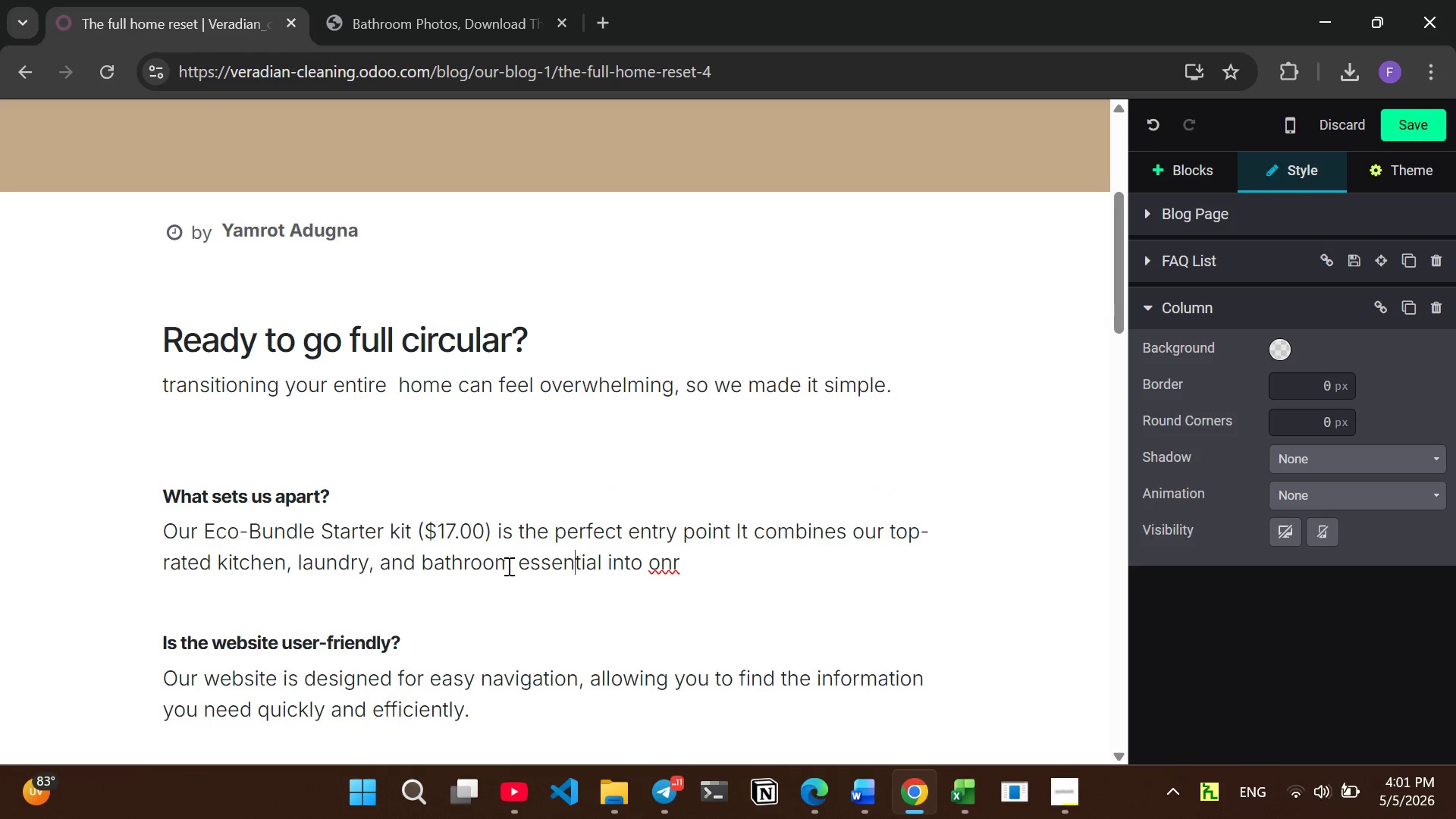 
key(ArrowRight)
 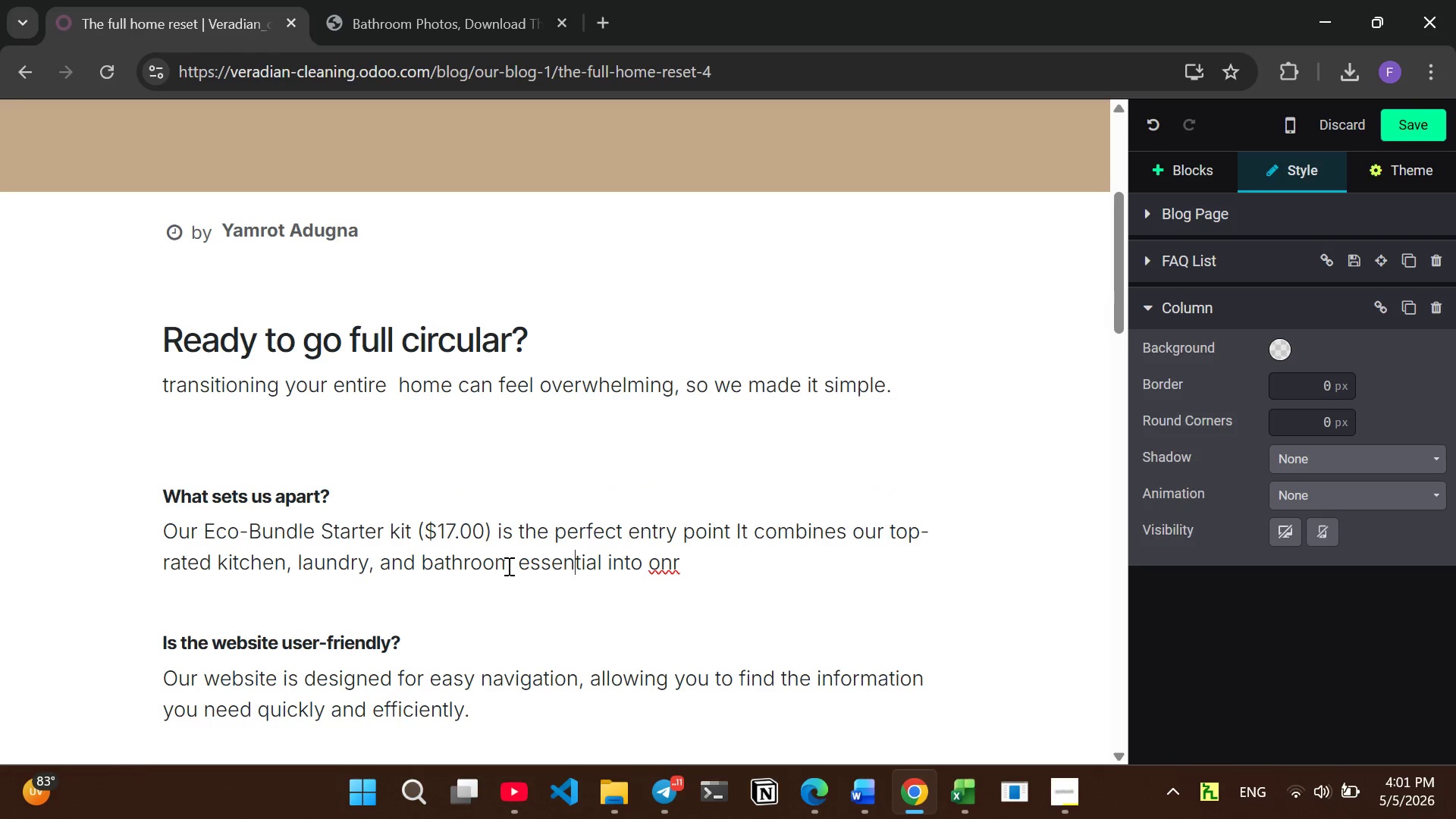 
key(ArrowRight)
 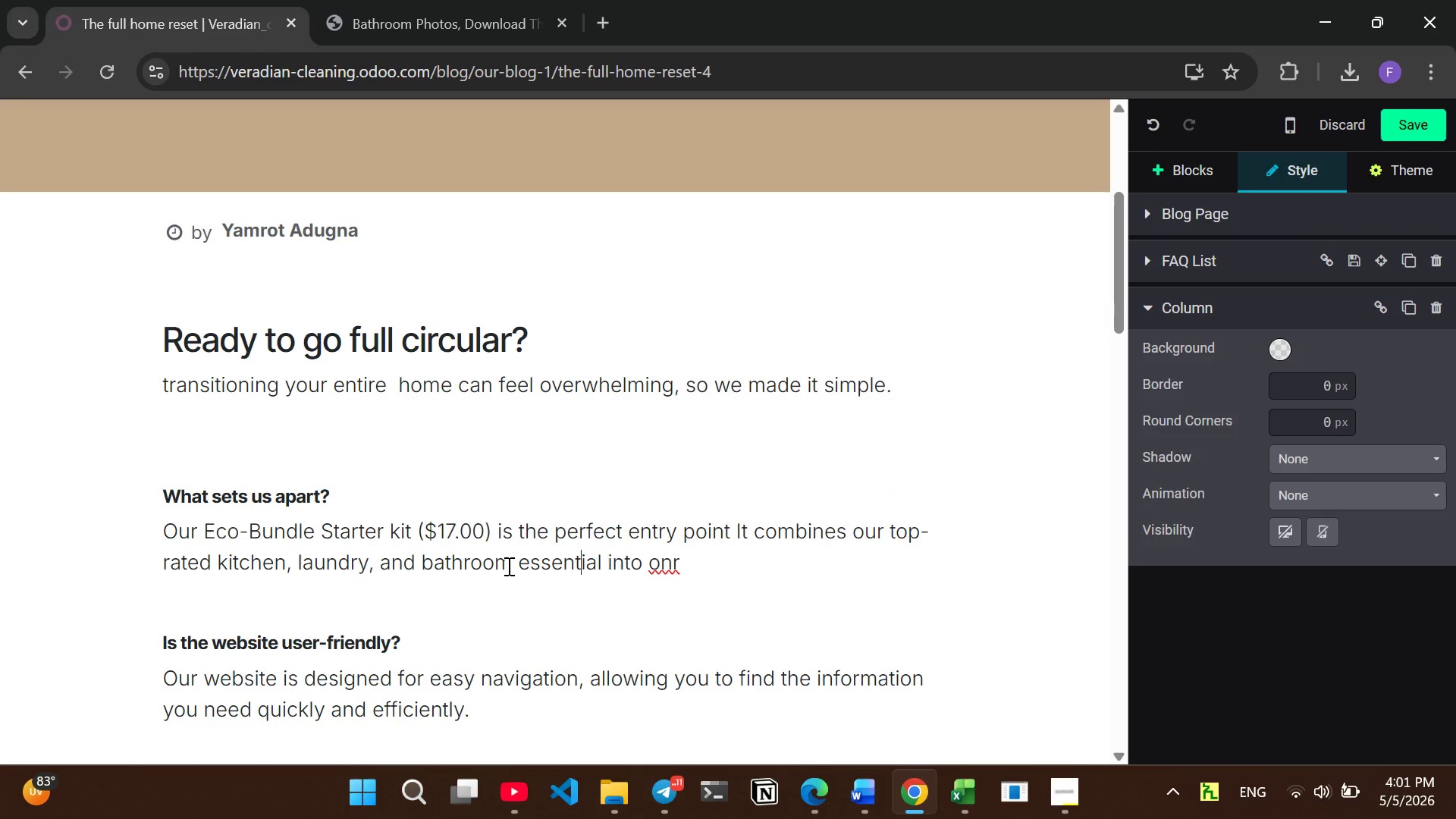 
key(ArrowRight)
 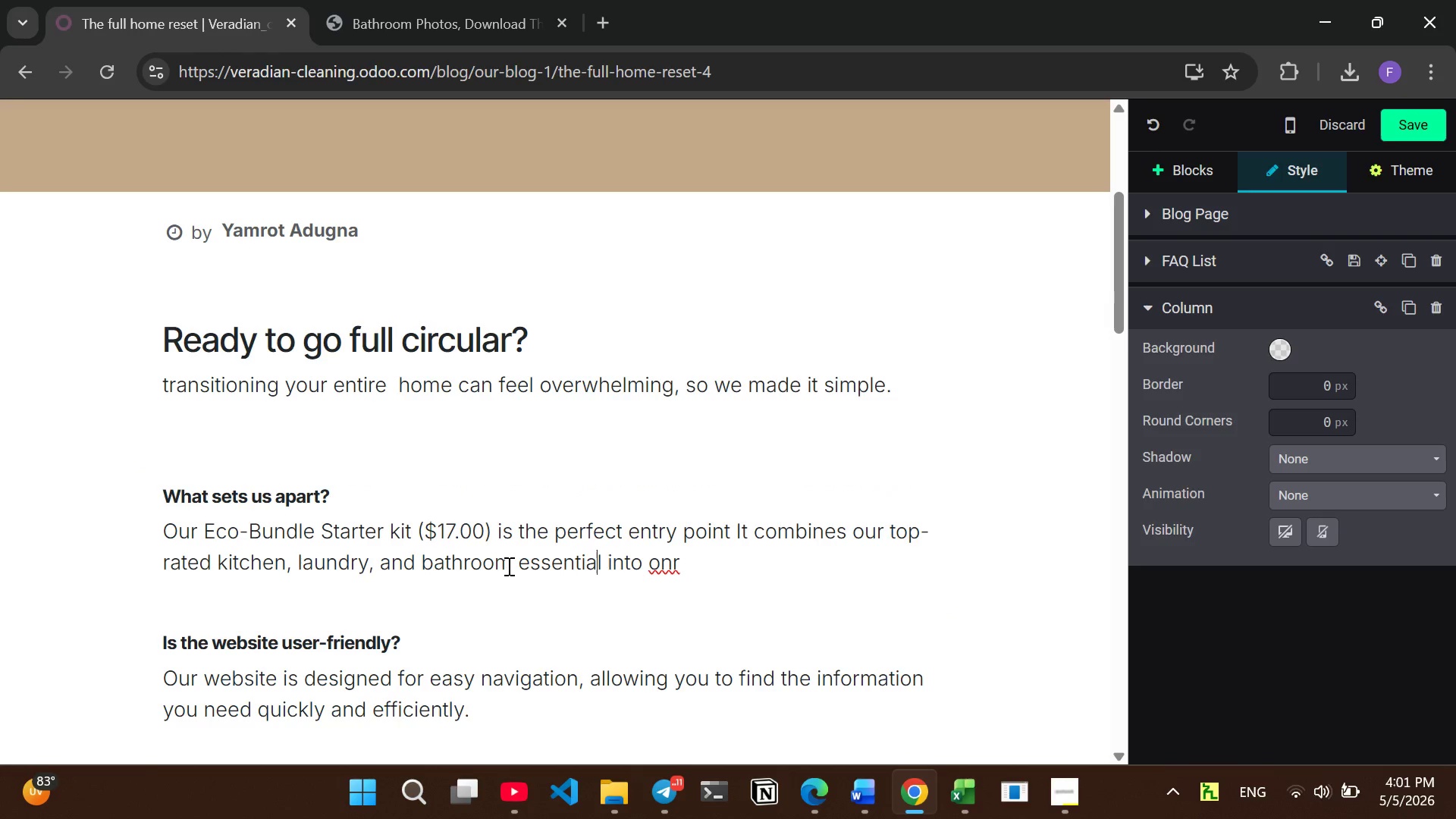 
key(ArrowRight)
 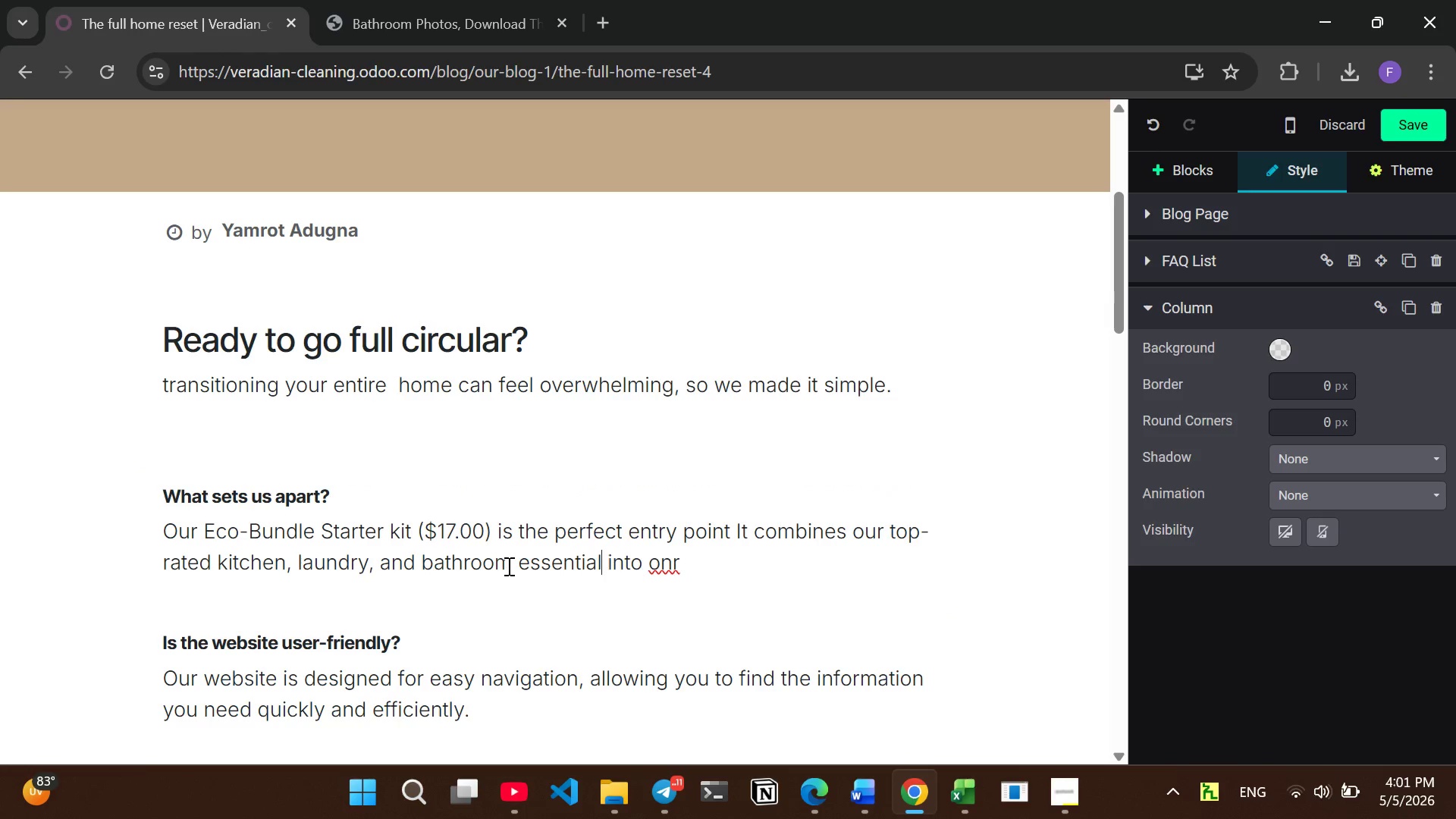 
key(ArrowRight)
 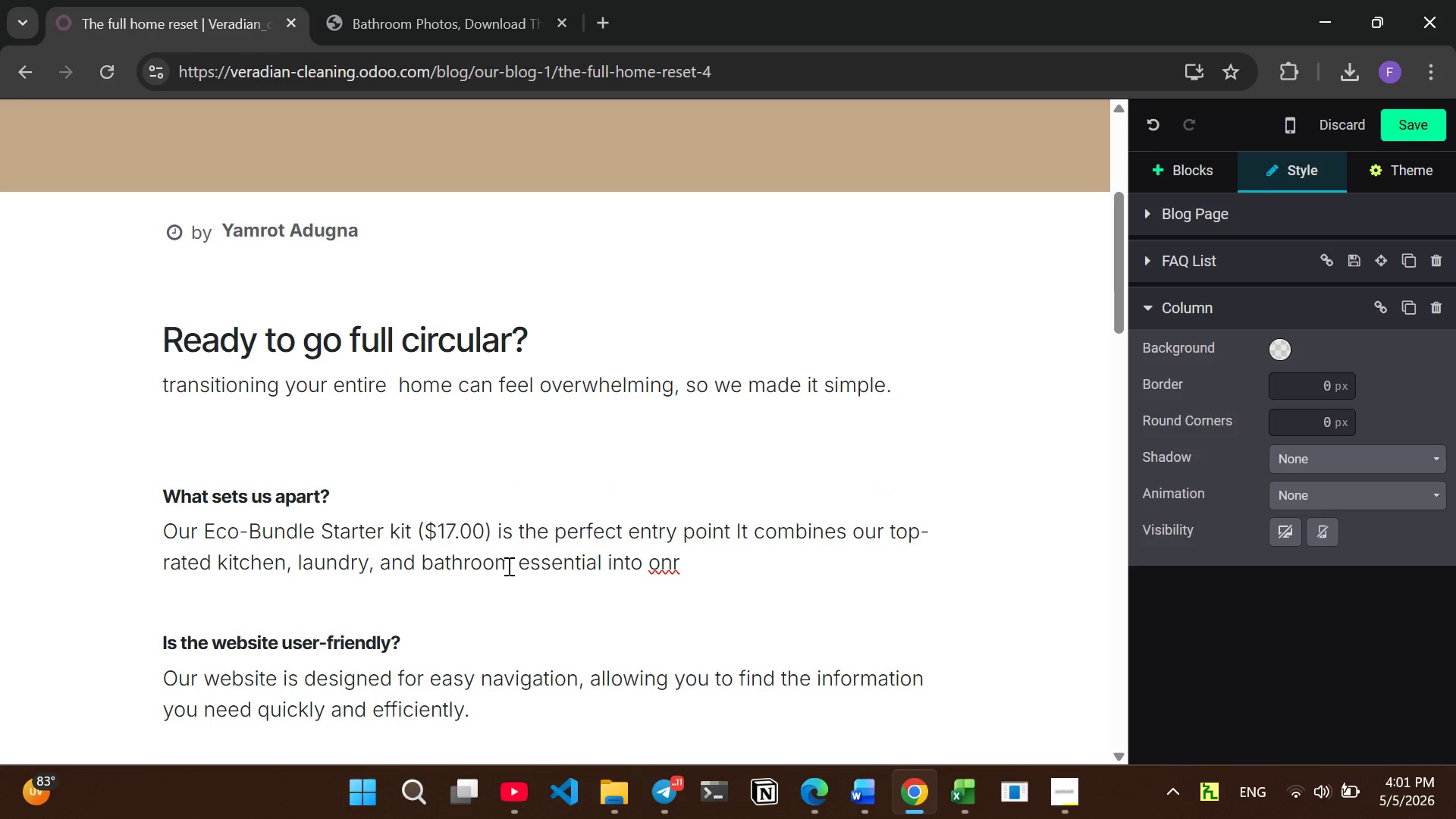 
key(S)
 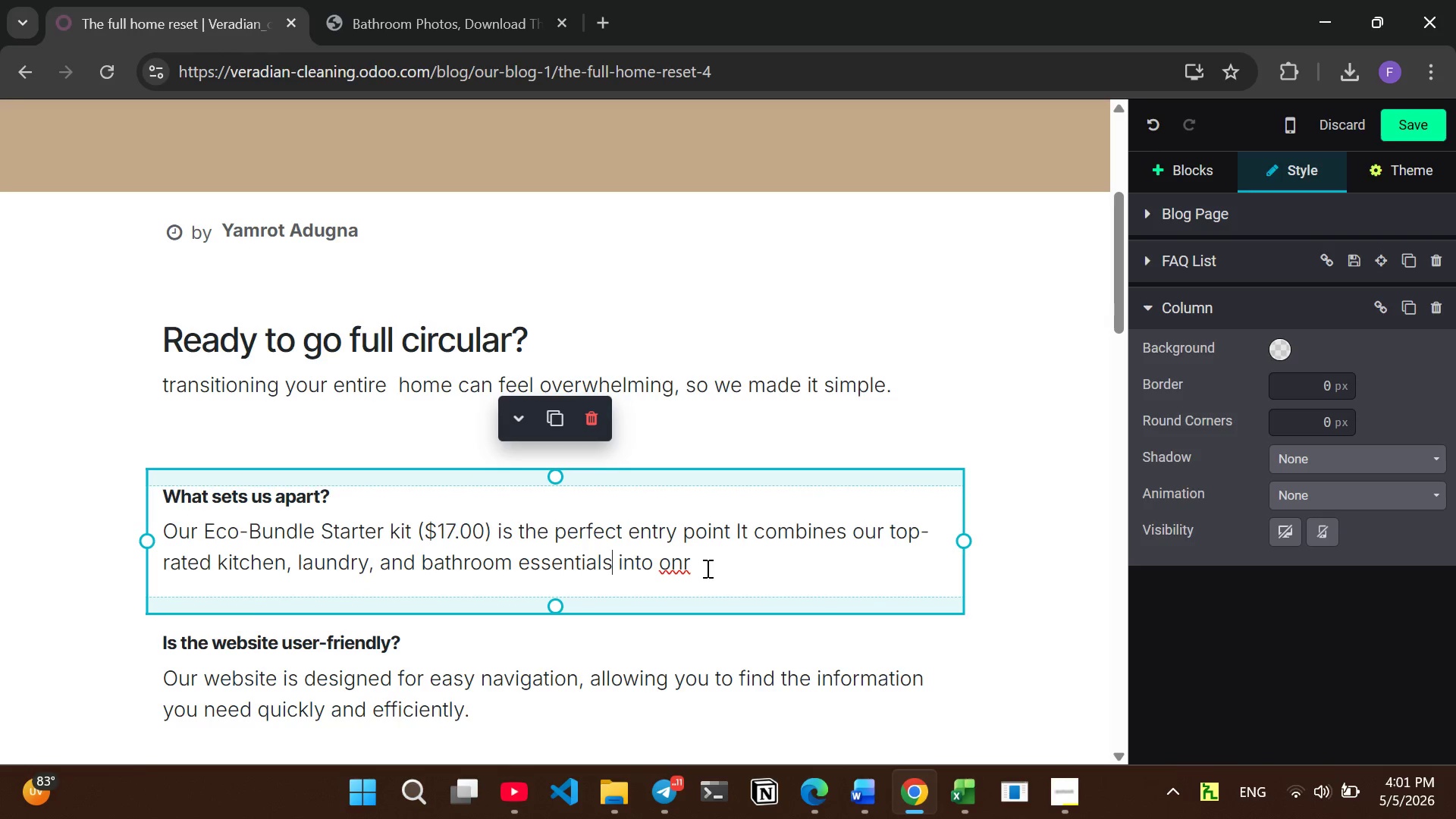 
left_click([703, 568])
 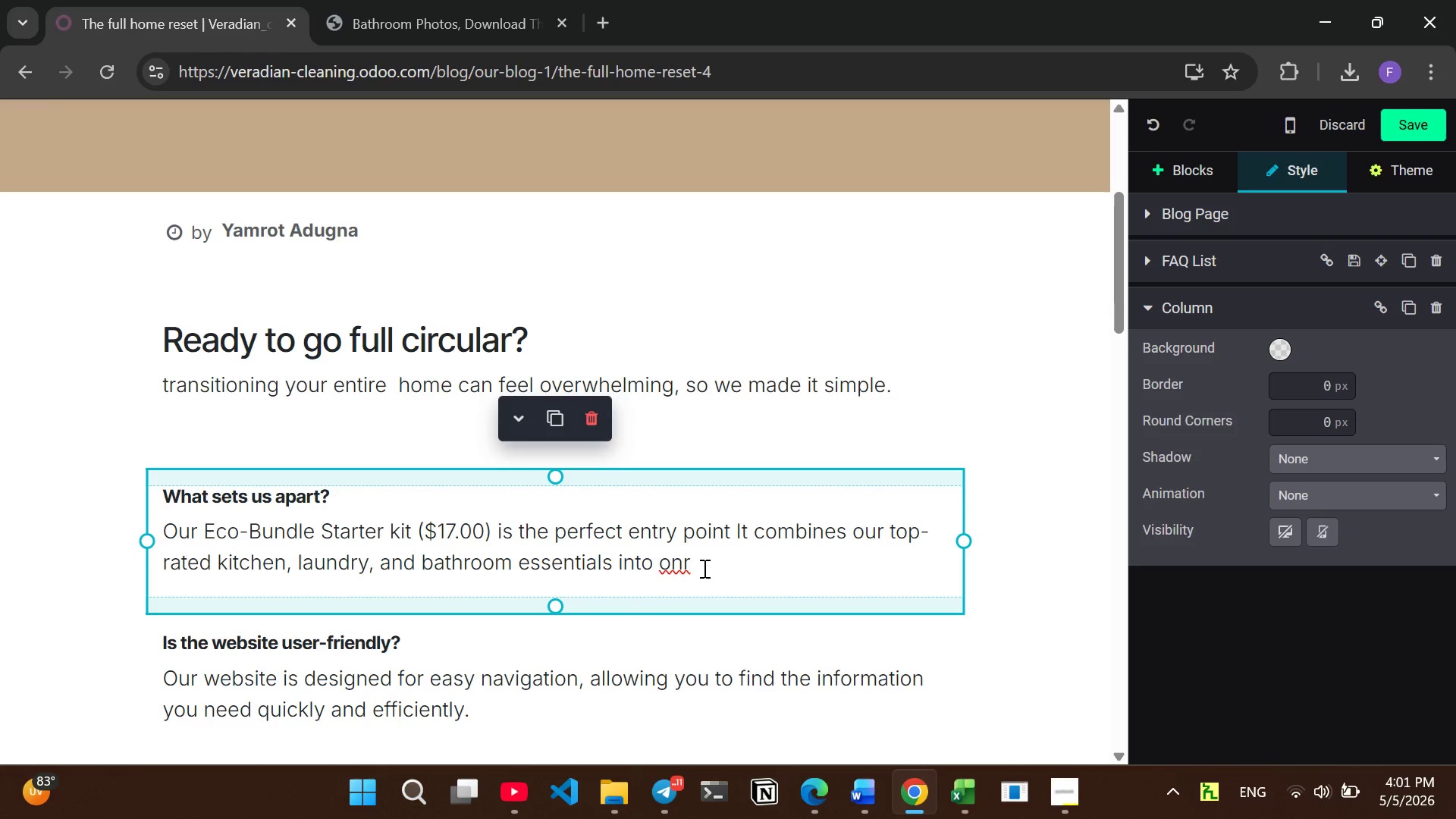 
key(Backspace)
 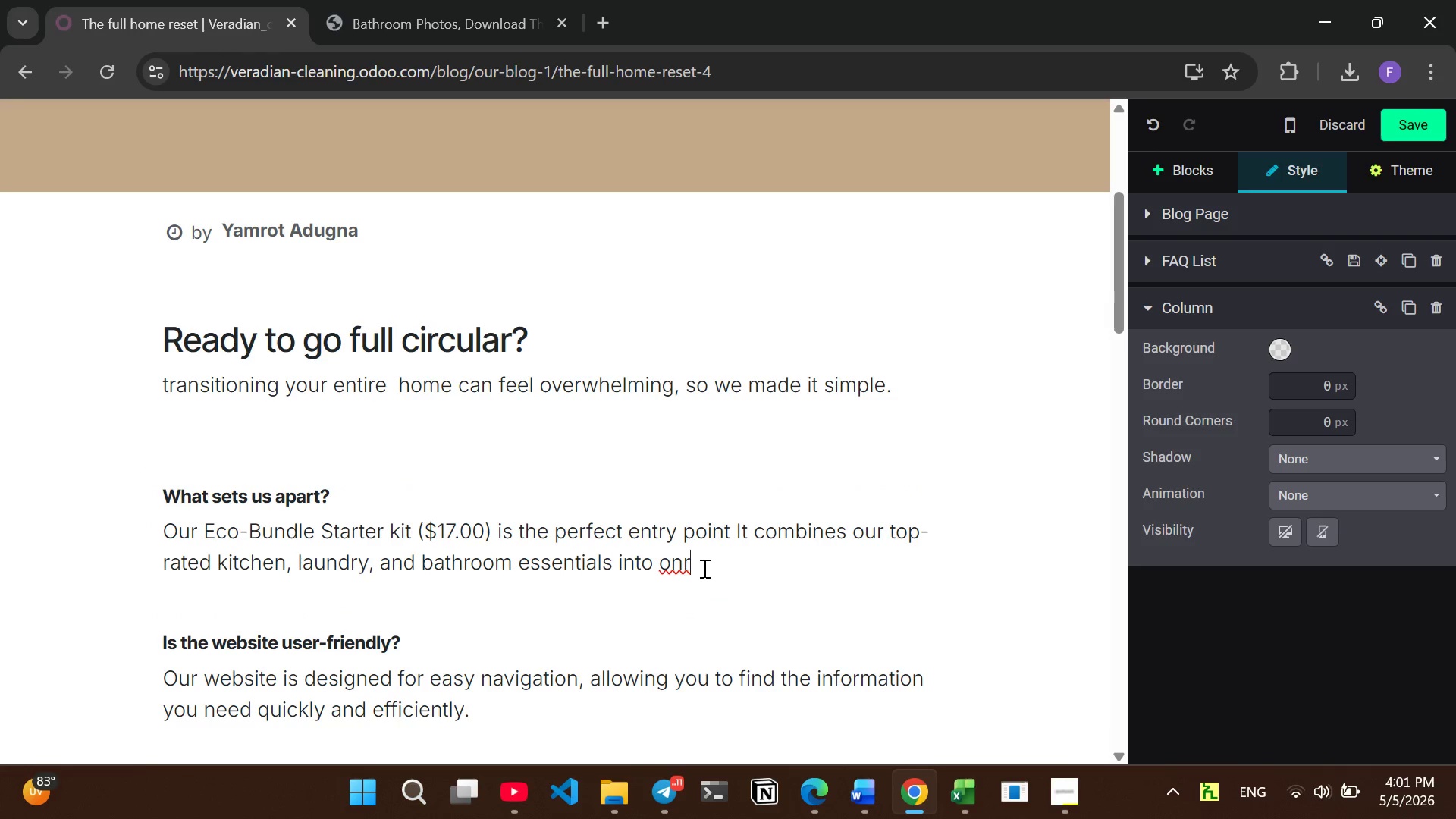 
key(Backspace)
 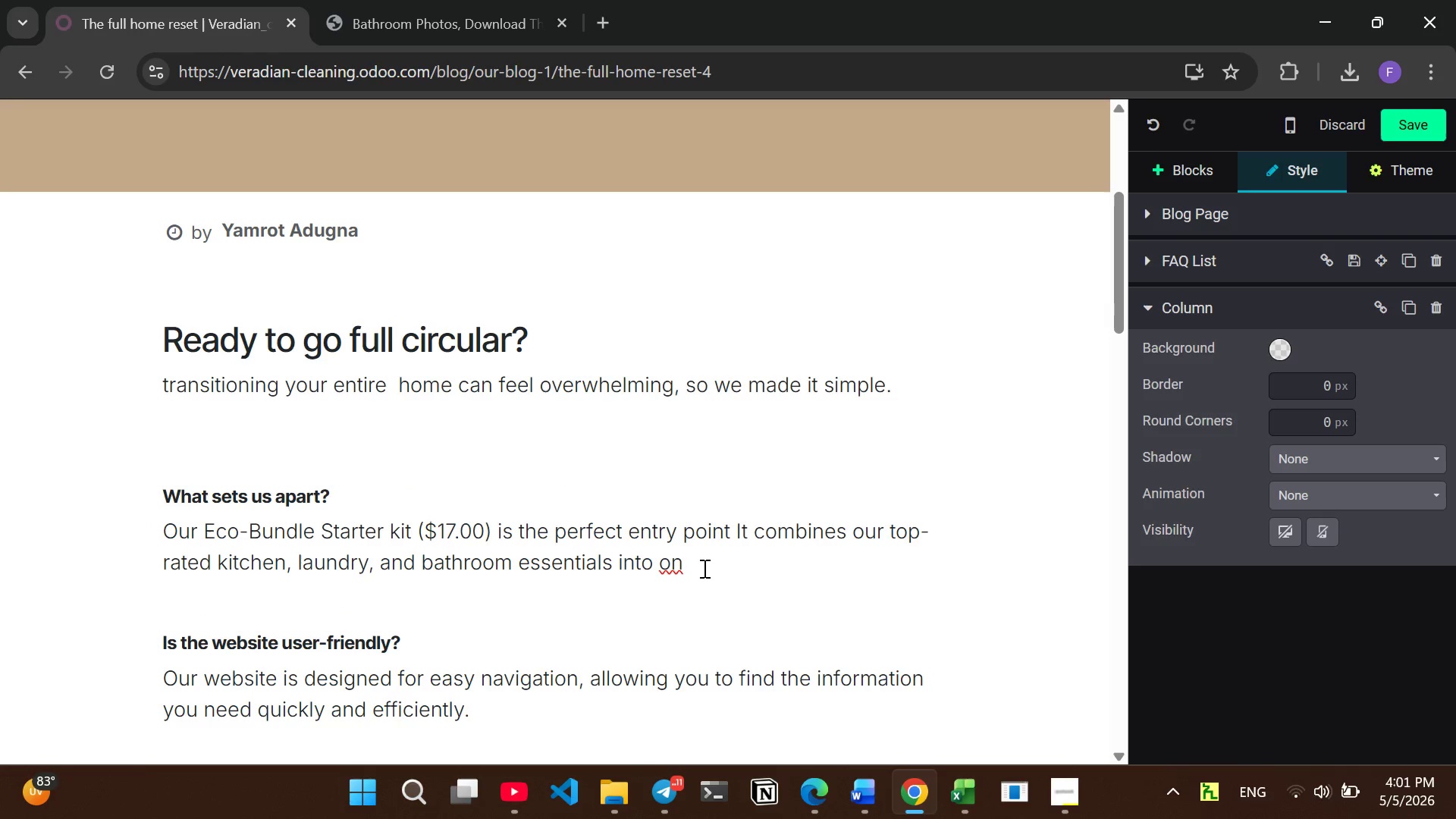 
key(E)
 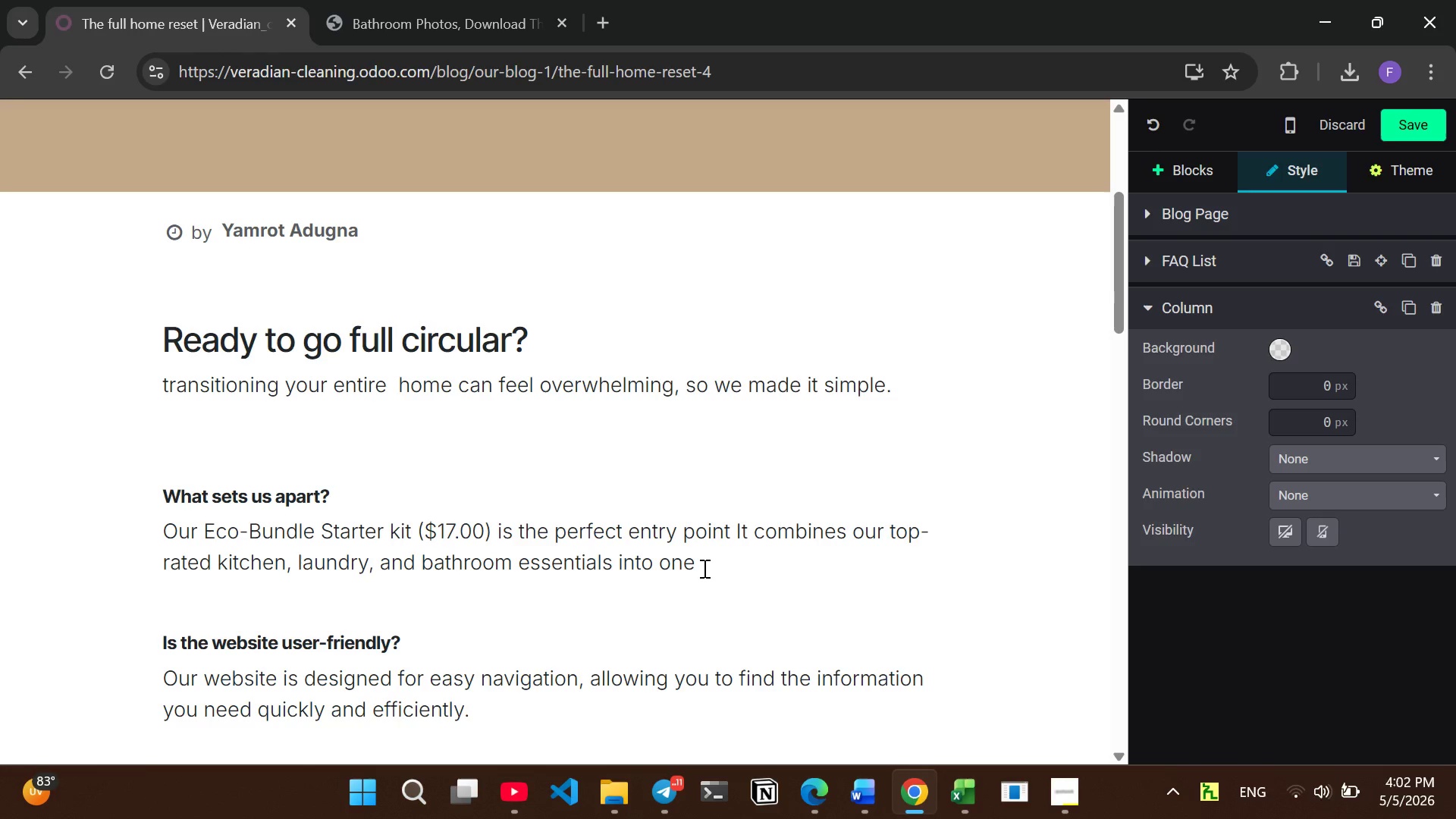 
wait(5.39)
 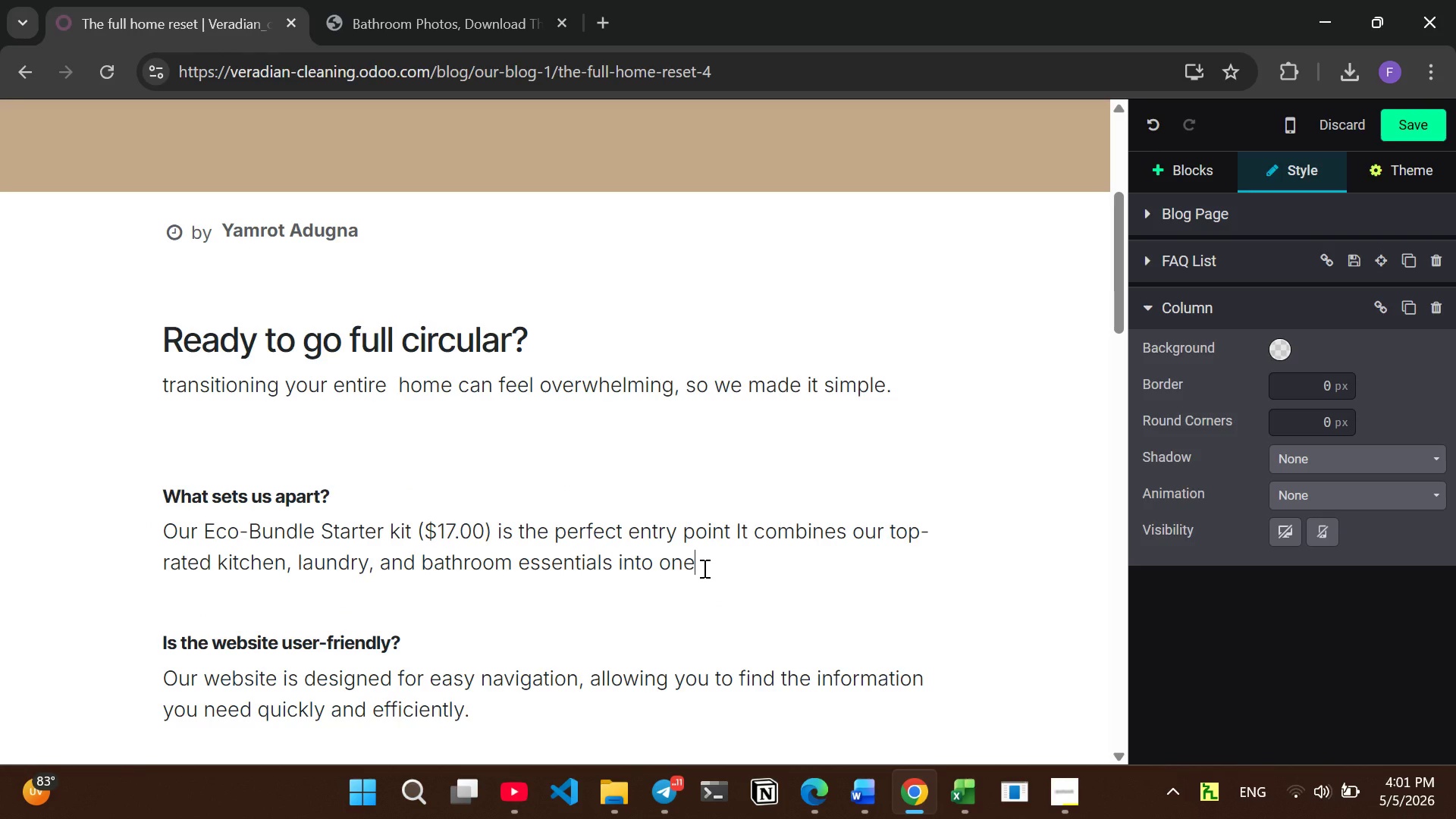 
type( plastic free package.)
 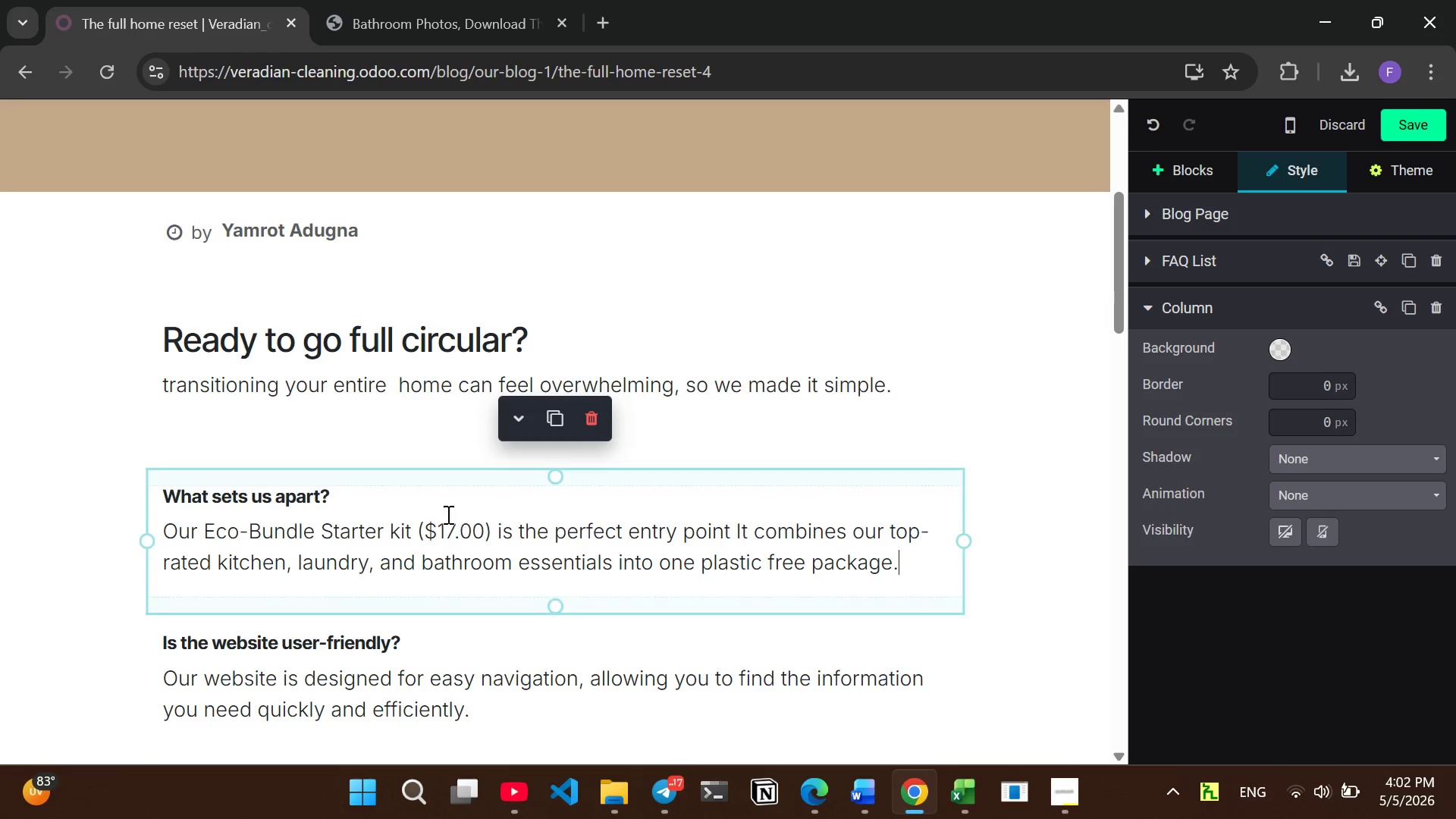 
left_click_drag(start_coordinate=[338, 499], to_coordinate=[156, 489])
 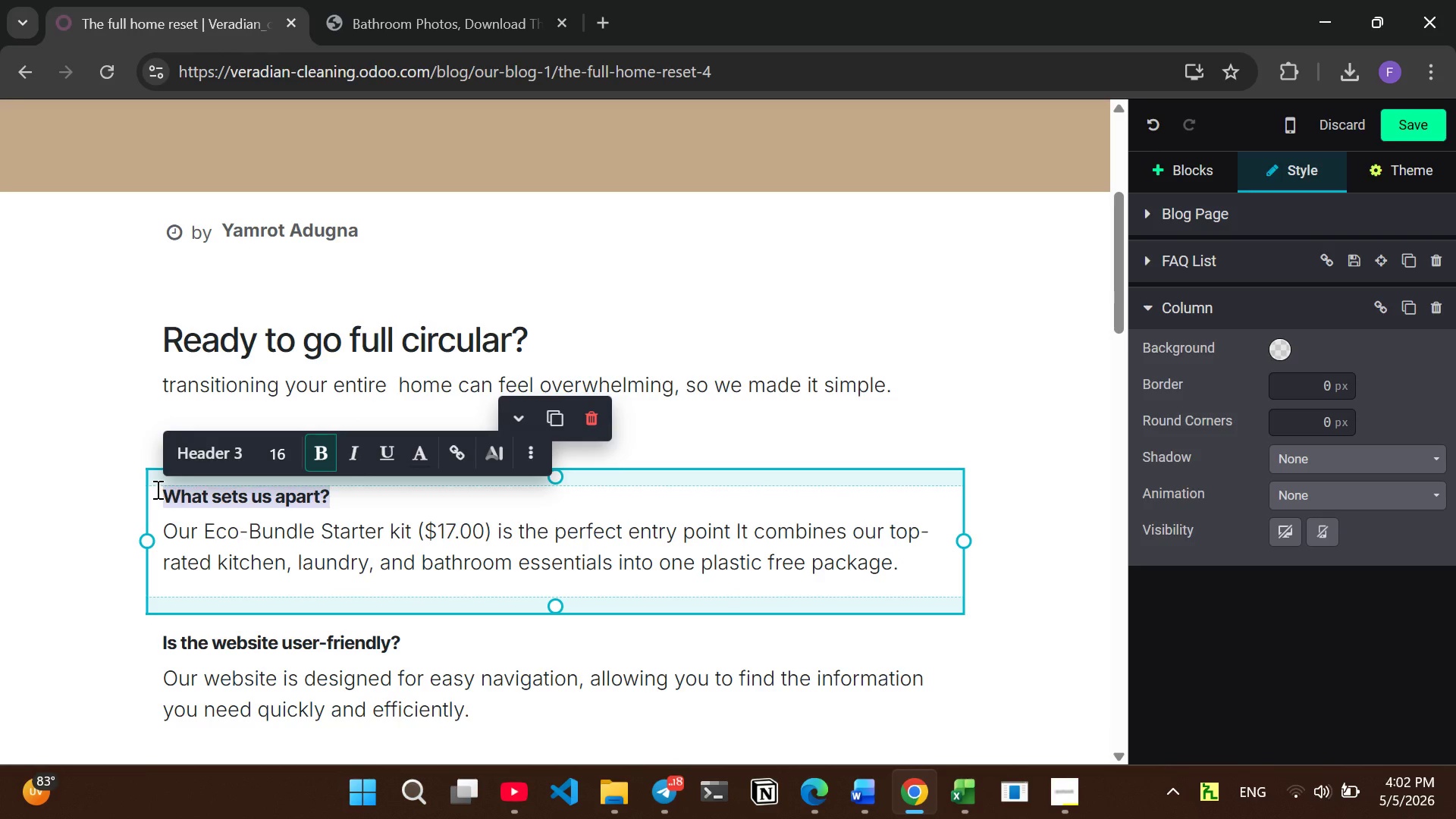 
type(The All-in-one solution)
 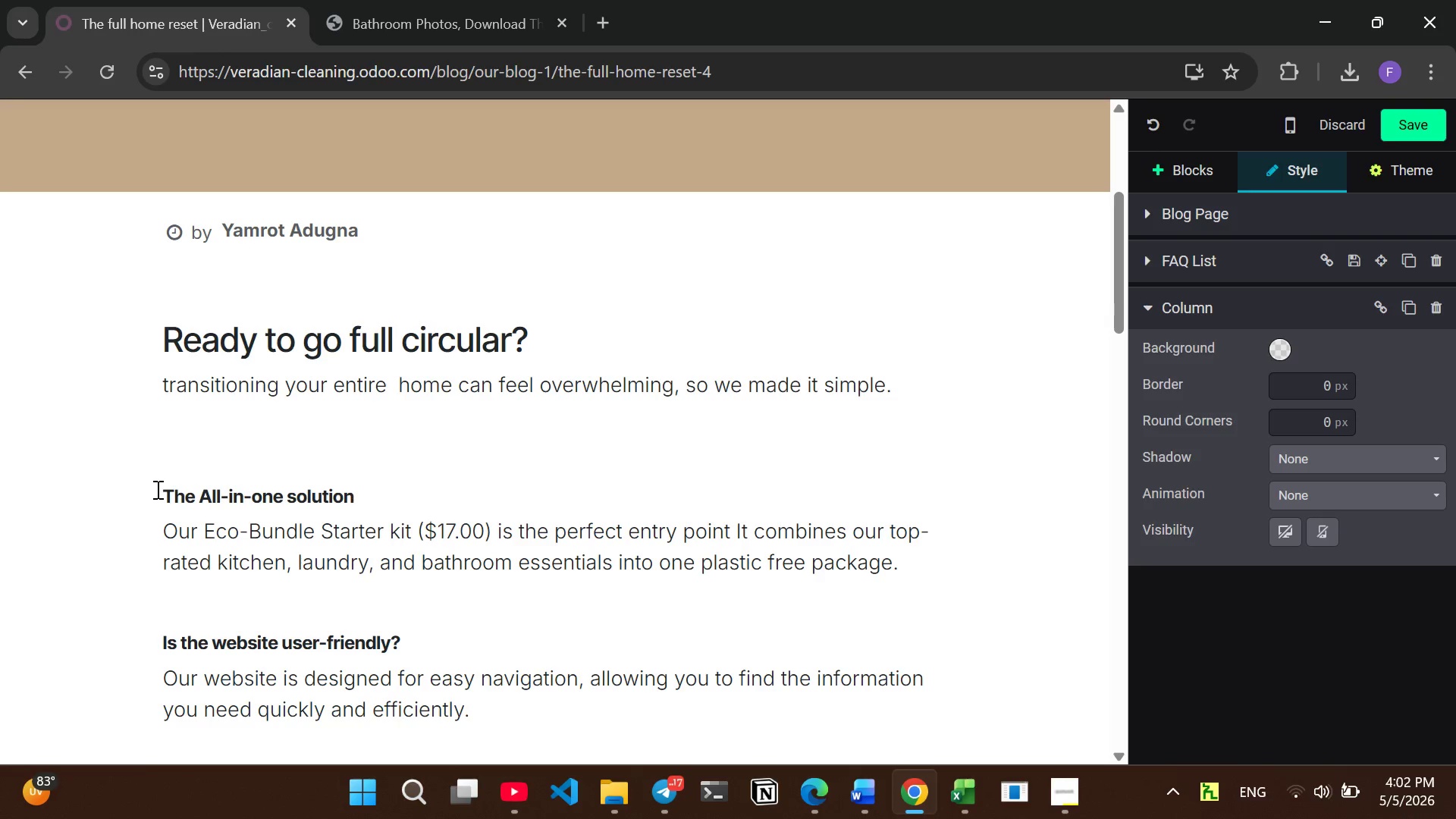 
left_click_drag(start_coordinate=[411, 648], to_coordinate=[136, 641])
 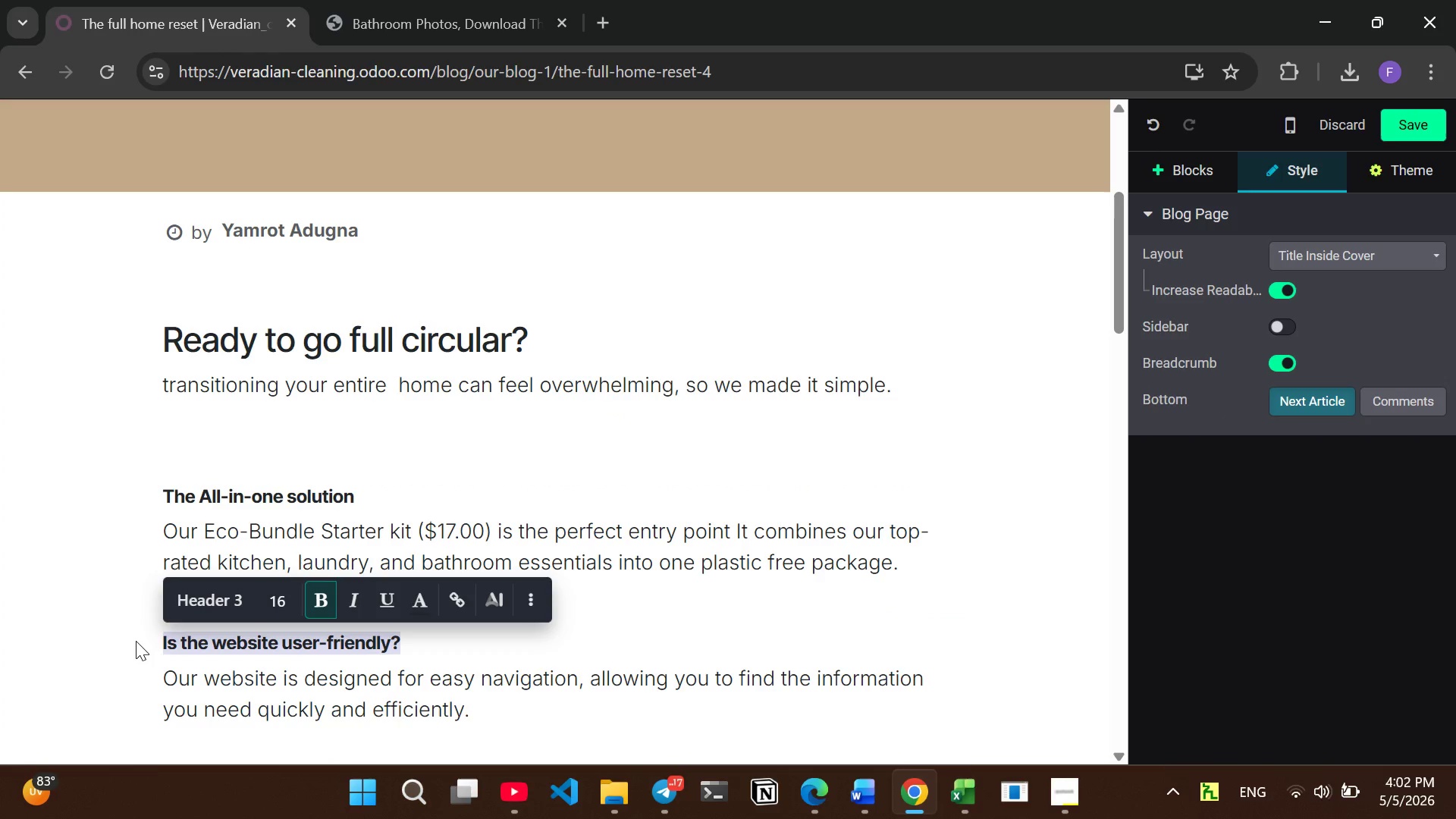 
type(Why Bundle?)
 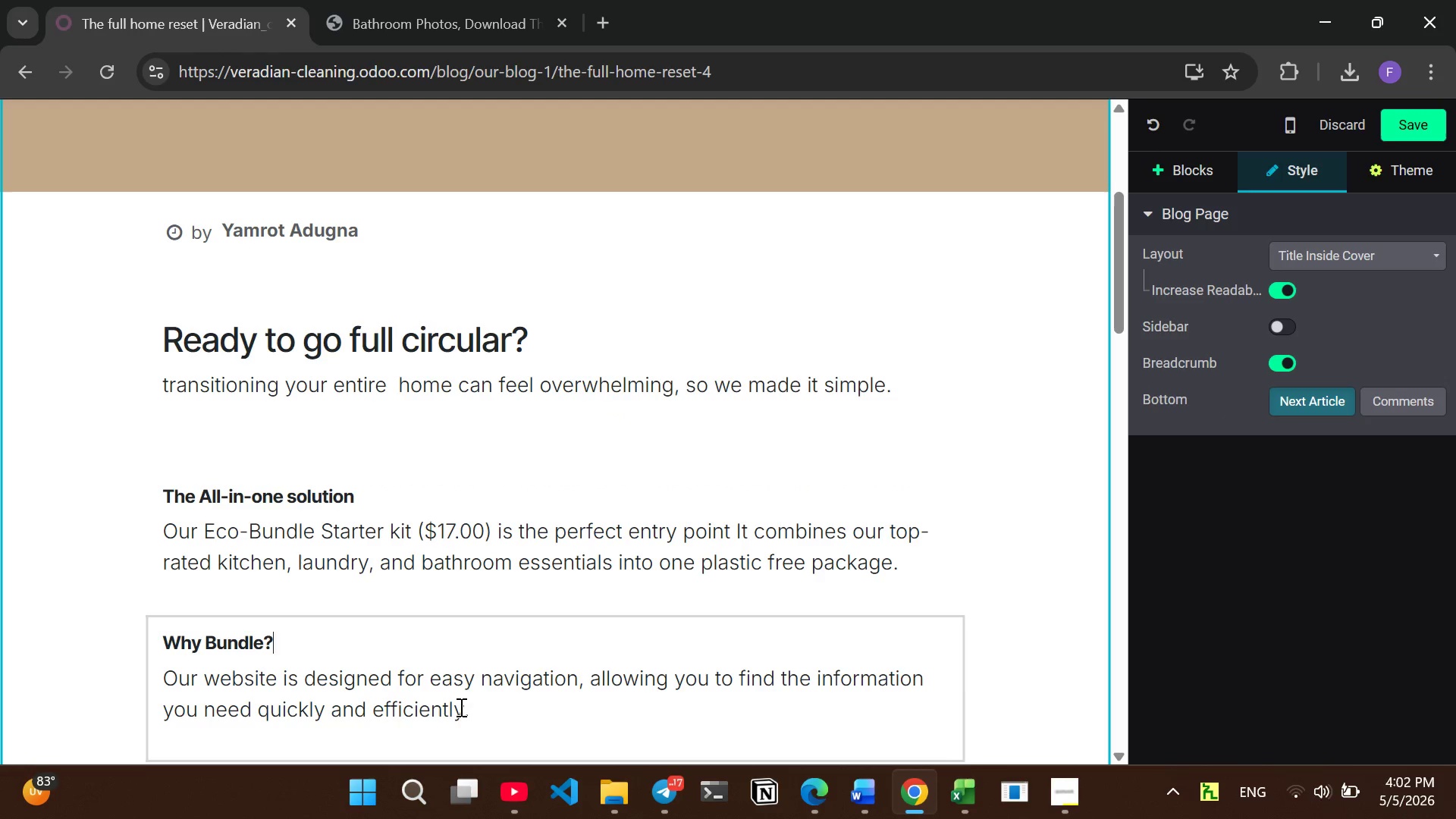 
left_click_drag(start_coordinate=[466, 711], to_coordinate=[98, 674])
 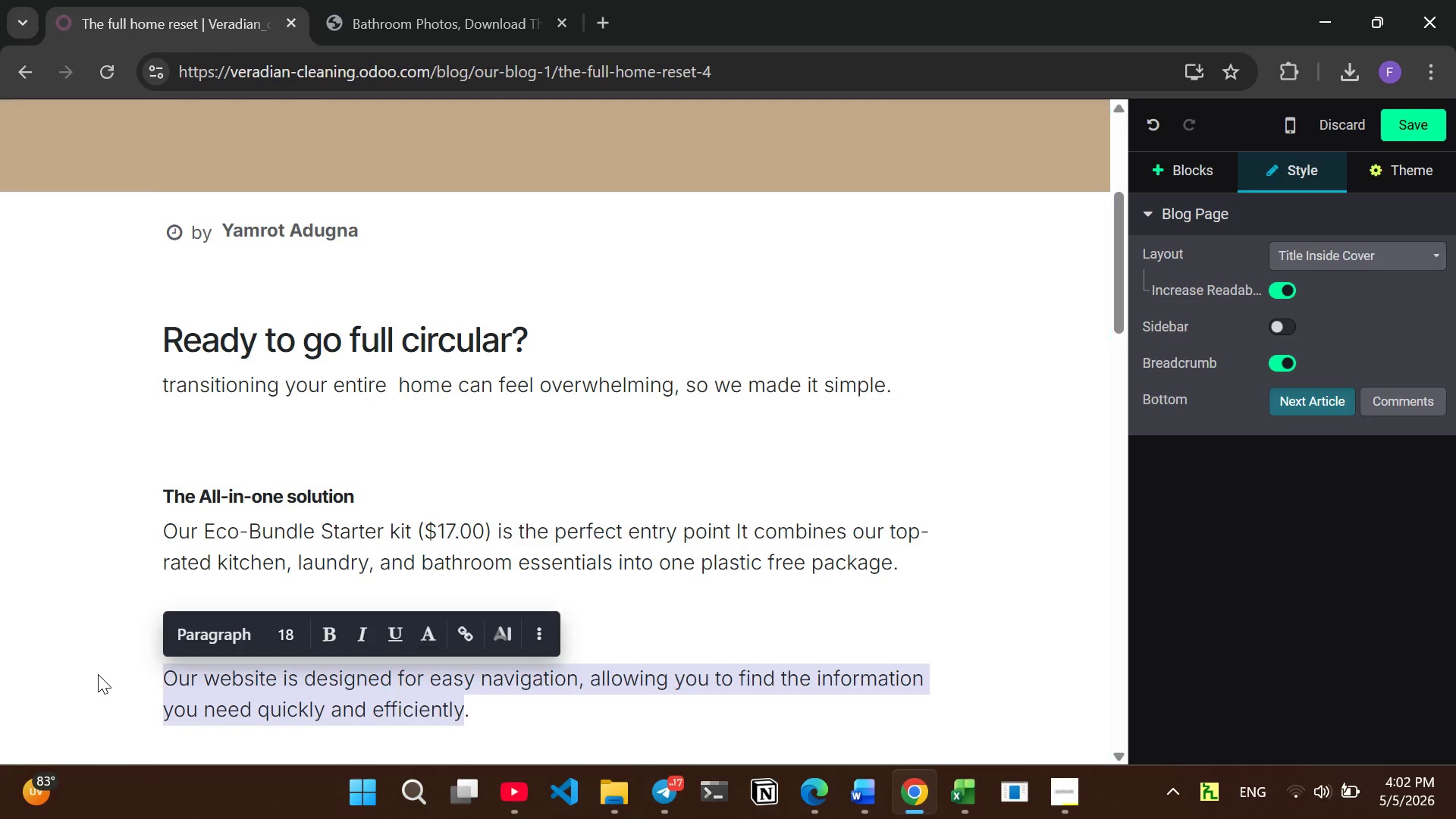 
type(By choosing h)
key(Backspace)
type(the bundle)
 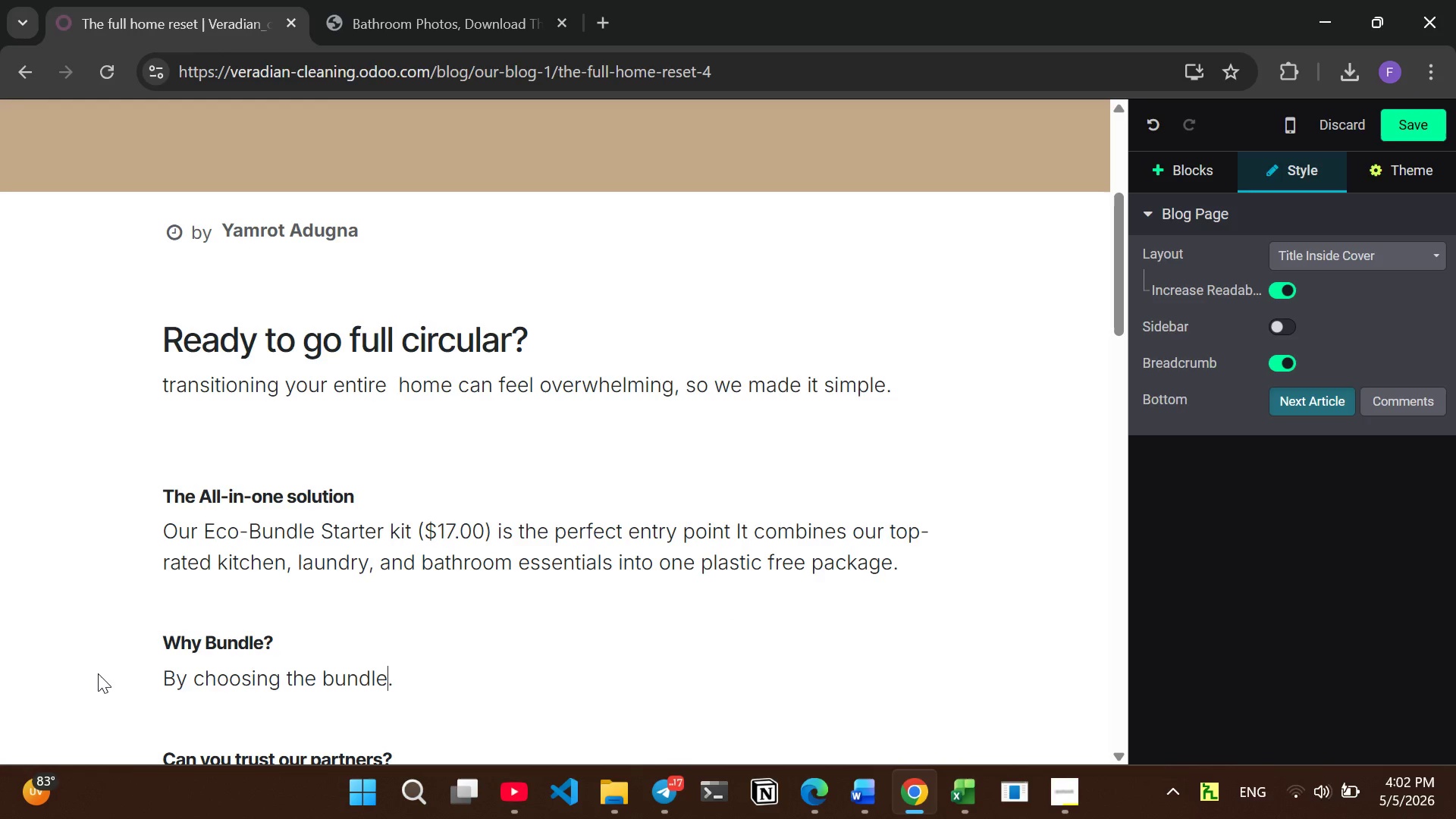 
type(, you reduce shipping )
 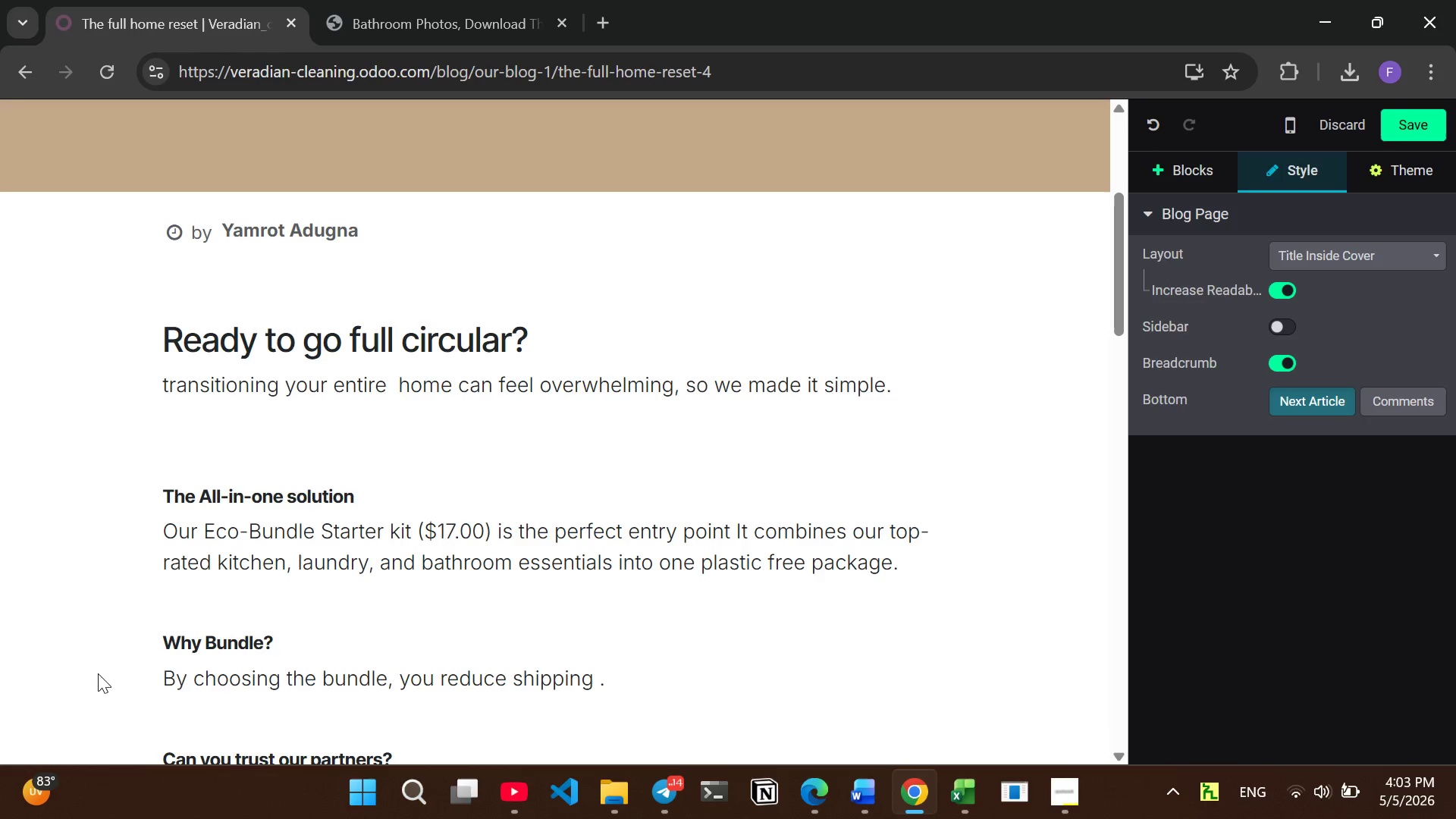 
wait(7.83)
 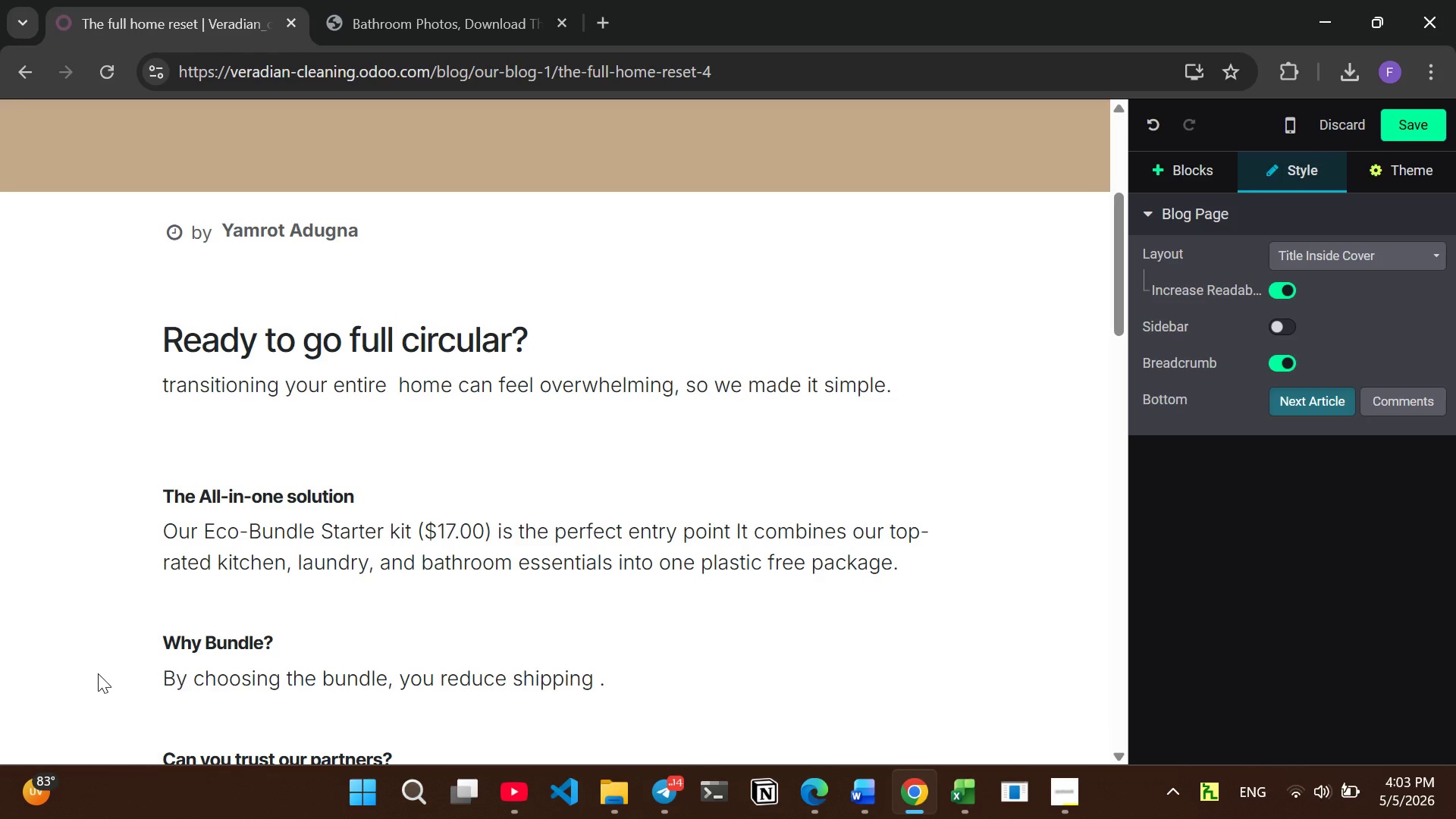 
type(emii)
key(Backspace)
type(ssions)
 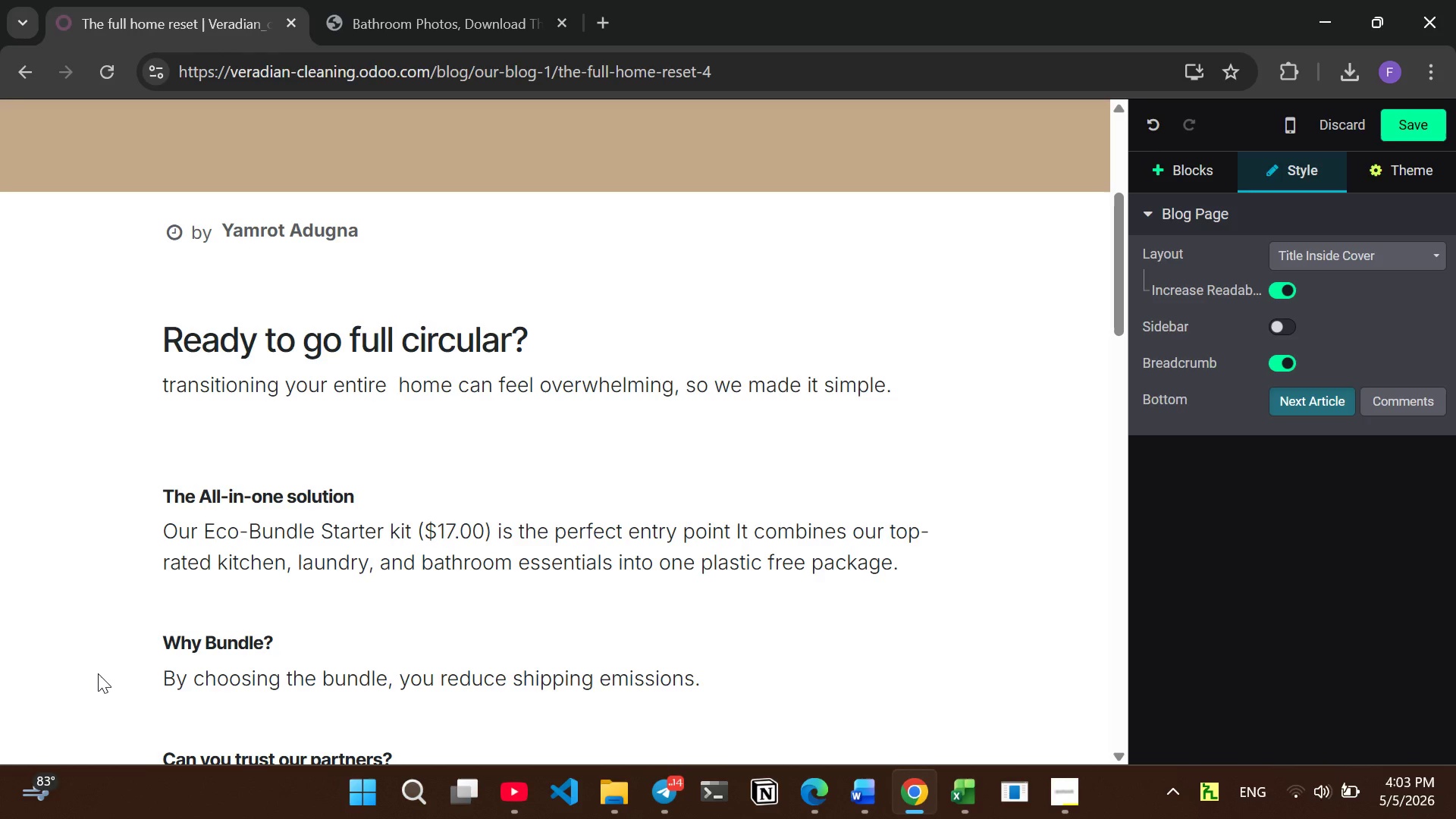 
type( and ensure every room in your house )
 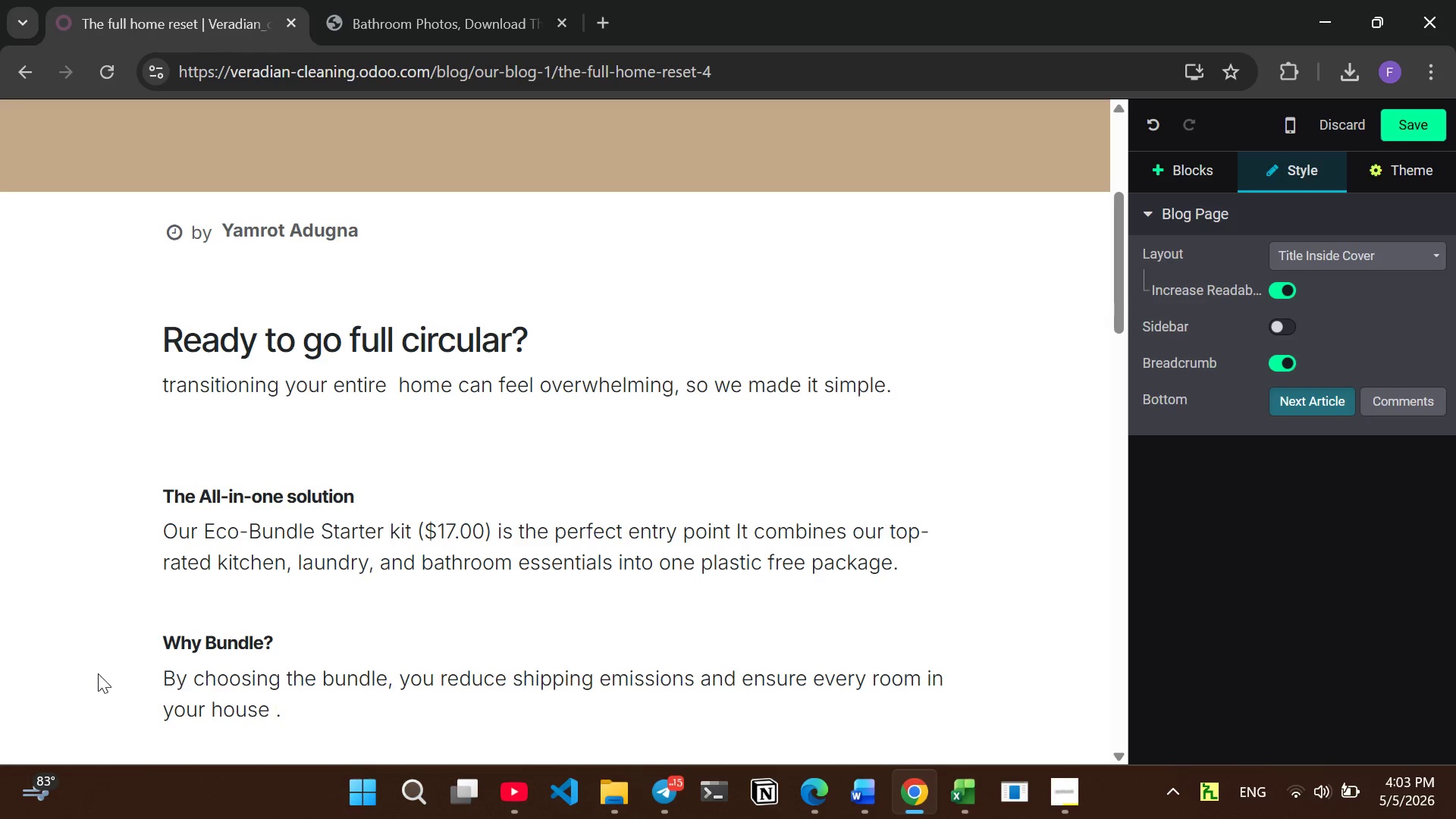 
wait(6.3)
 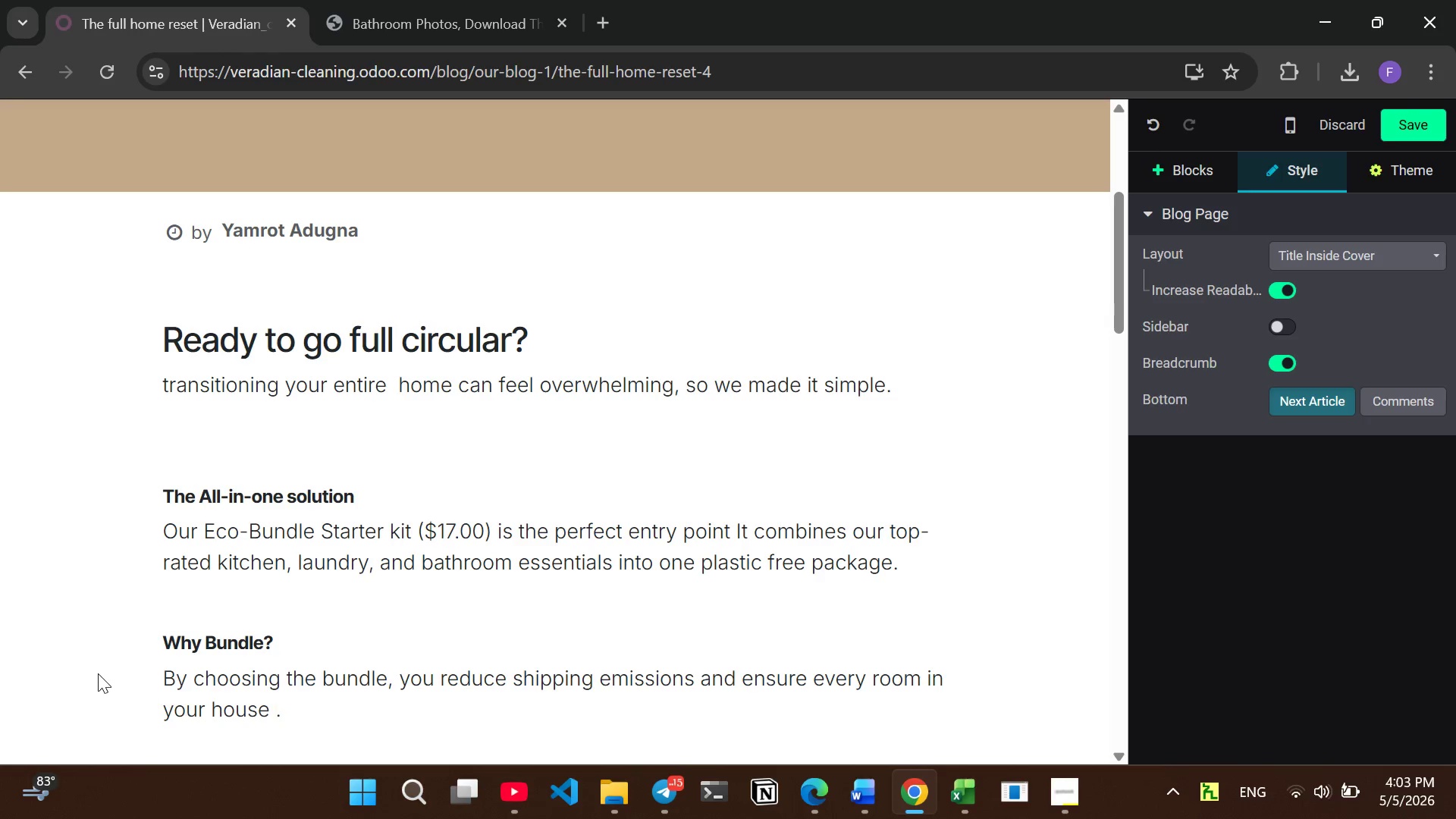 
type(meets the USDA Biobased and EWG)
 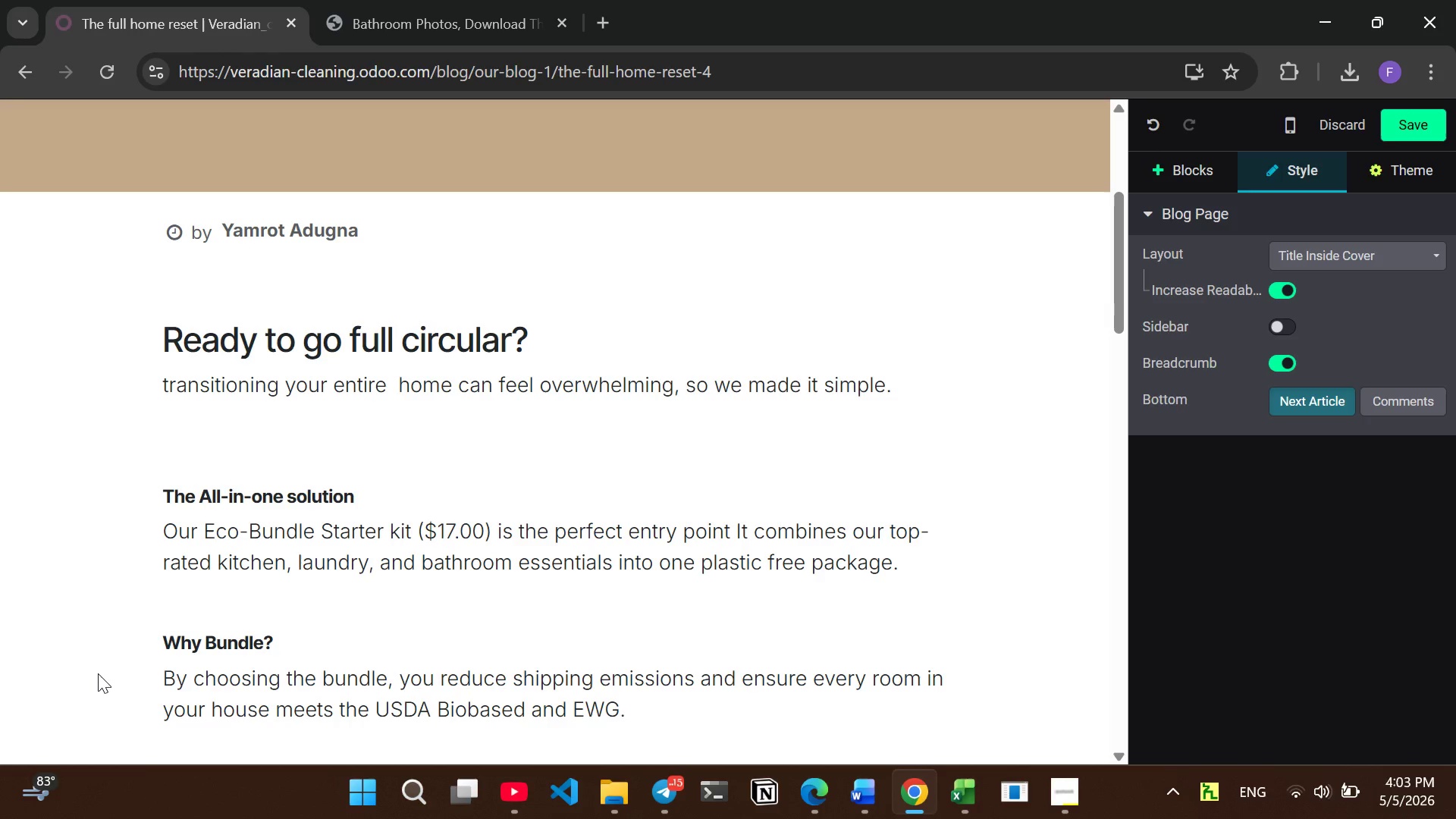 
type( verified)
 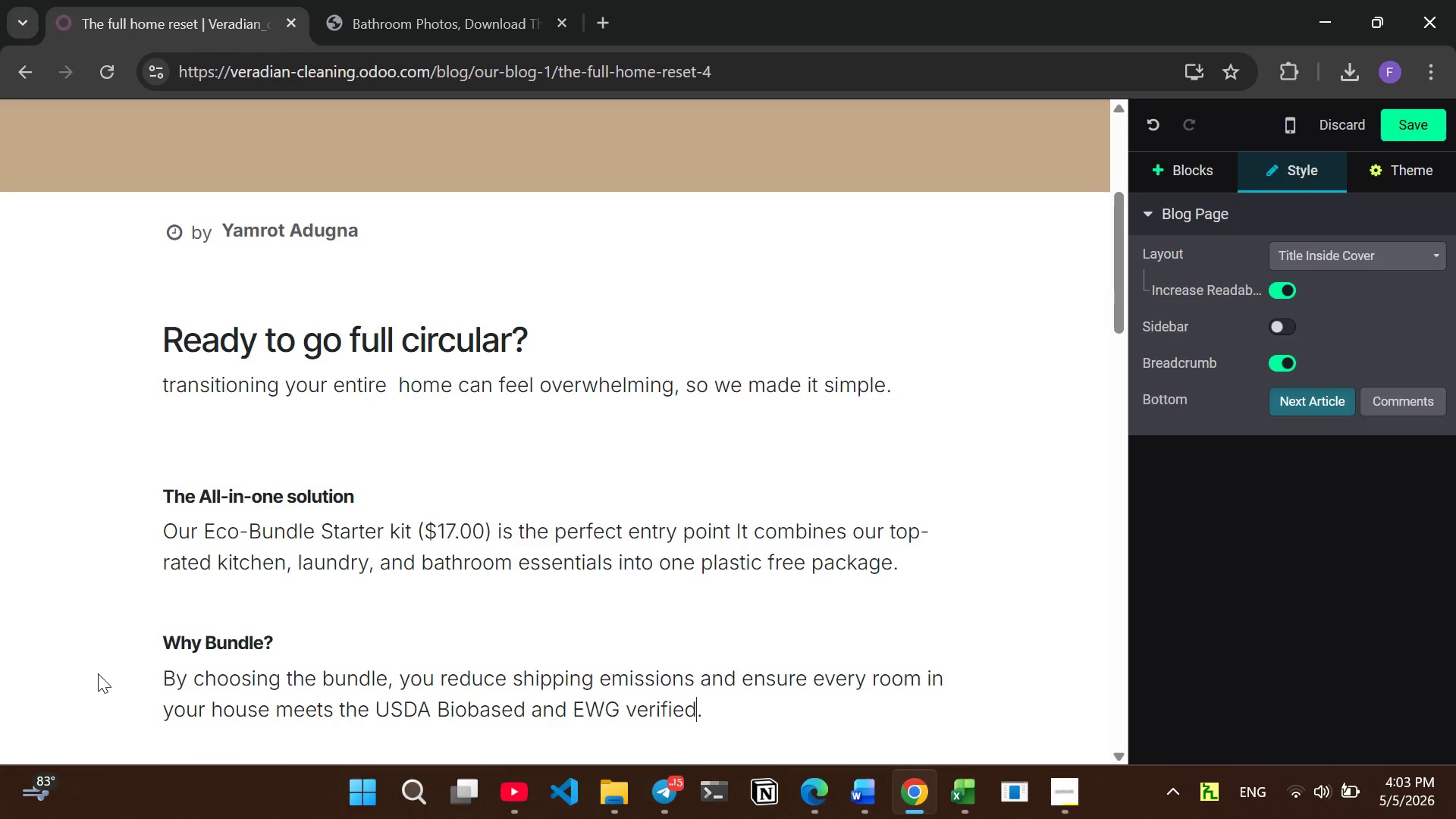 
type( standards)
 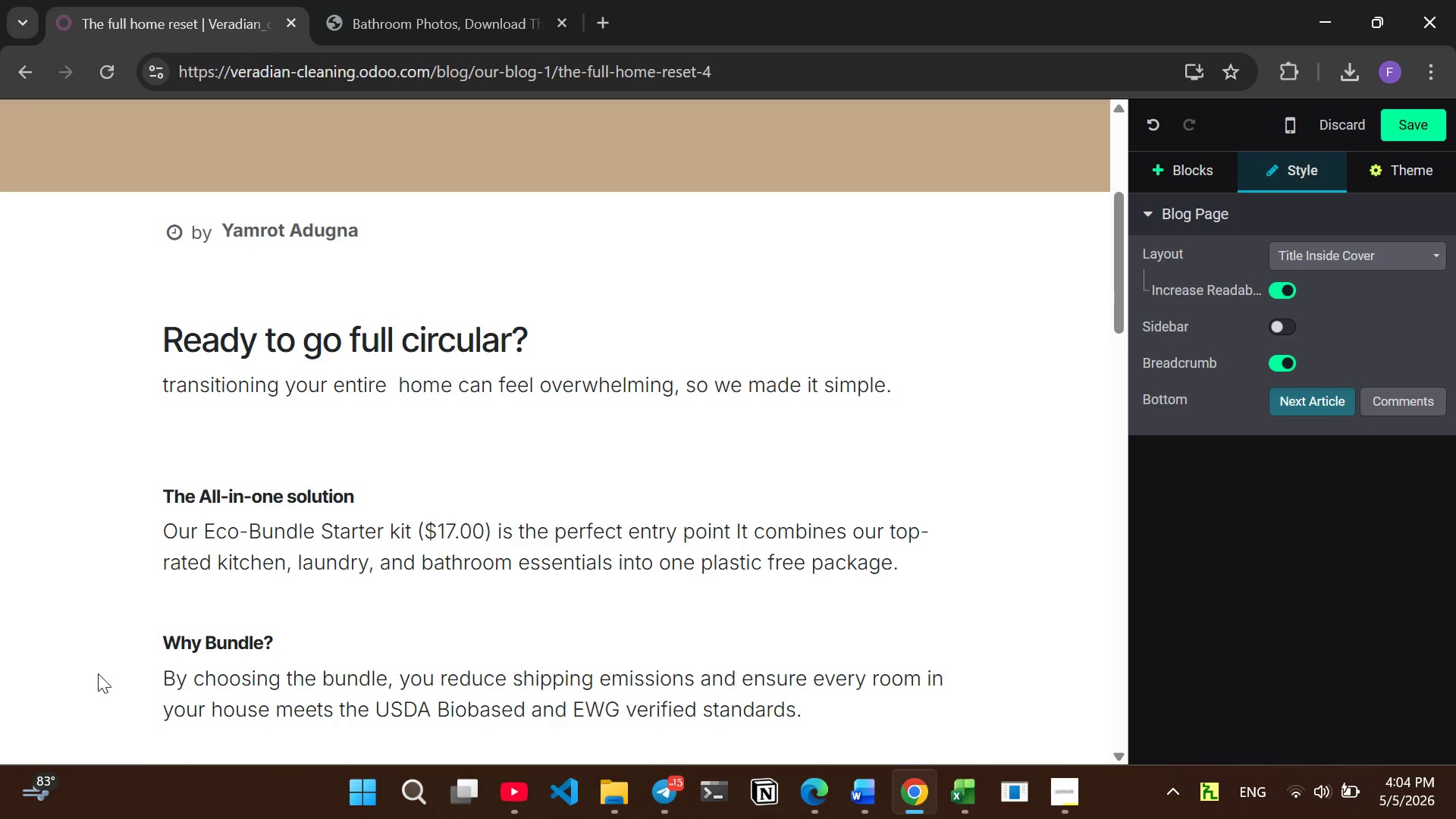 
key(ArrowRight)
 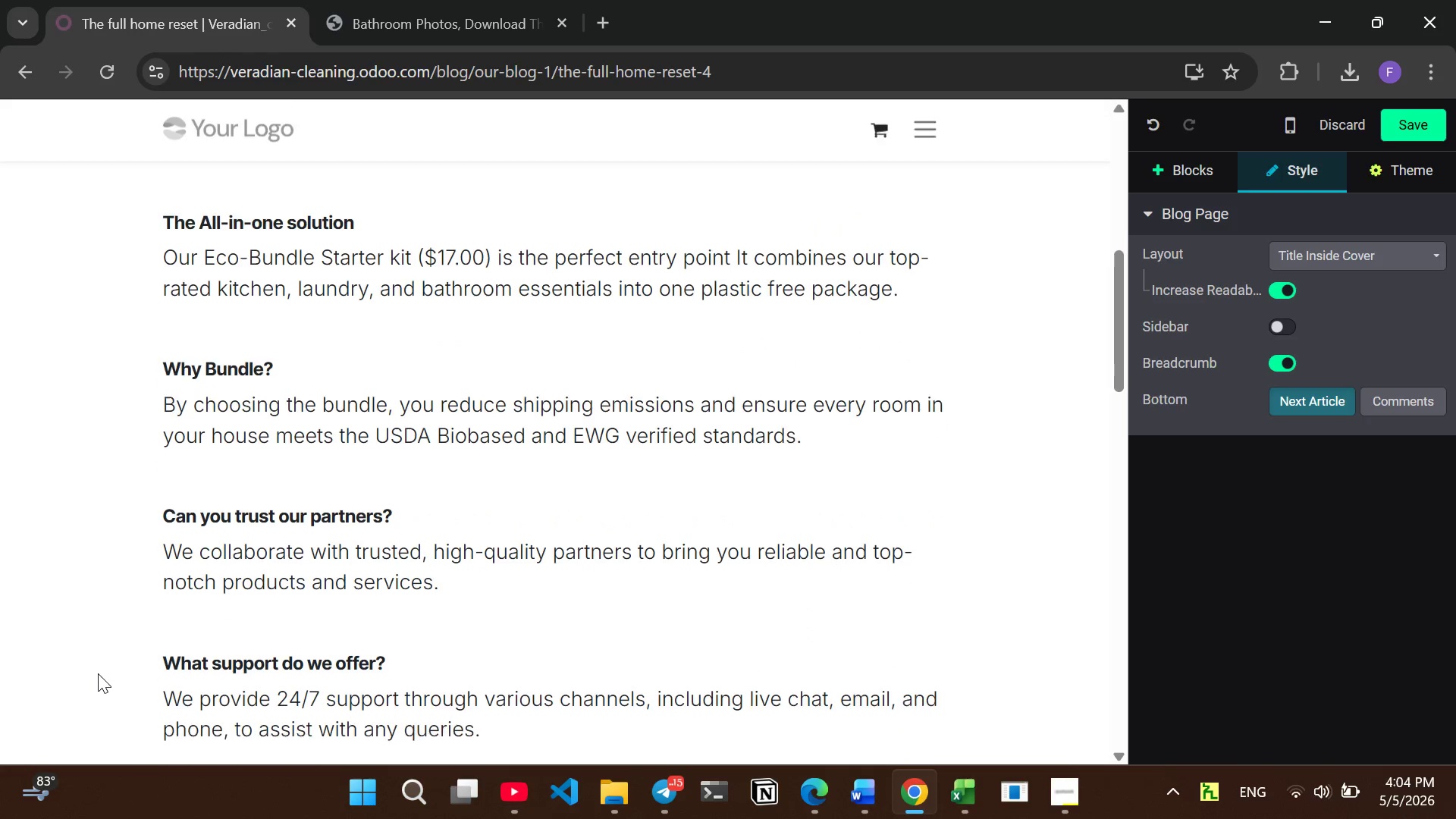 
left_click([269, 511])
 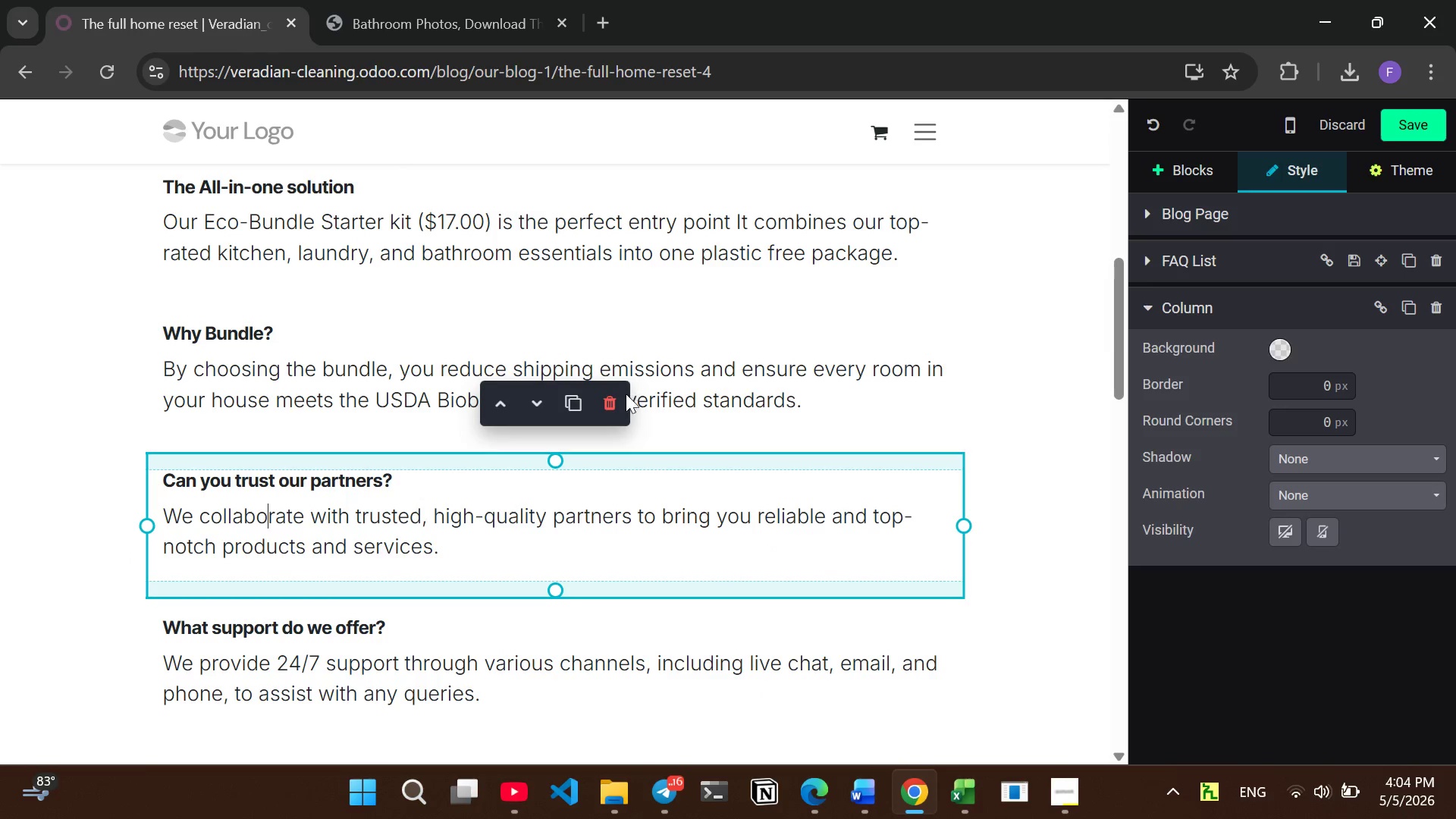 
left_click([620, 400])
 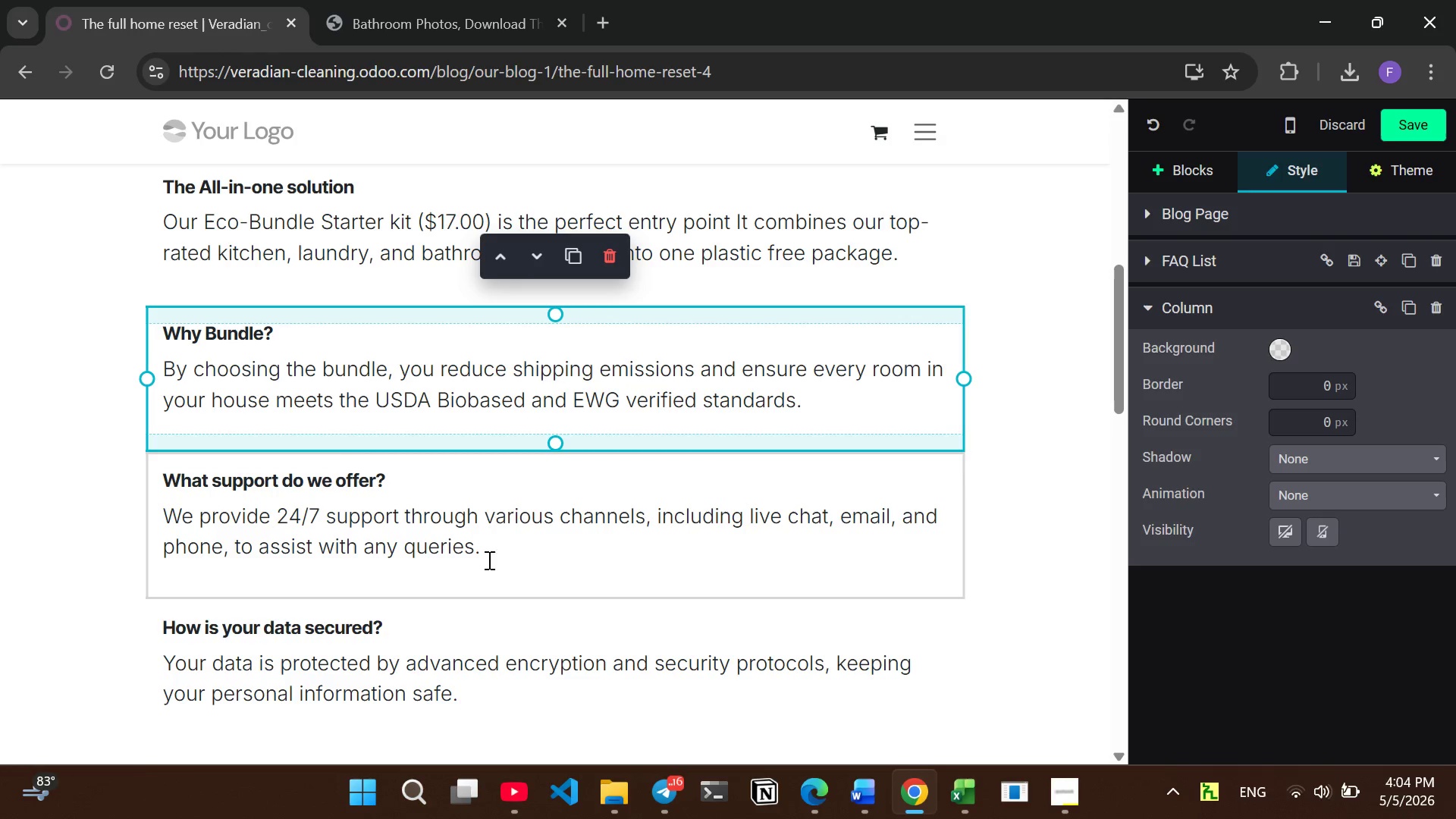 
left_click([496, 509])
 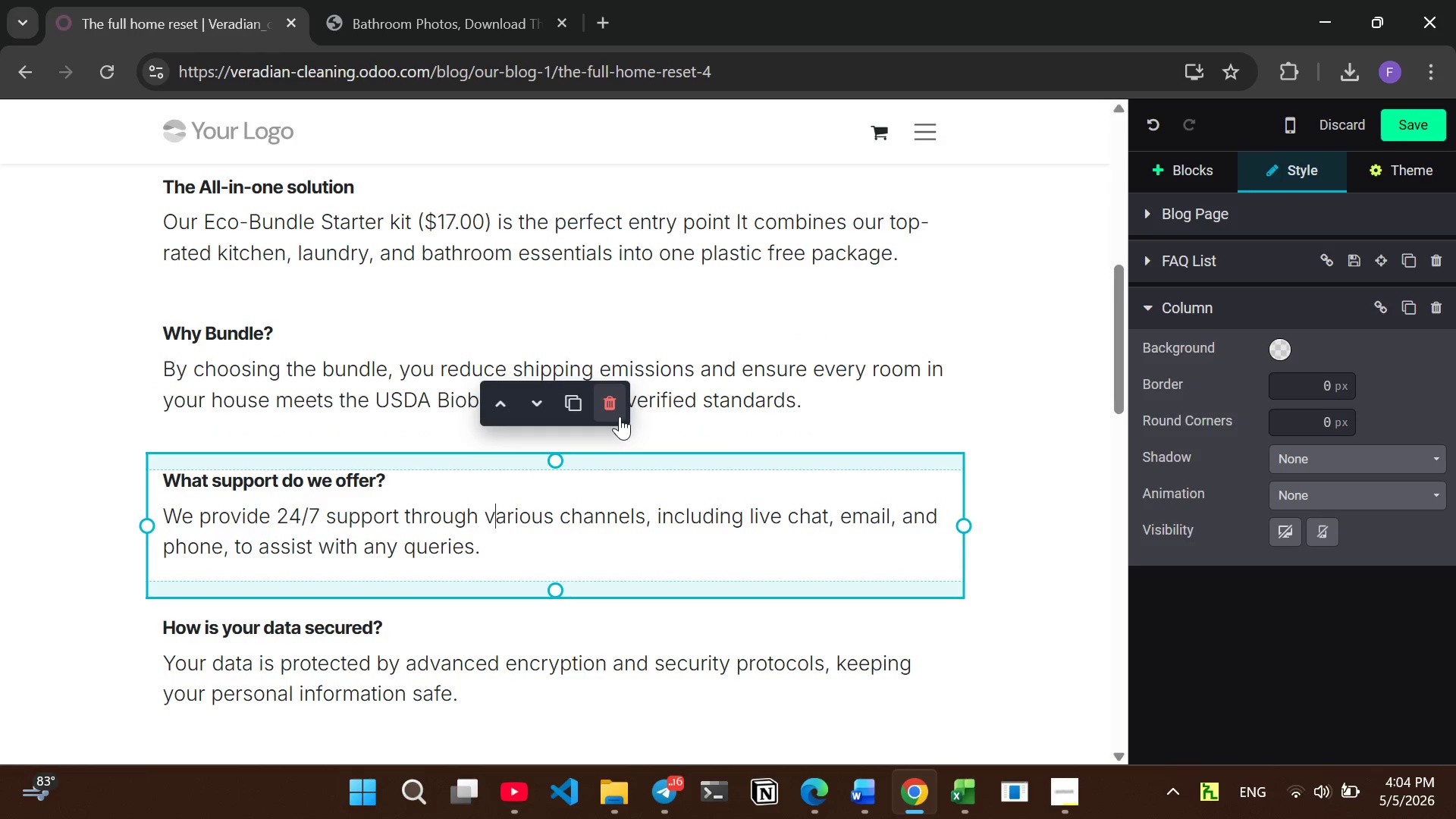 
left_click([617, 416])
 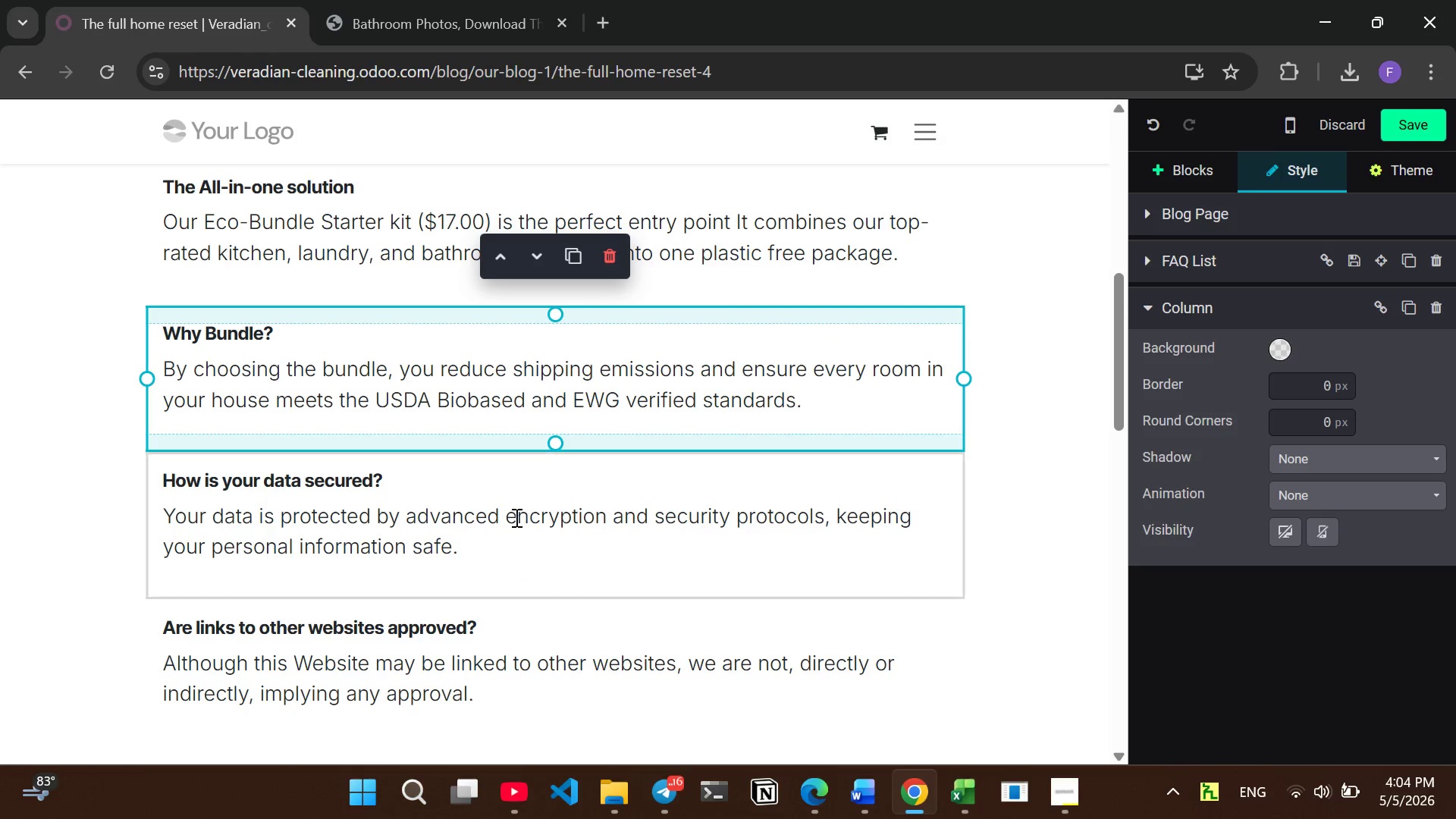 
left_click([514, 517])
 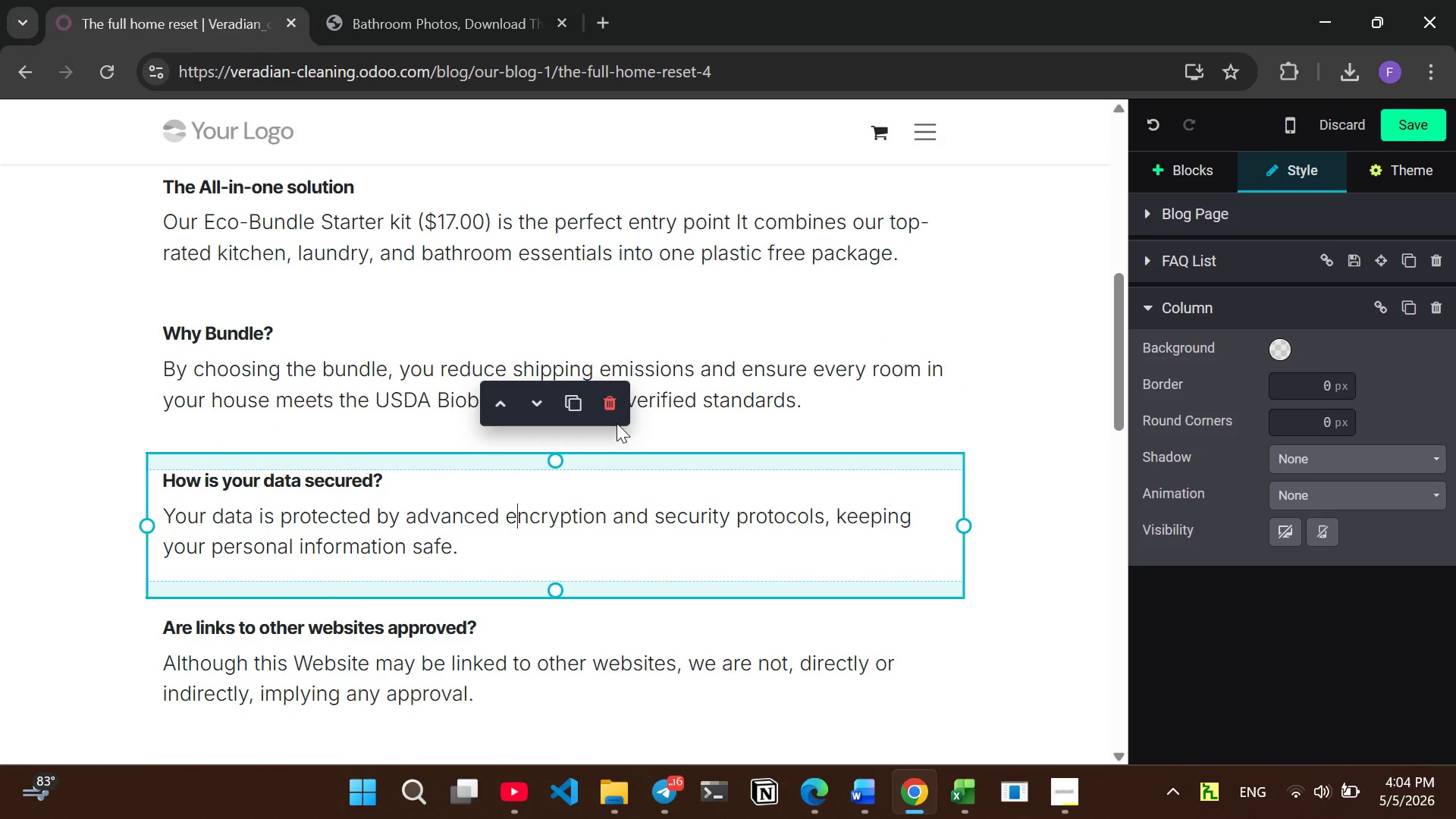 
left_click([614, 412])
 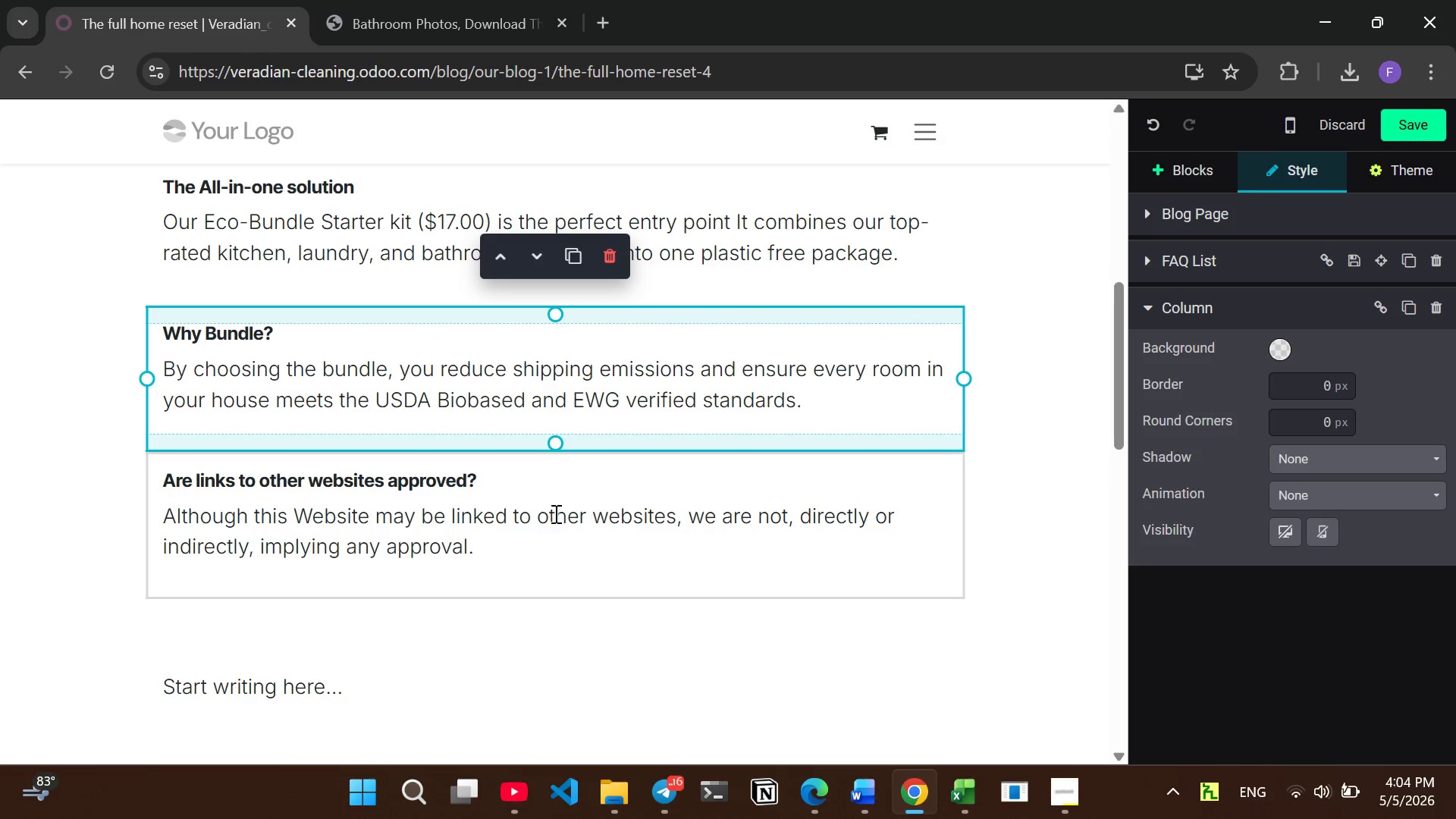 
left_click([554, 515])
 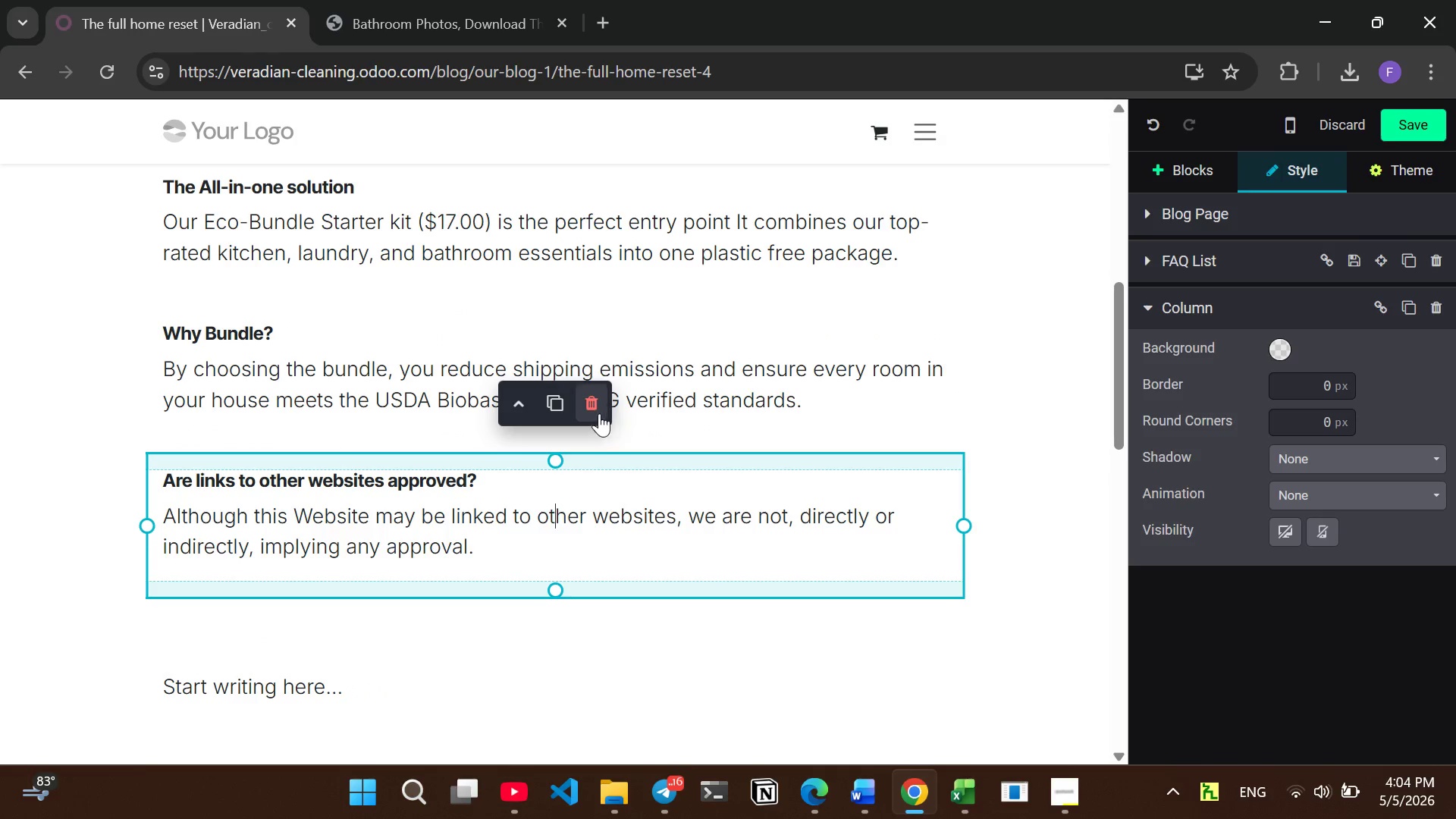 
left_click([596, 411])
 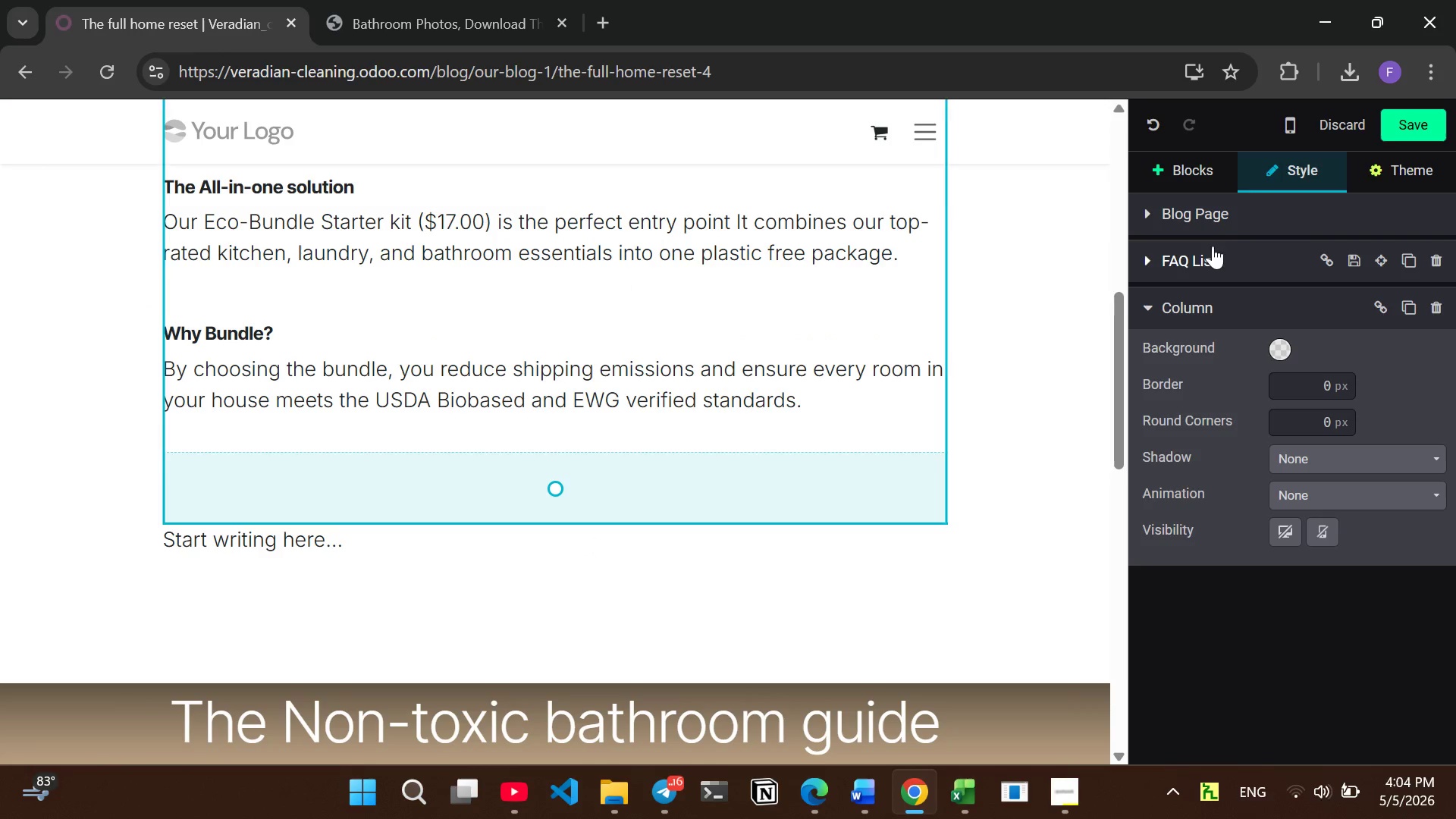 
left_click([1210, 180])
 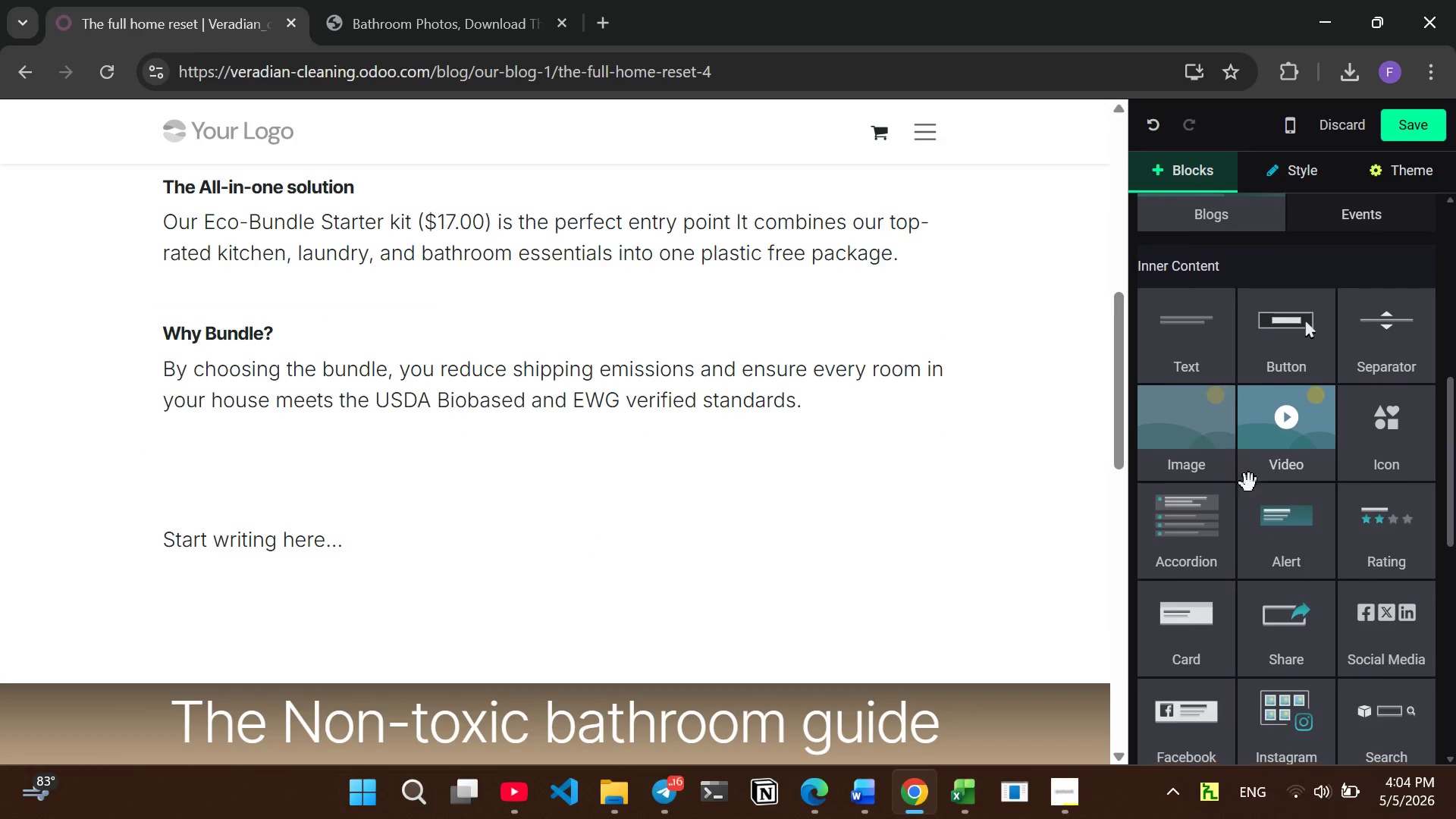 
left_click_drag(start_coordinate=[1191, 631], to_coordinate=[1332, 494])
 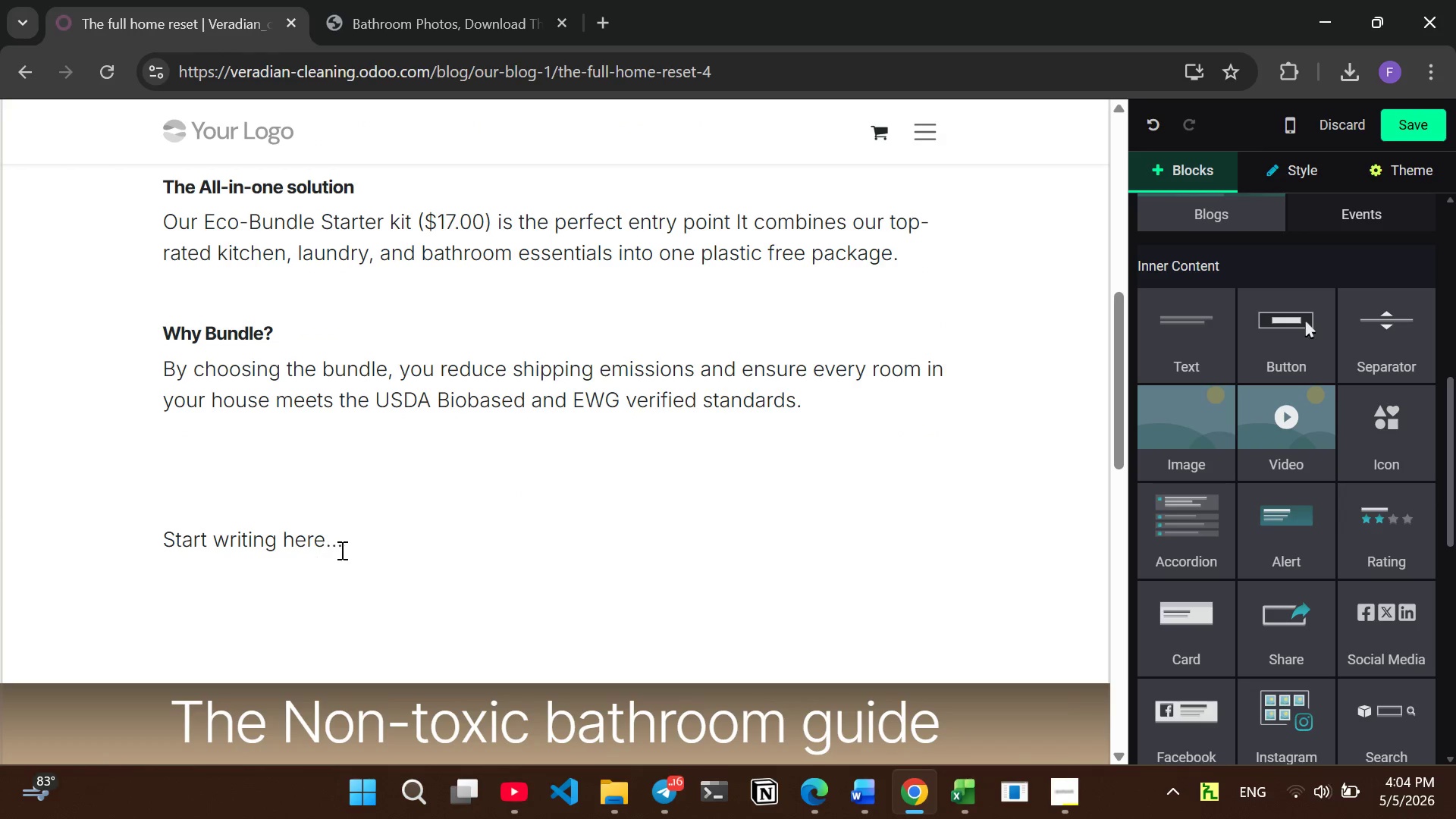 
left_click_drag(start_coordinate=[347, 551], to_coordinate=[127, 537])
 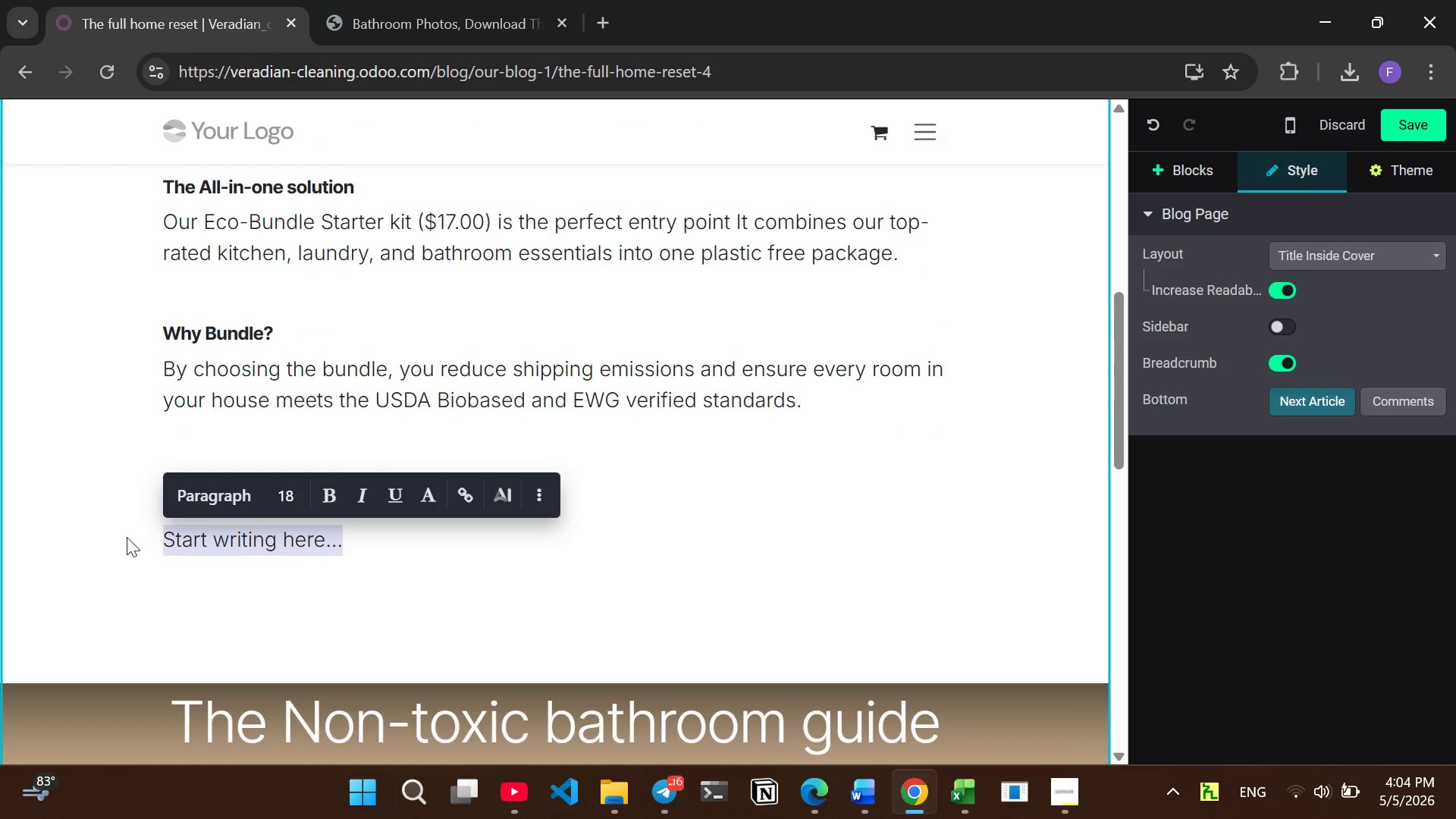 
type(The)
 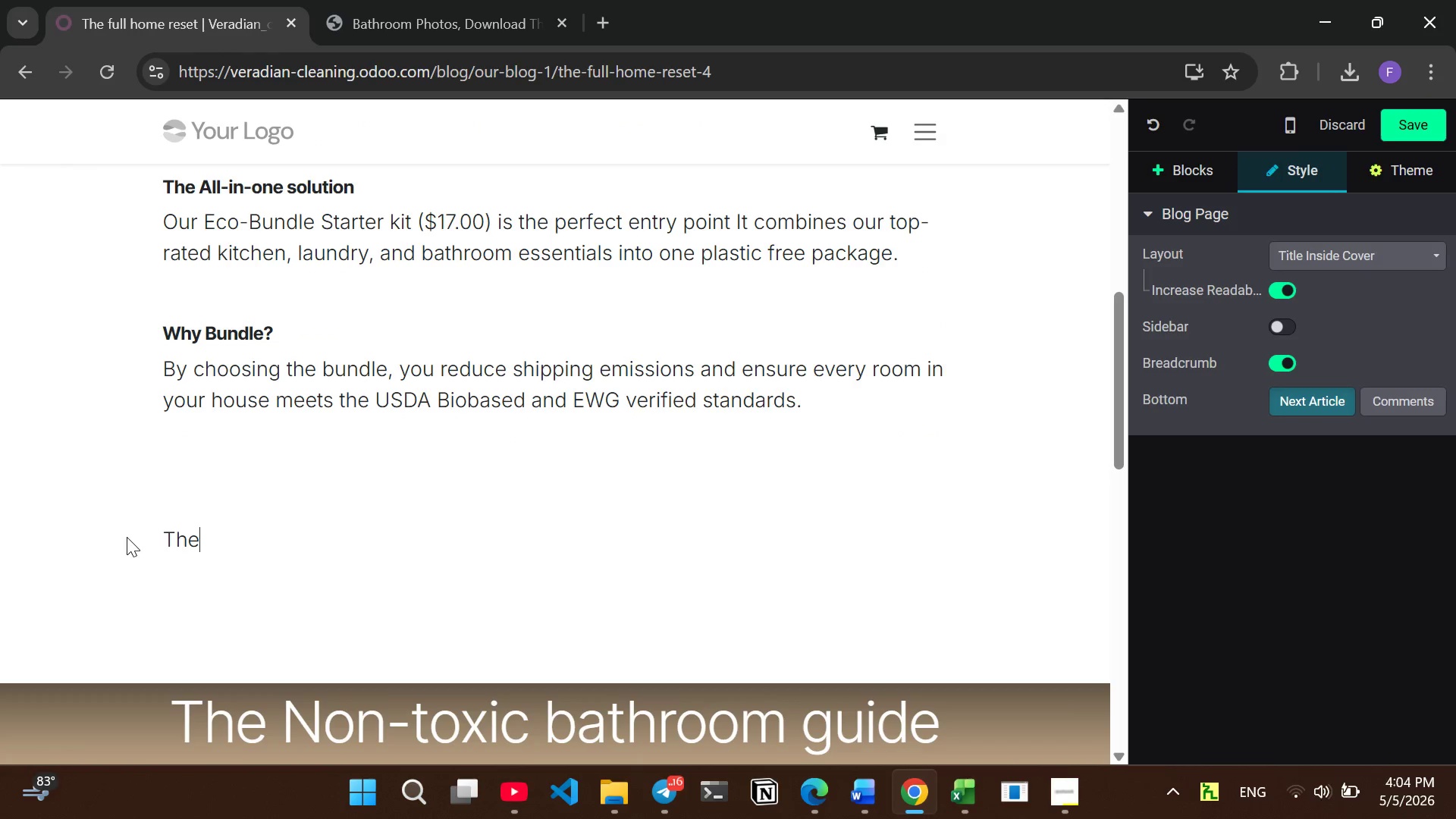 
type(Ec)
key(Backspace)
key(Backspace)
type( Eco Bundle starter Kit()
 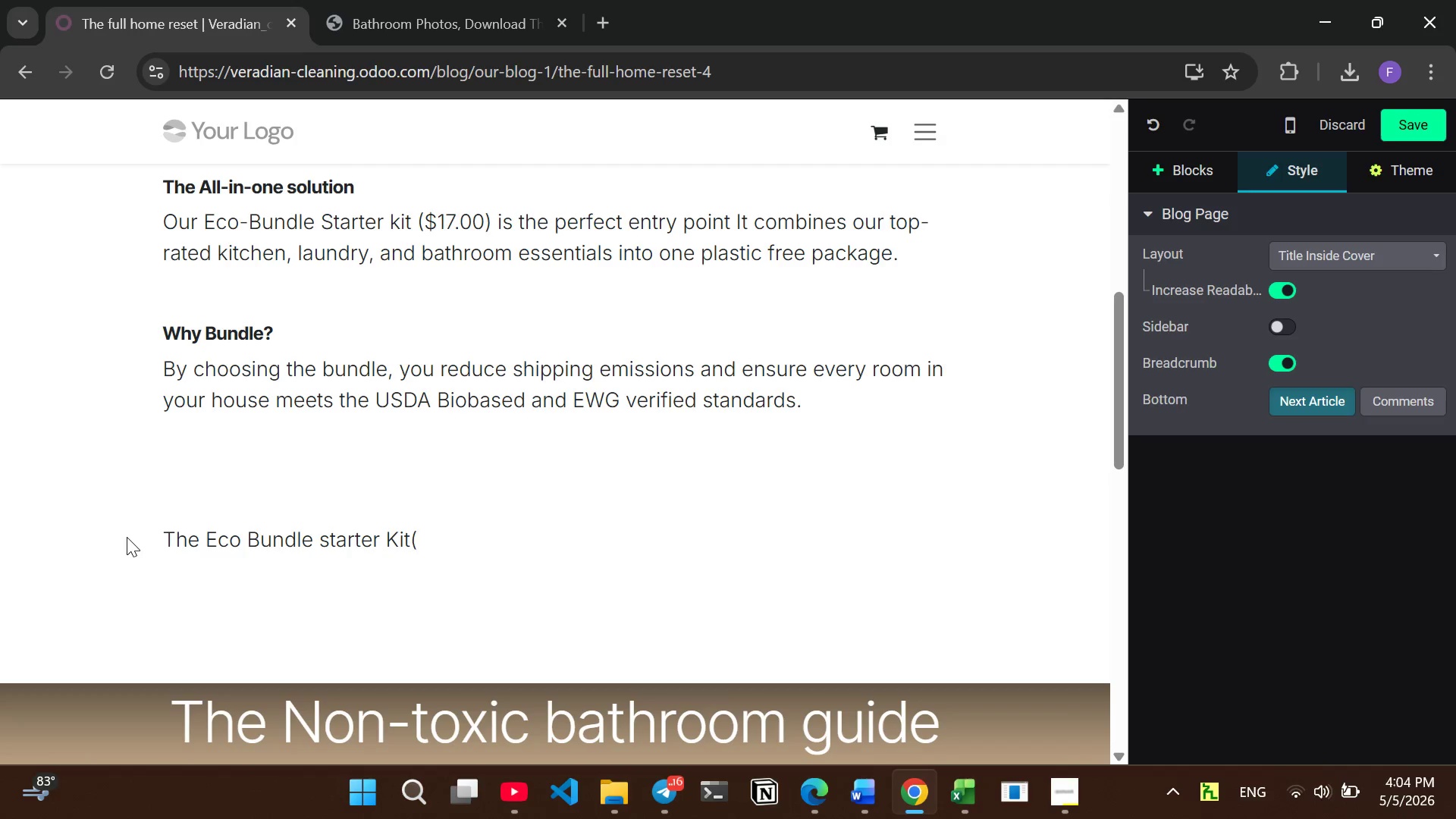 
wait(6.14)
 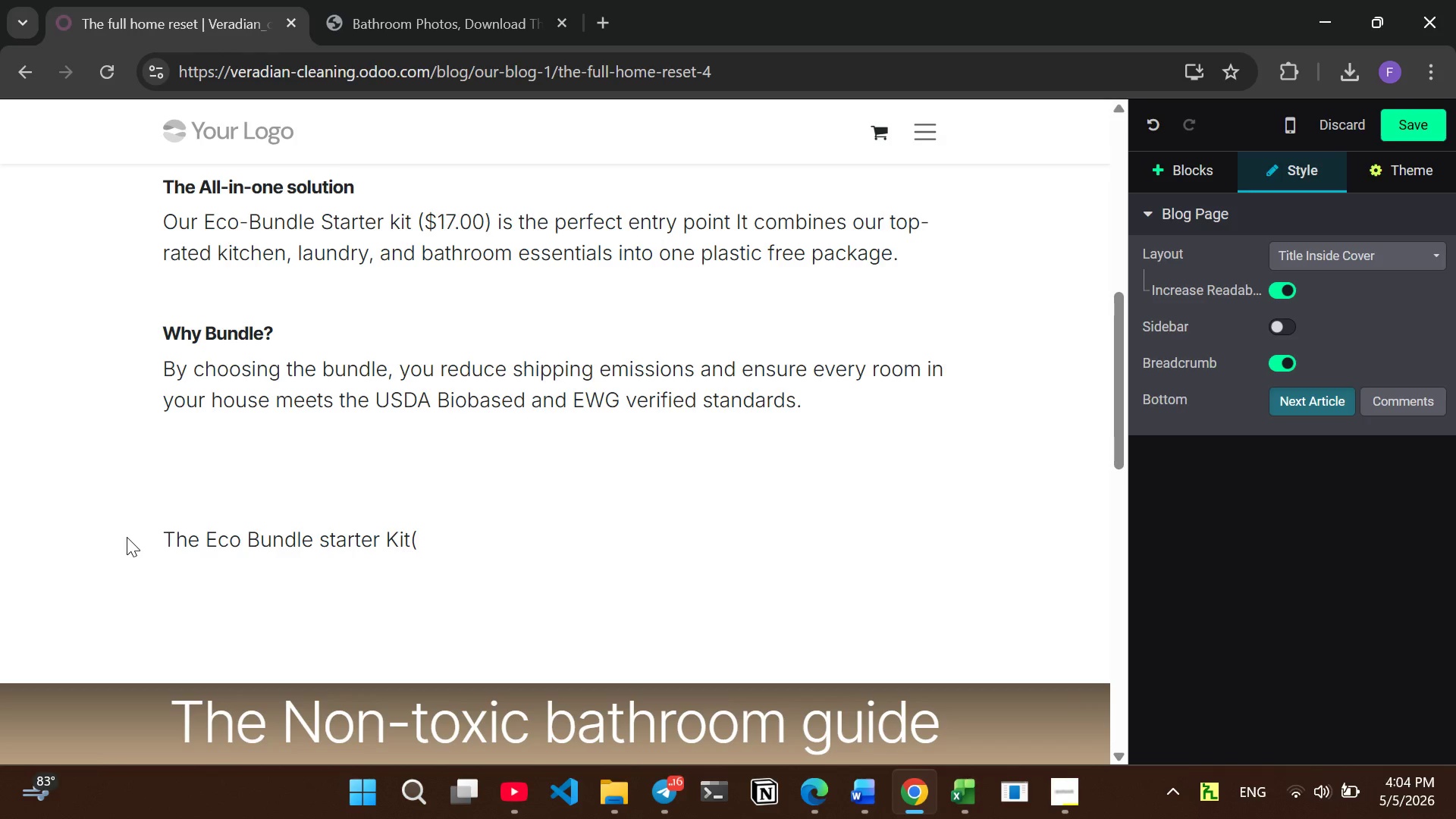 
type($17.00))
 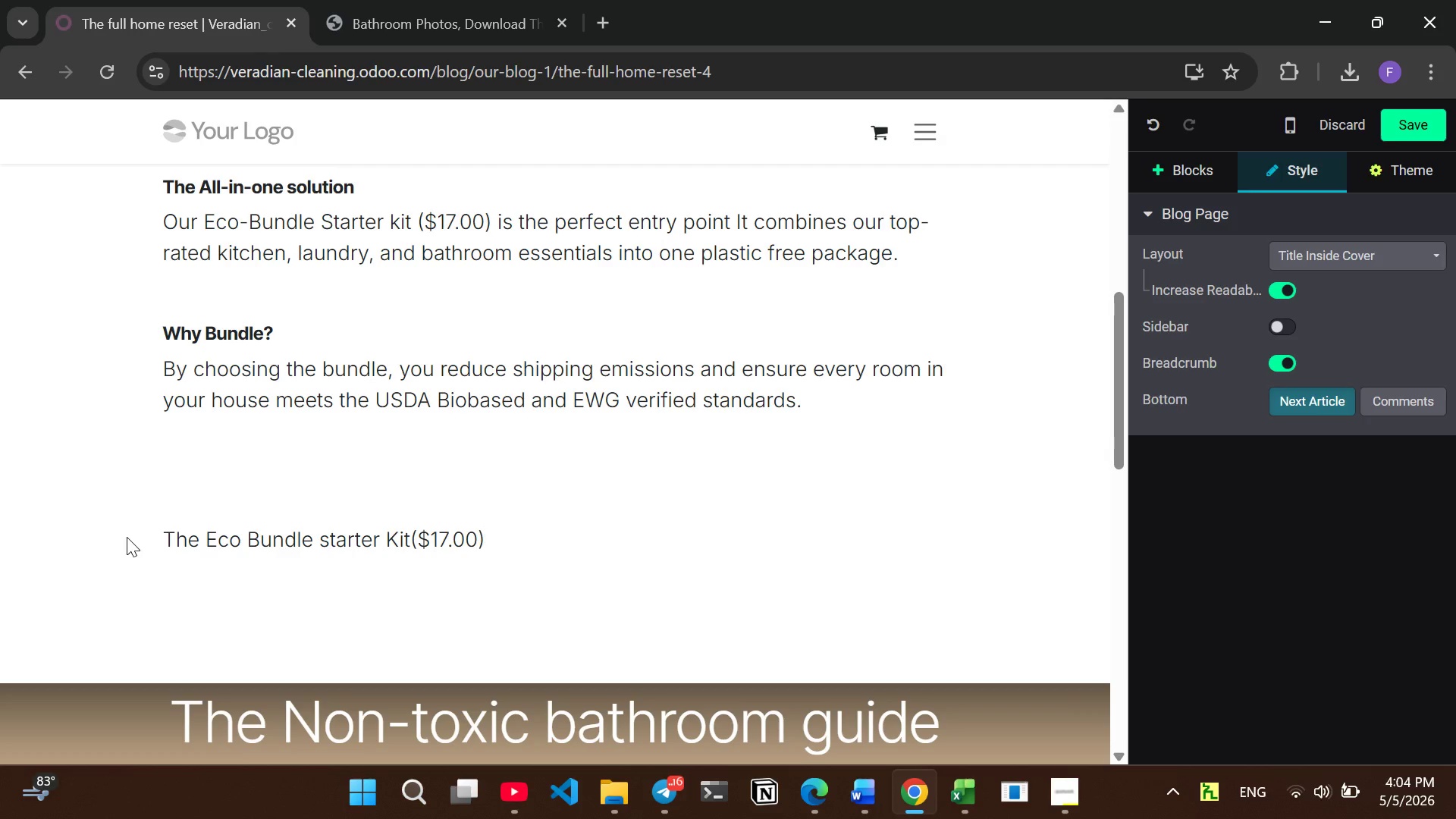 
wait(8.08)
 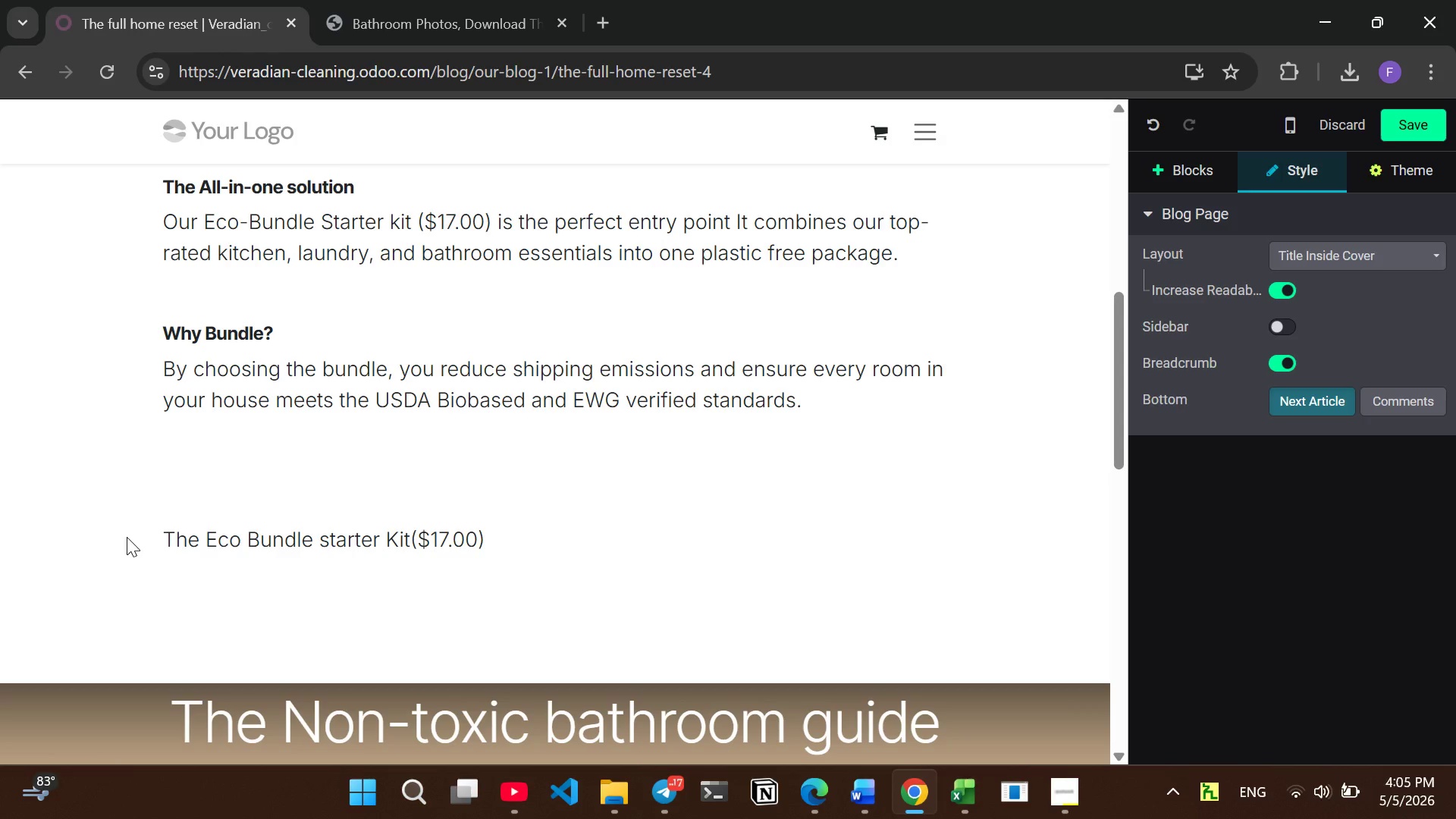 
left_click([1178, 177])
 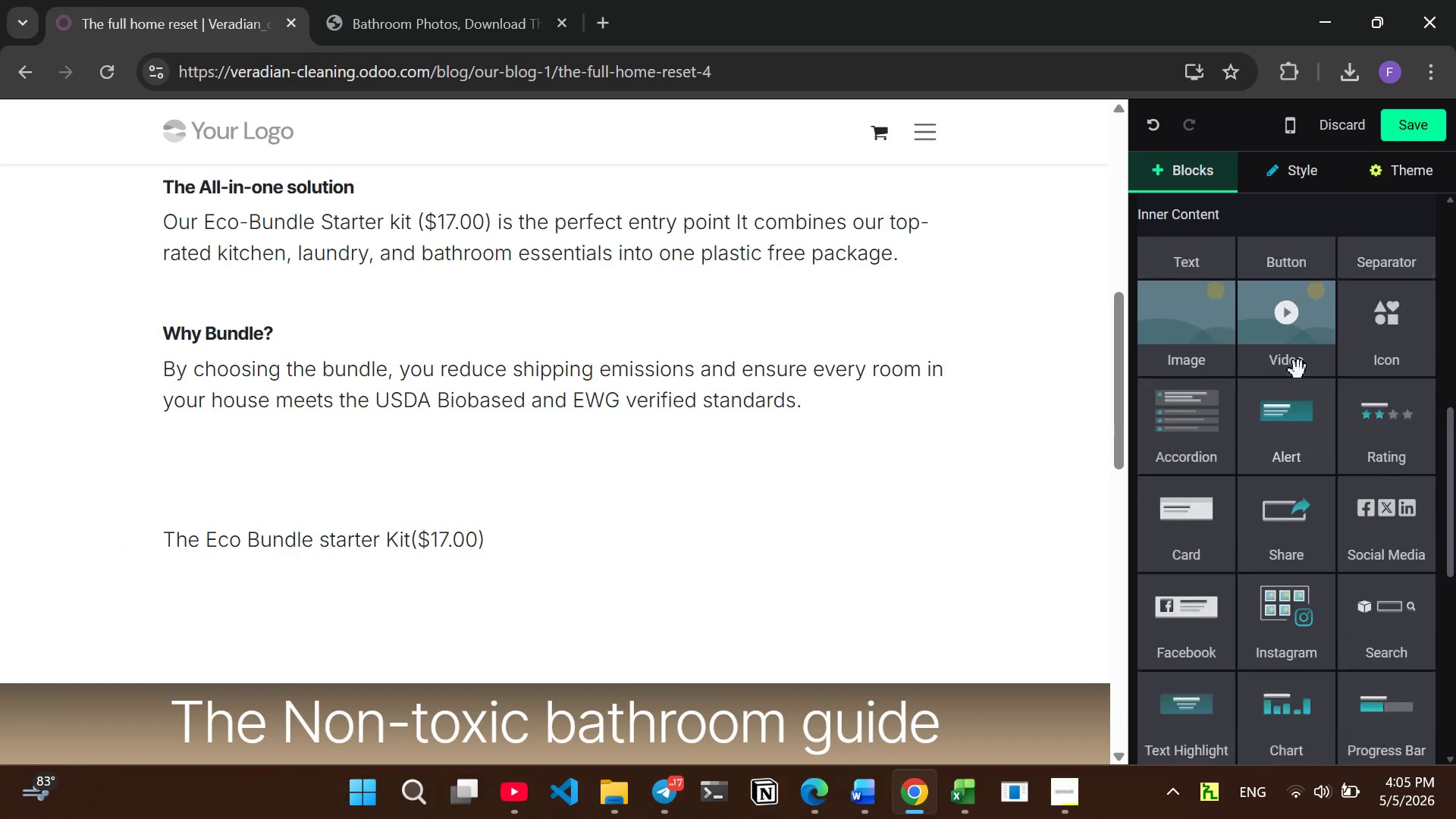 
left_click_drag(start_coordinate=[1297, 361], to_coordinate=[424, 621])
 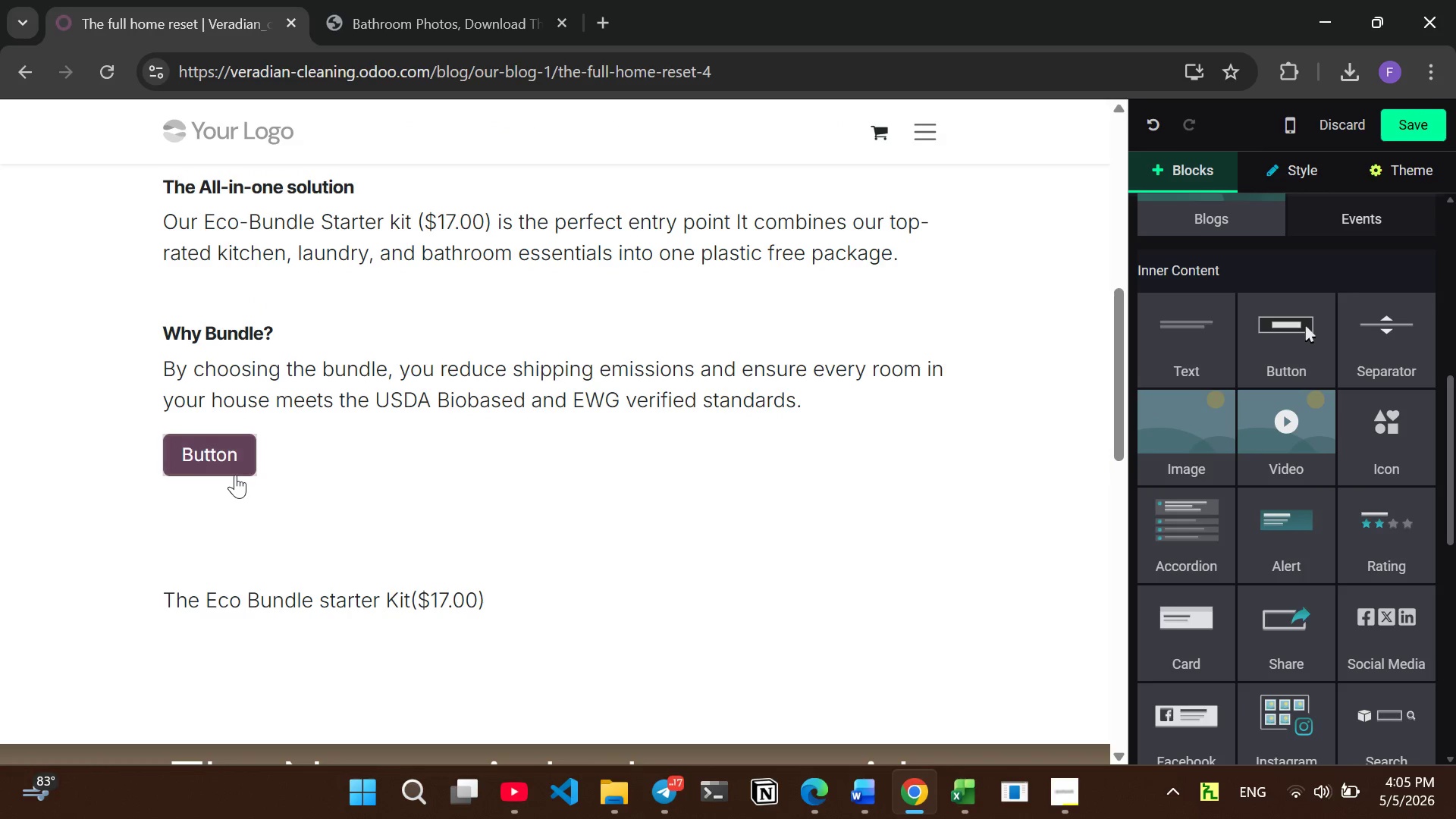 
left_click([235, 472])
 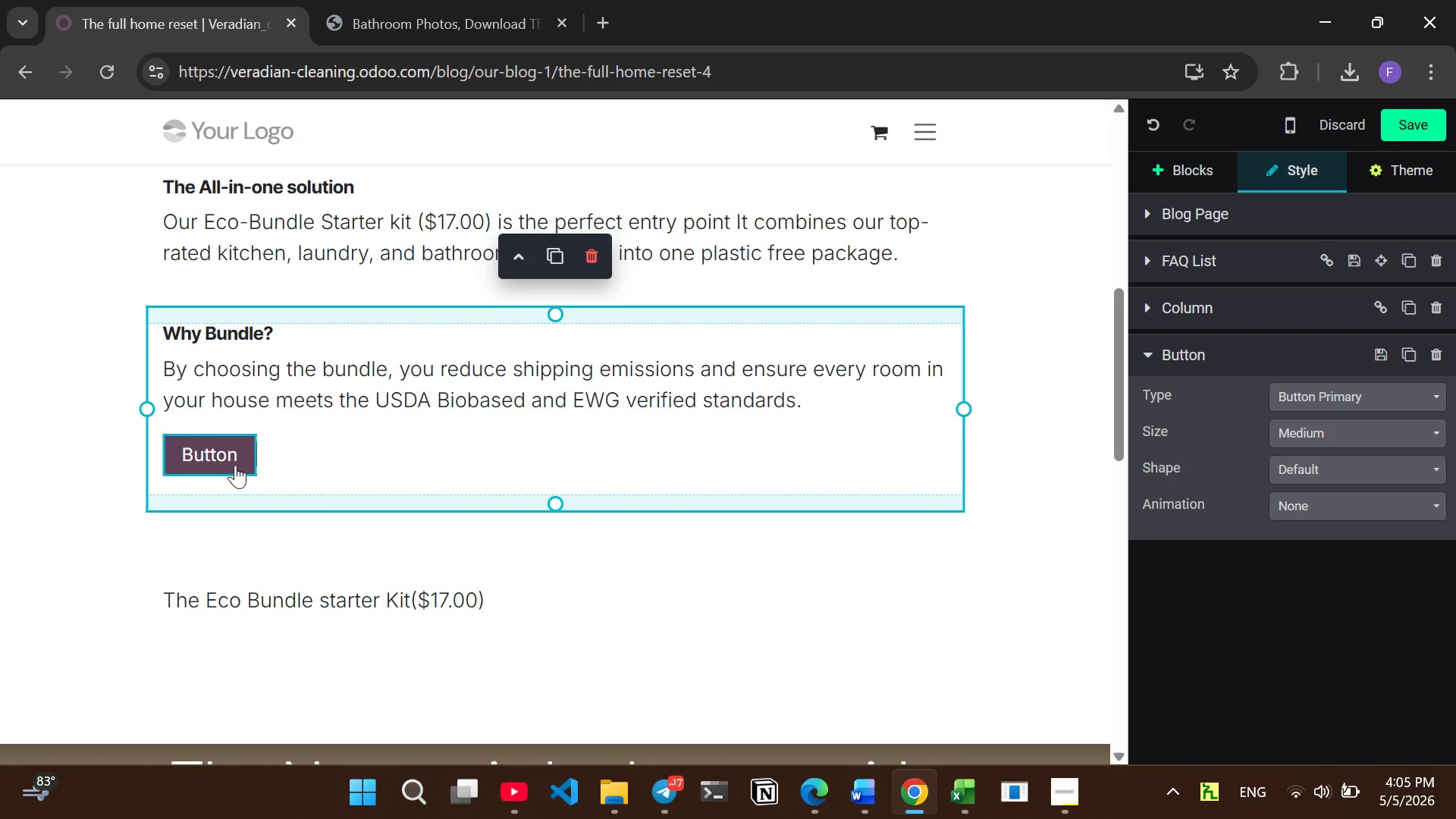 
right_click([235, 465])
 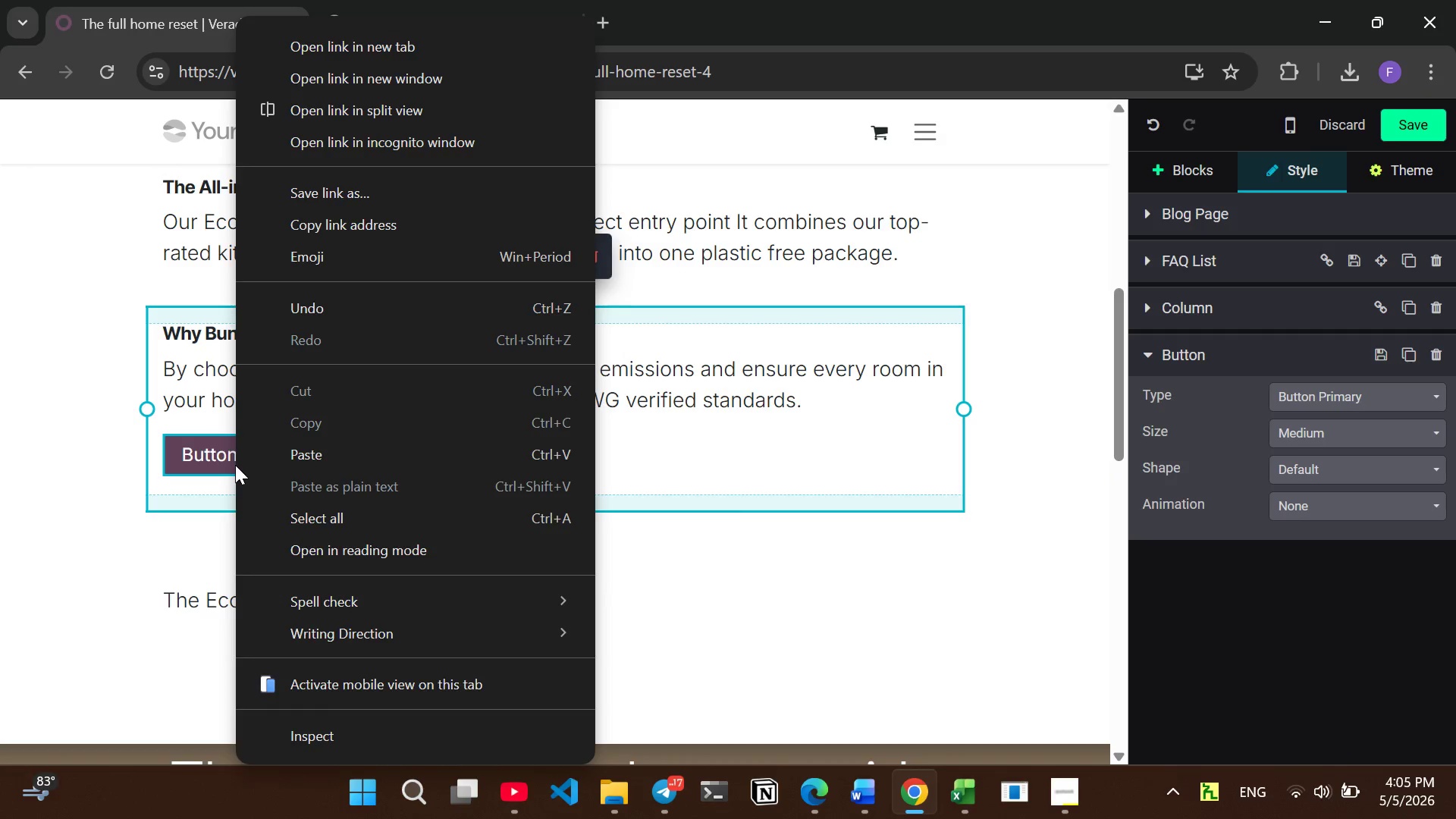 
left_click([235, 465])
 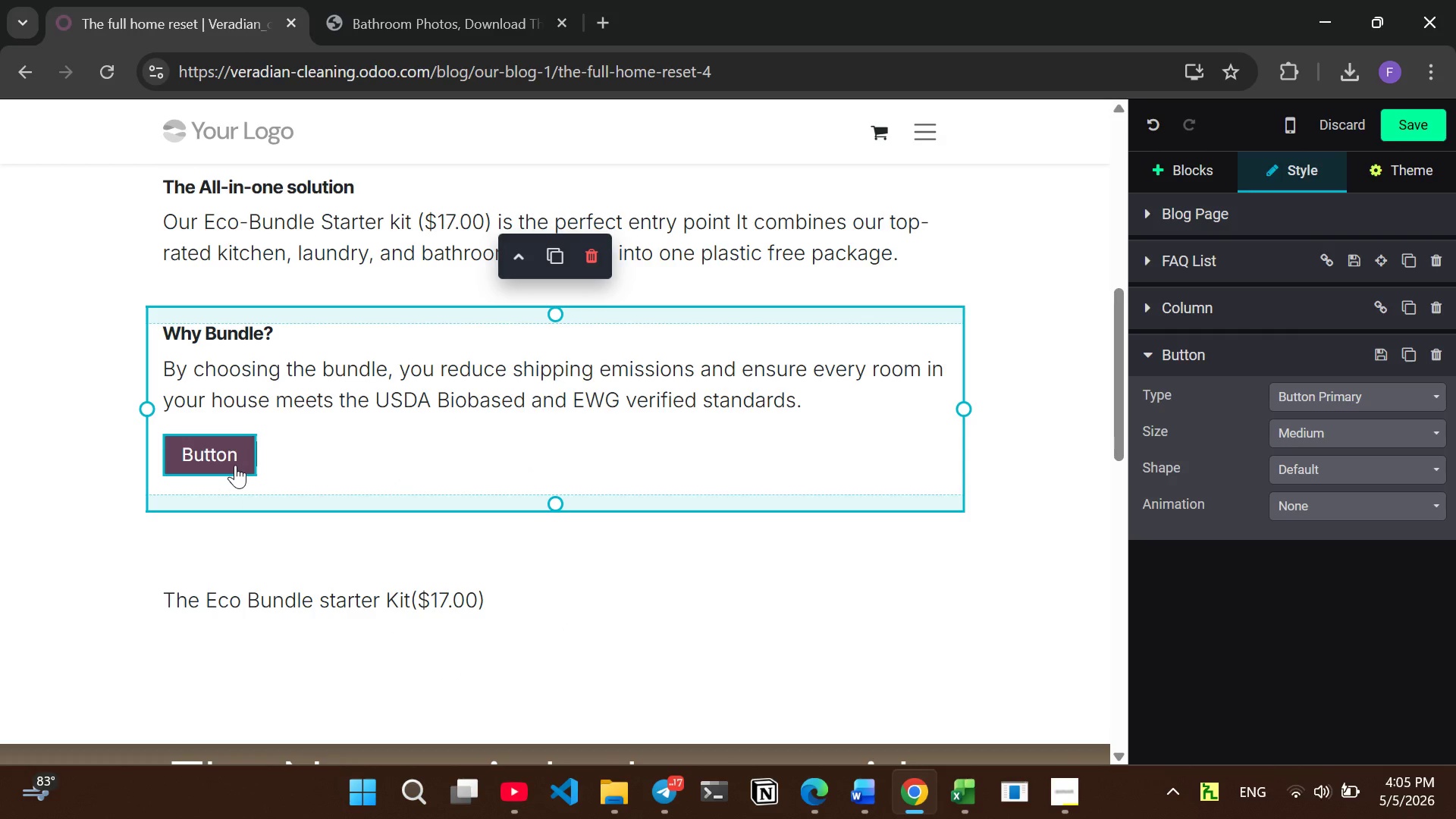 
left_click([235, 465])
 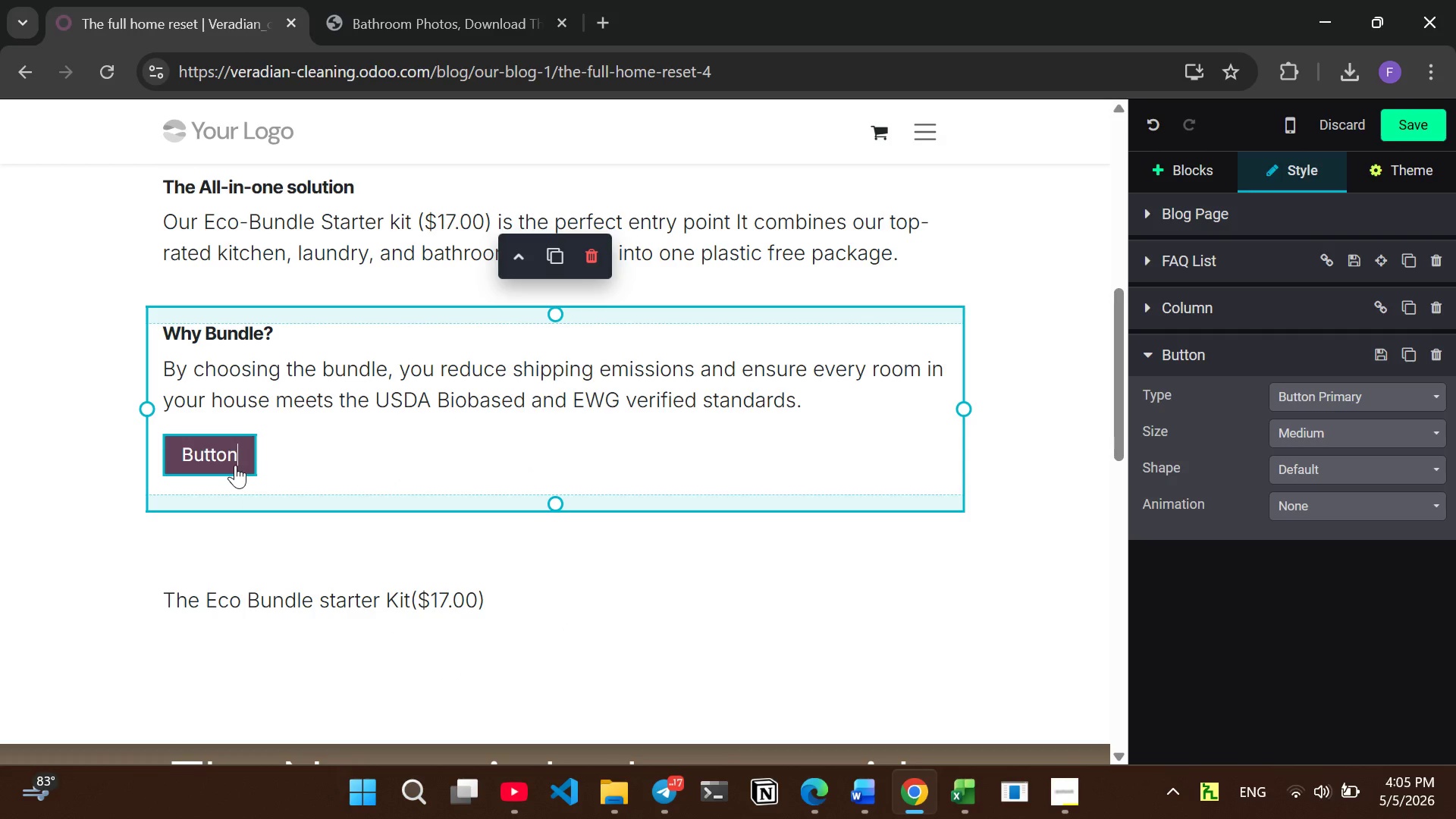 
double_click([235, 465])
 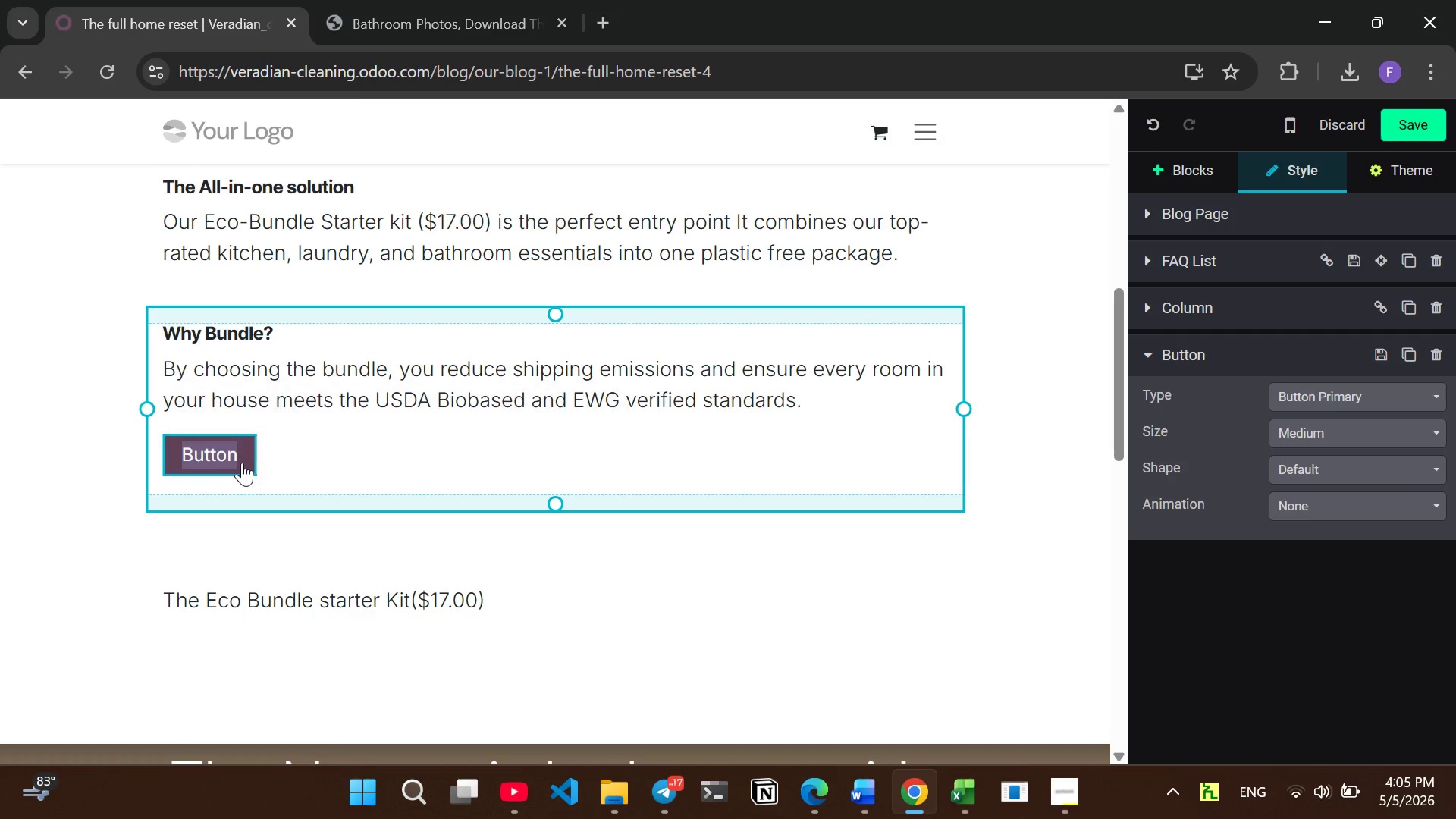 
double_click([242, 463])
 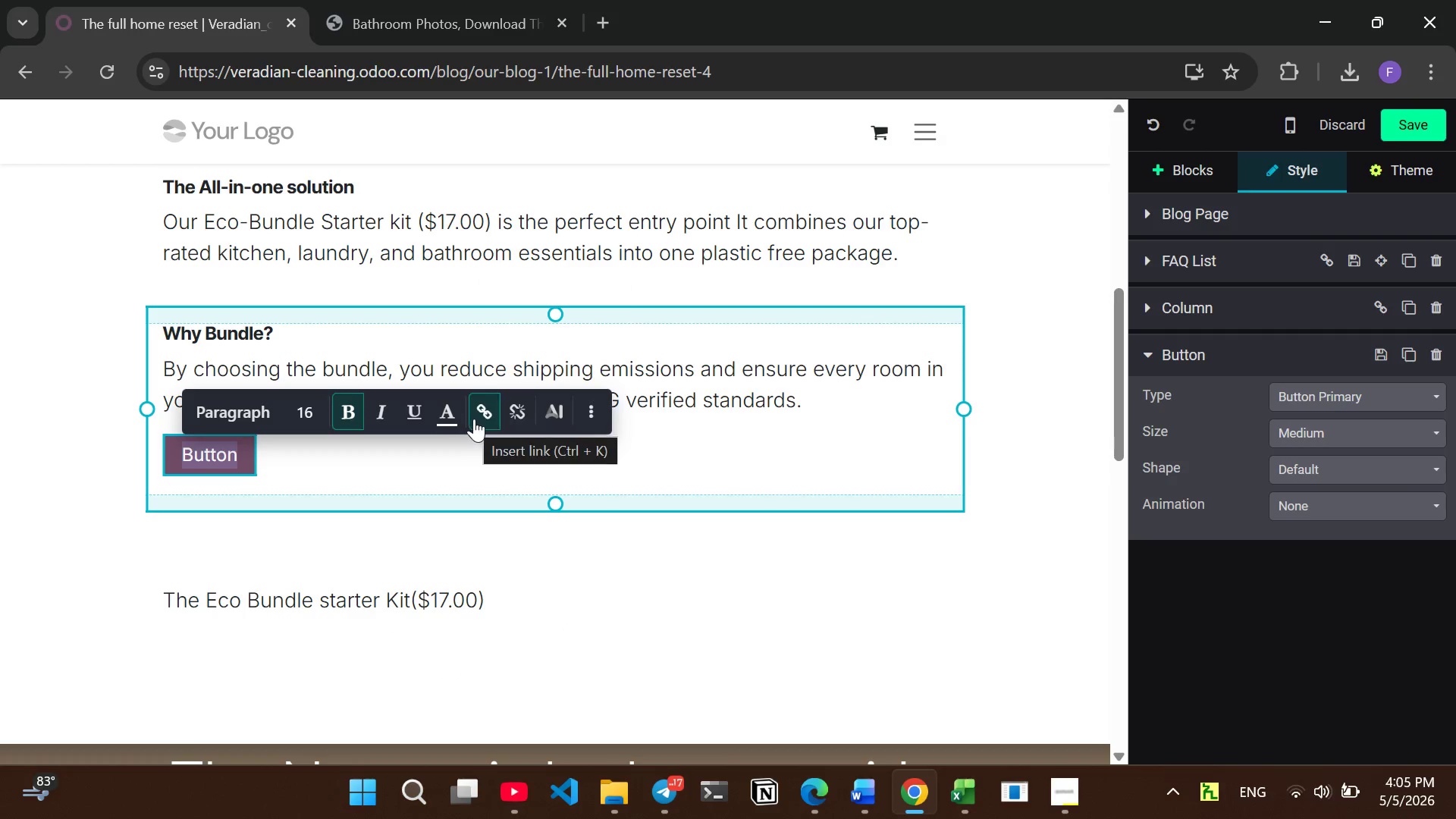 
left_click([482, 417])
 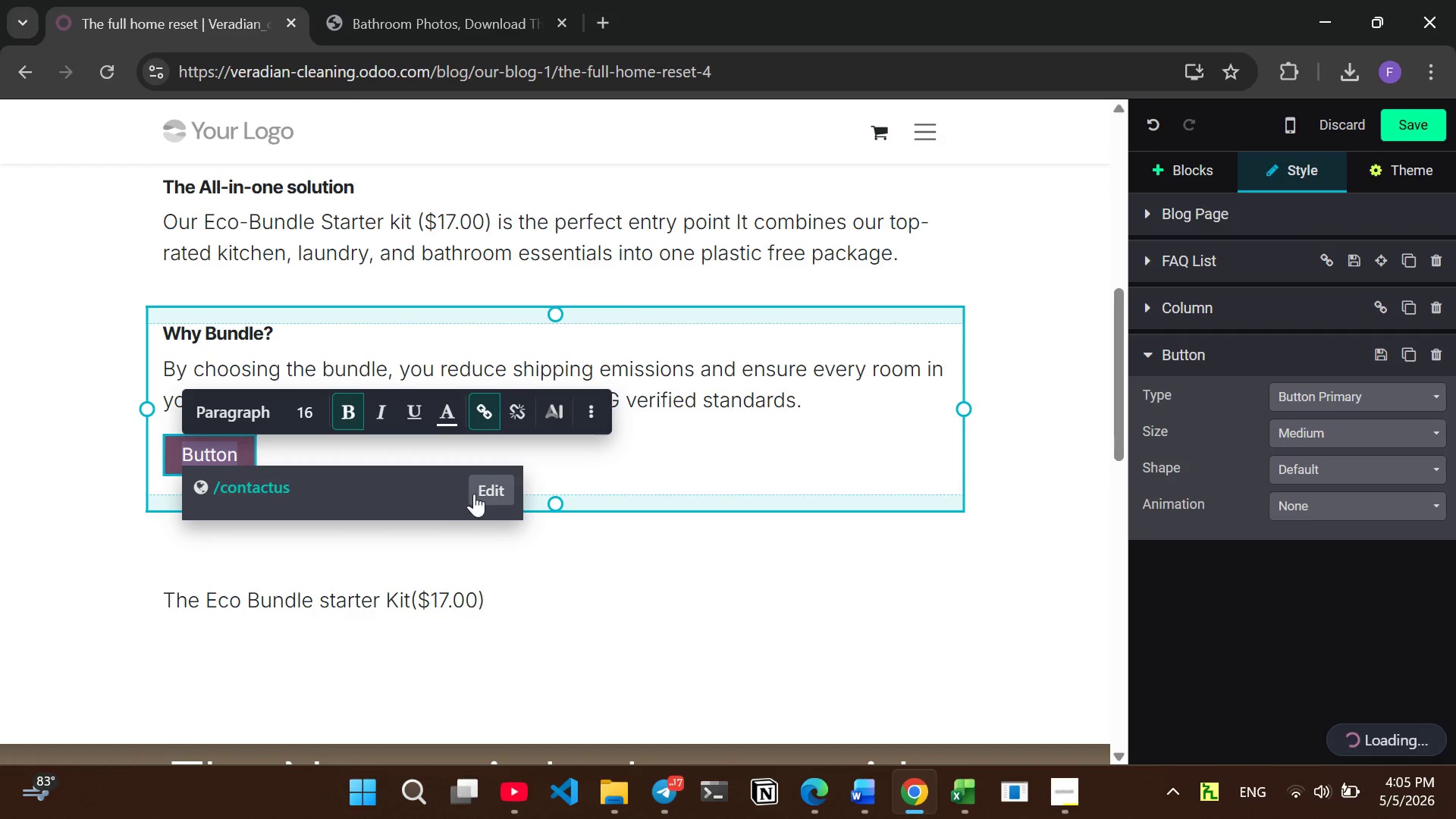 
left_click([475, 492])
 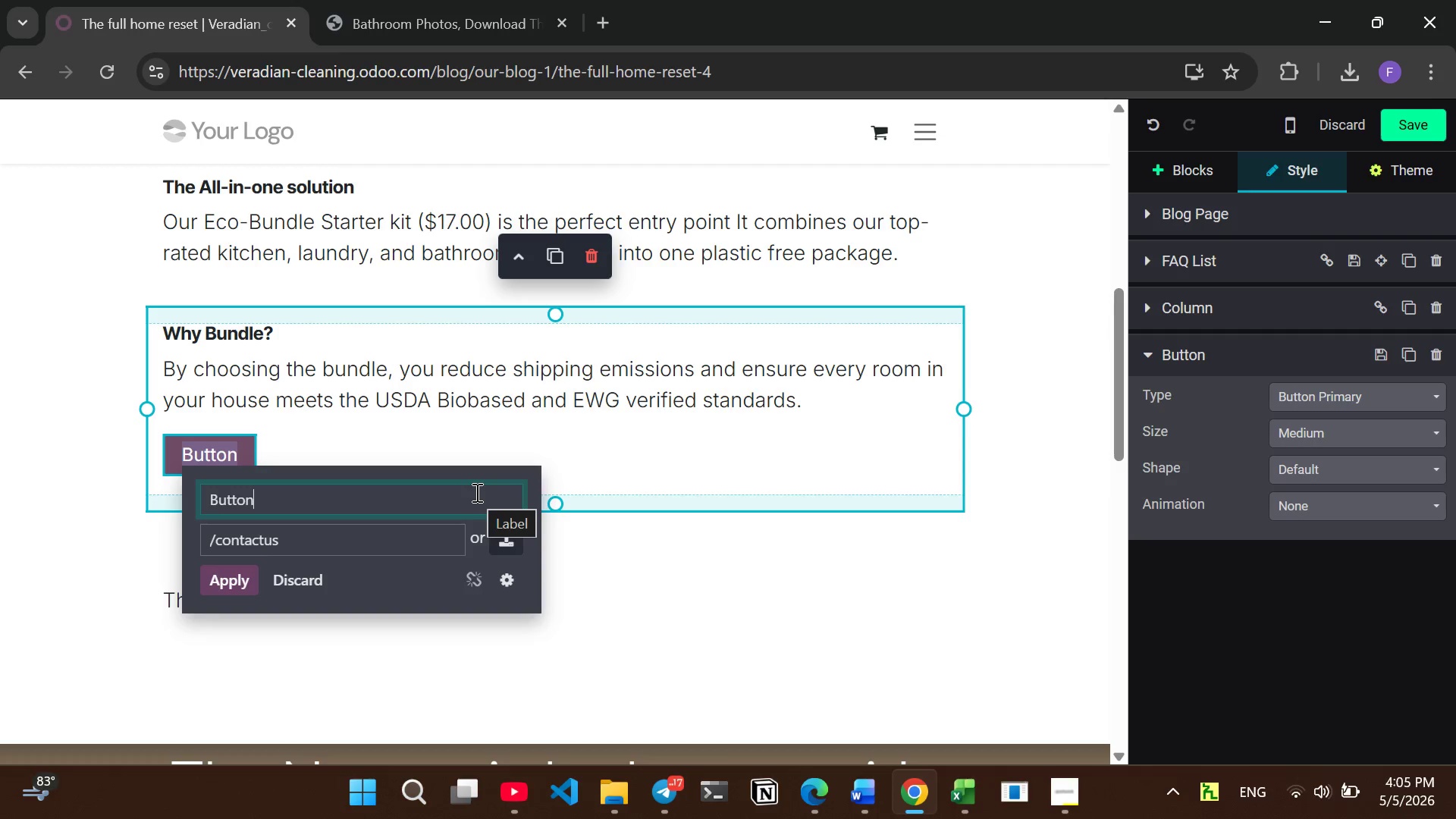 
hold_key(key=Backspace, duration=0.91)
 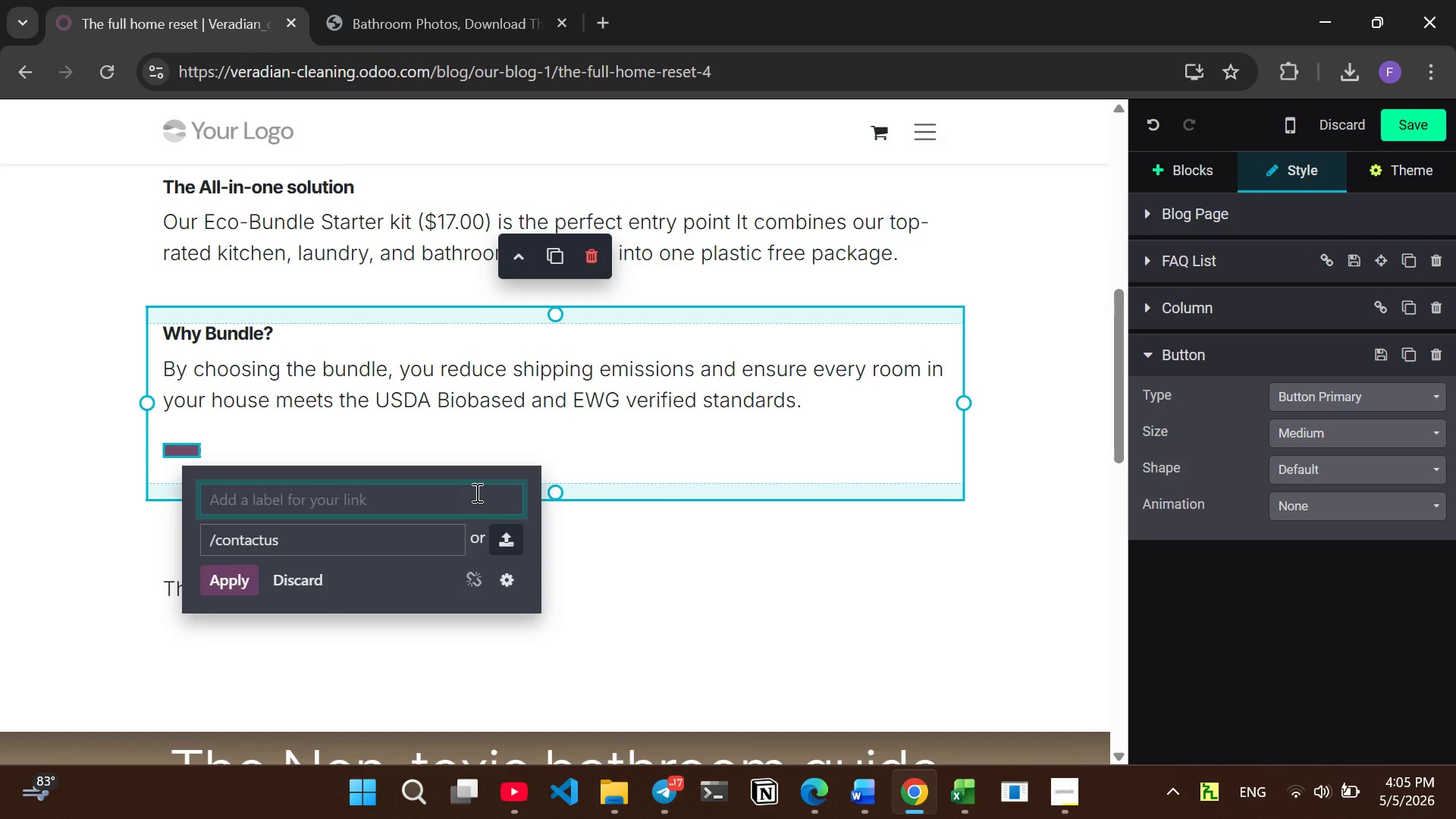 
type(get)
key(Backspace)
key(Backspace)
key(Backspace)
type(GEt it)
key(Backspace)
key(Backspace)
key(Backspace)
key(Backspace)
key(Backspace)
type(t)
key(Backspace)
type(et Starter Kit NOw!)
 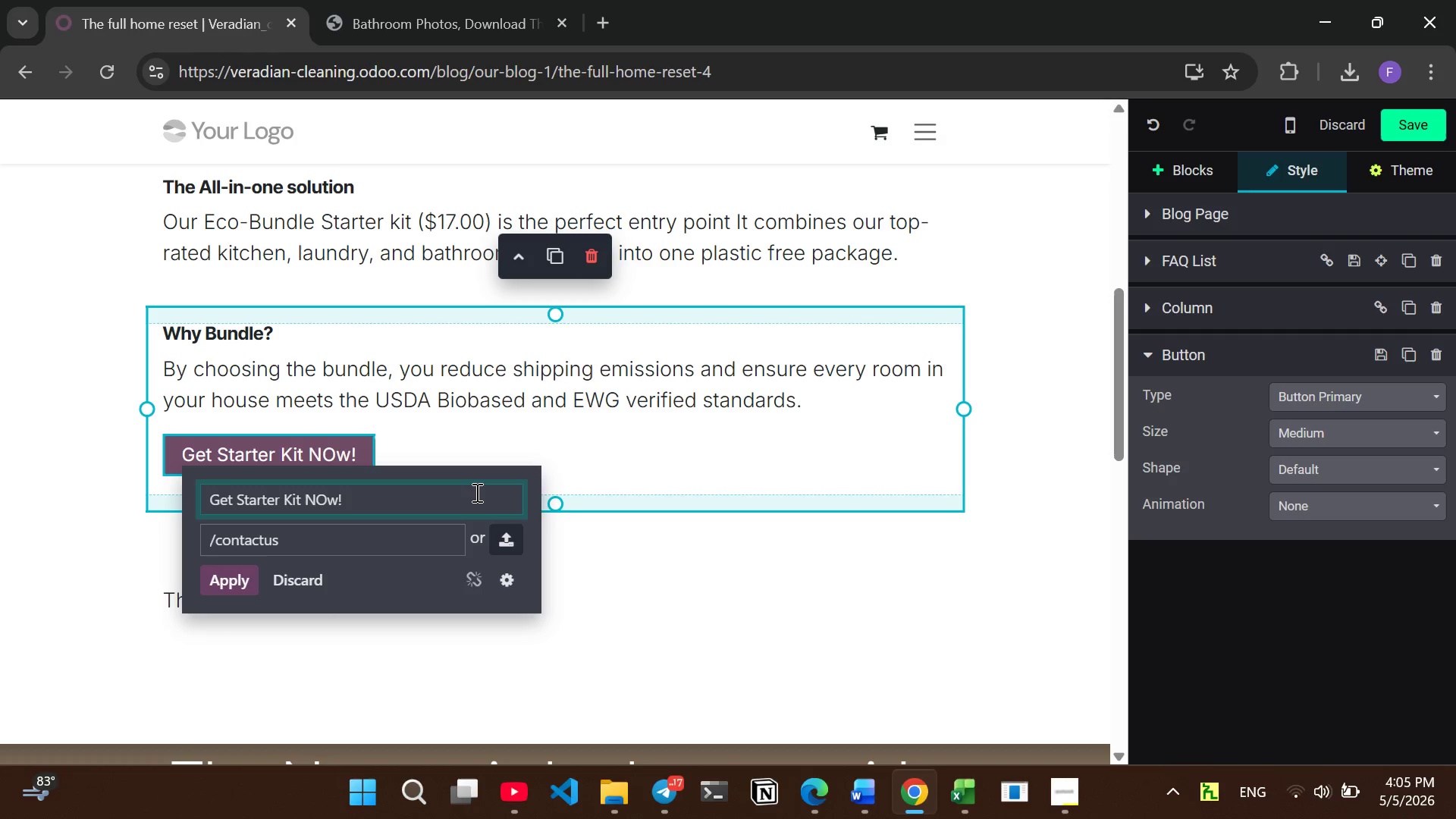 
key(ArrowLeft)
 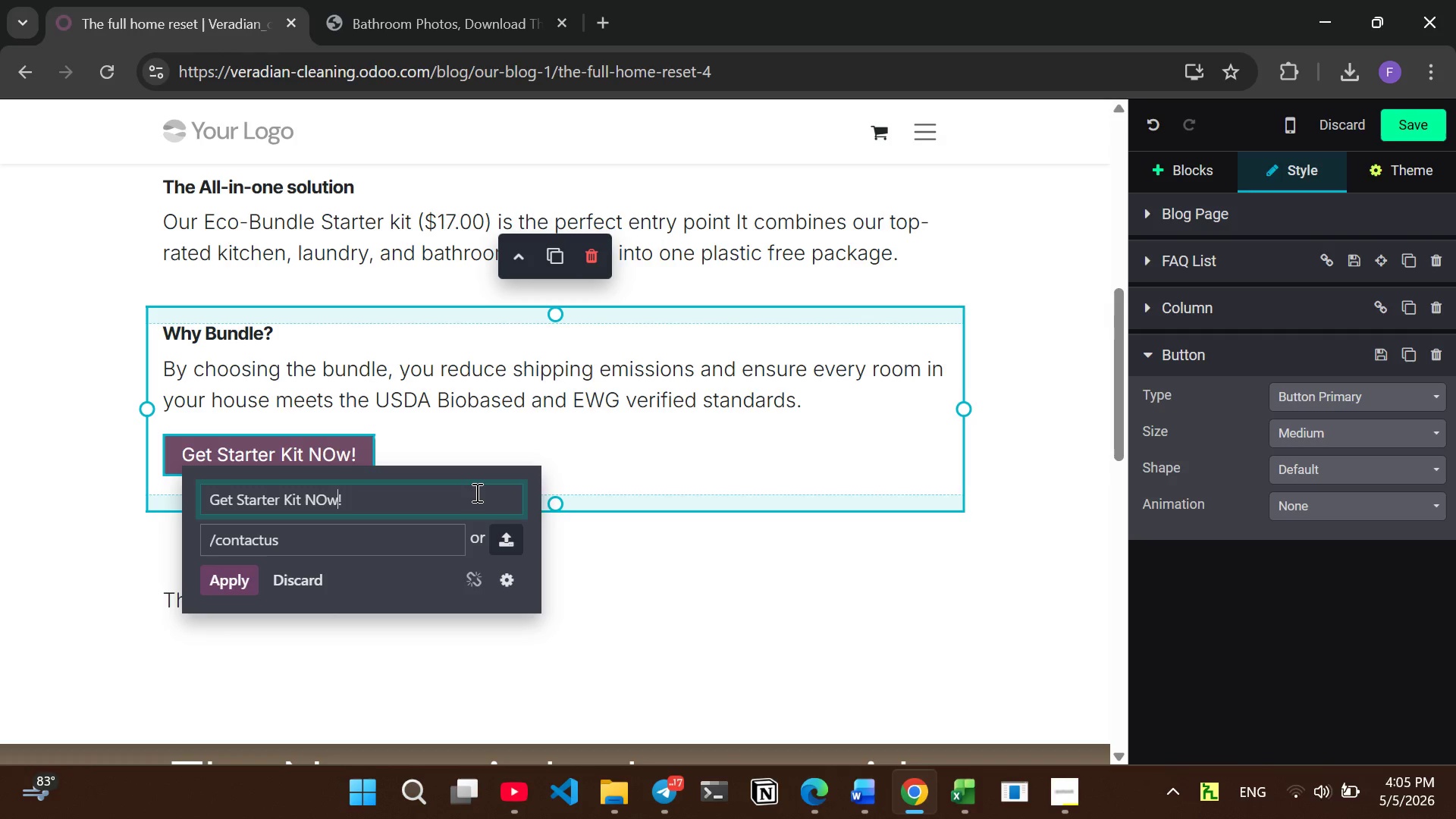 
key(ArrowLeft)
 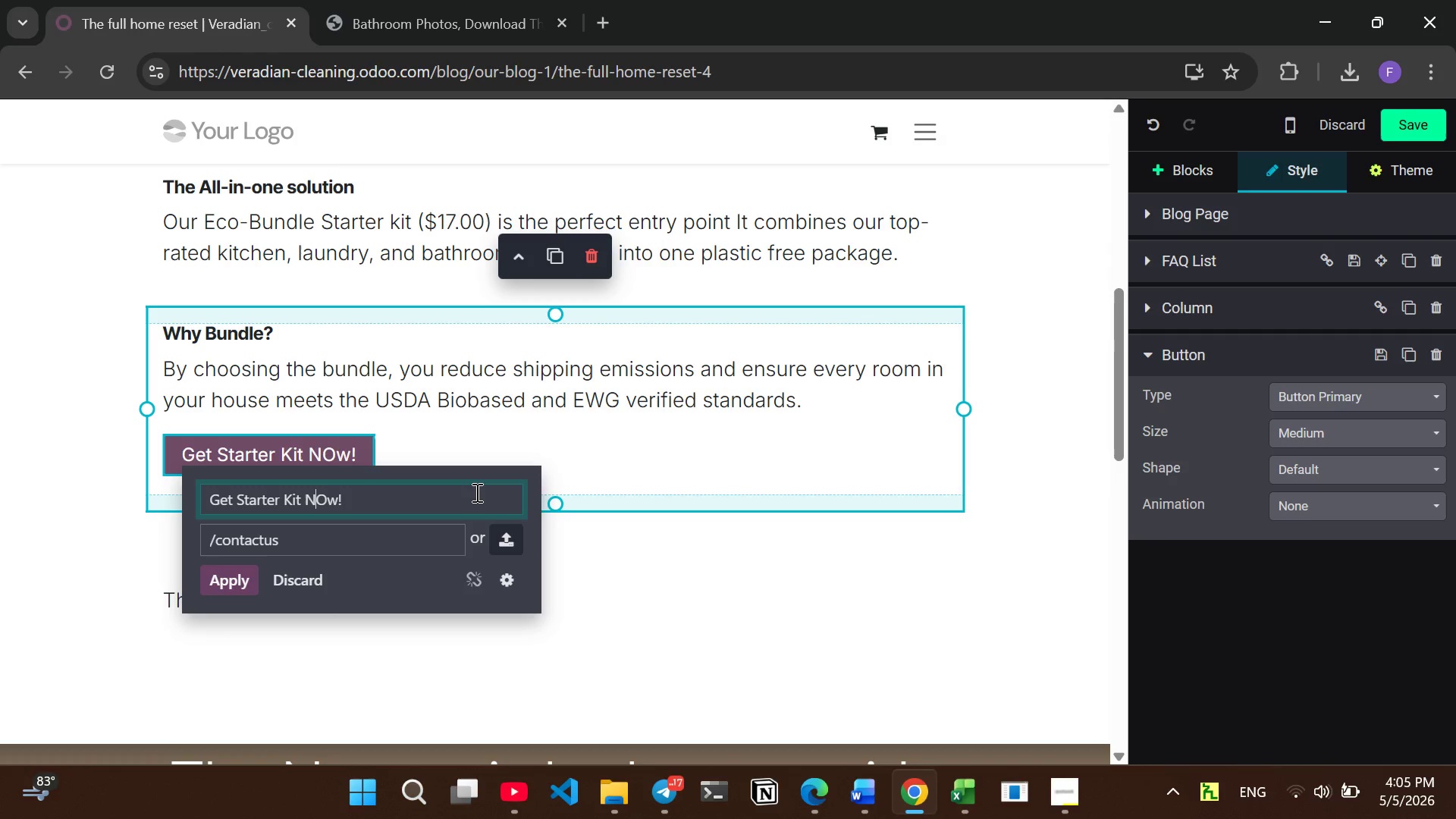 
key(ArrowLeft)
 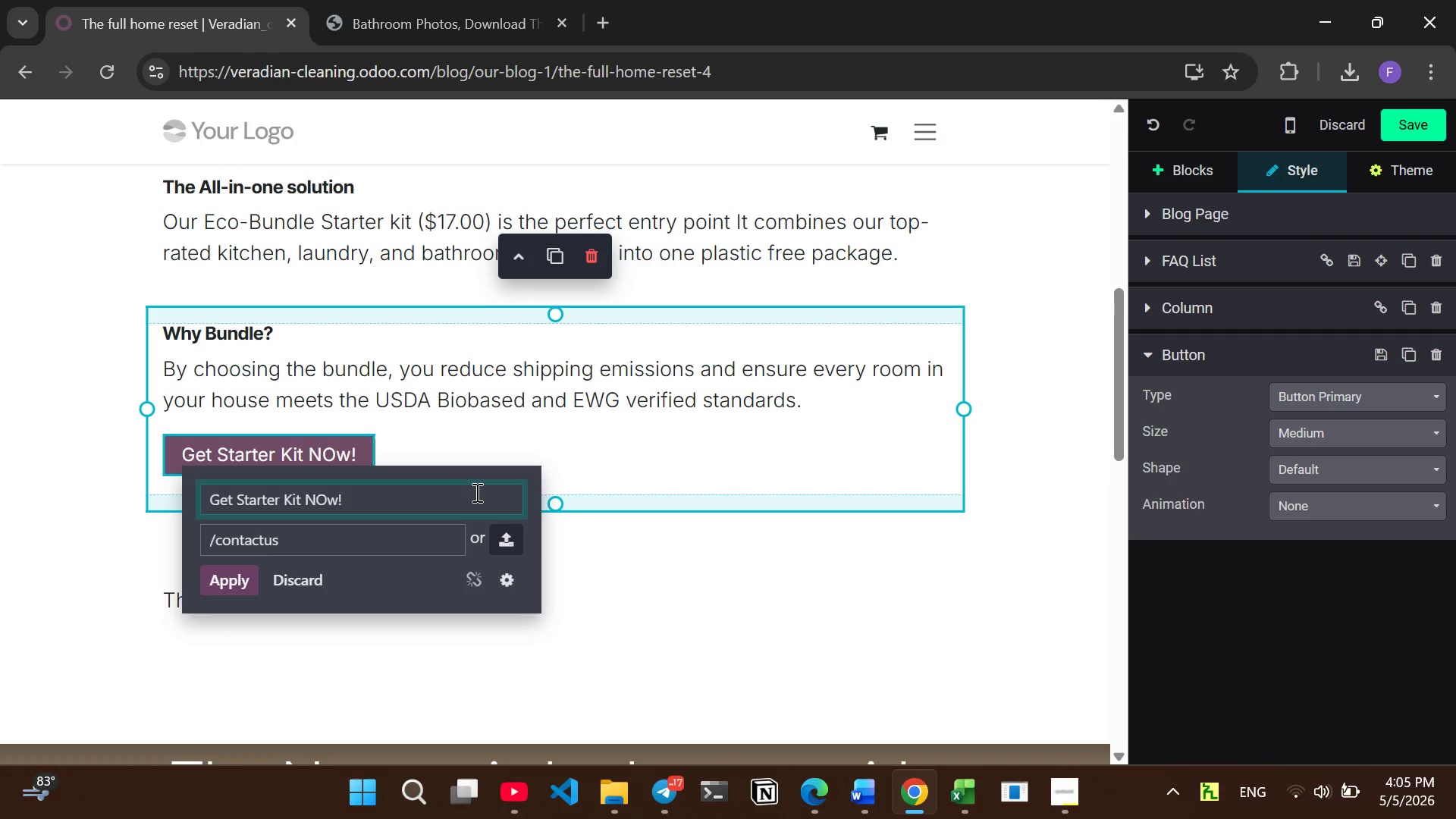 
key(ArrowRight)
 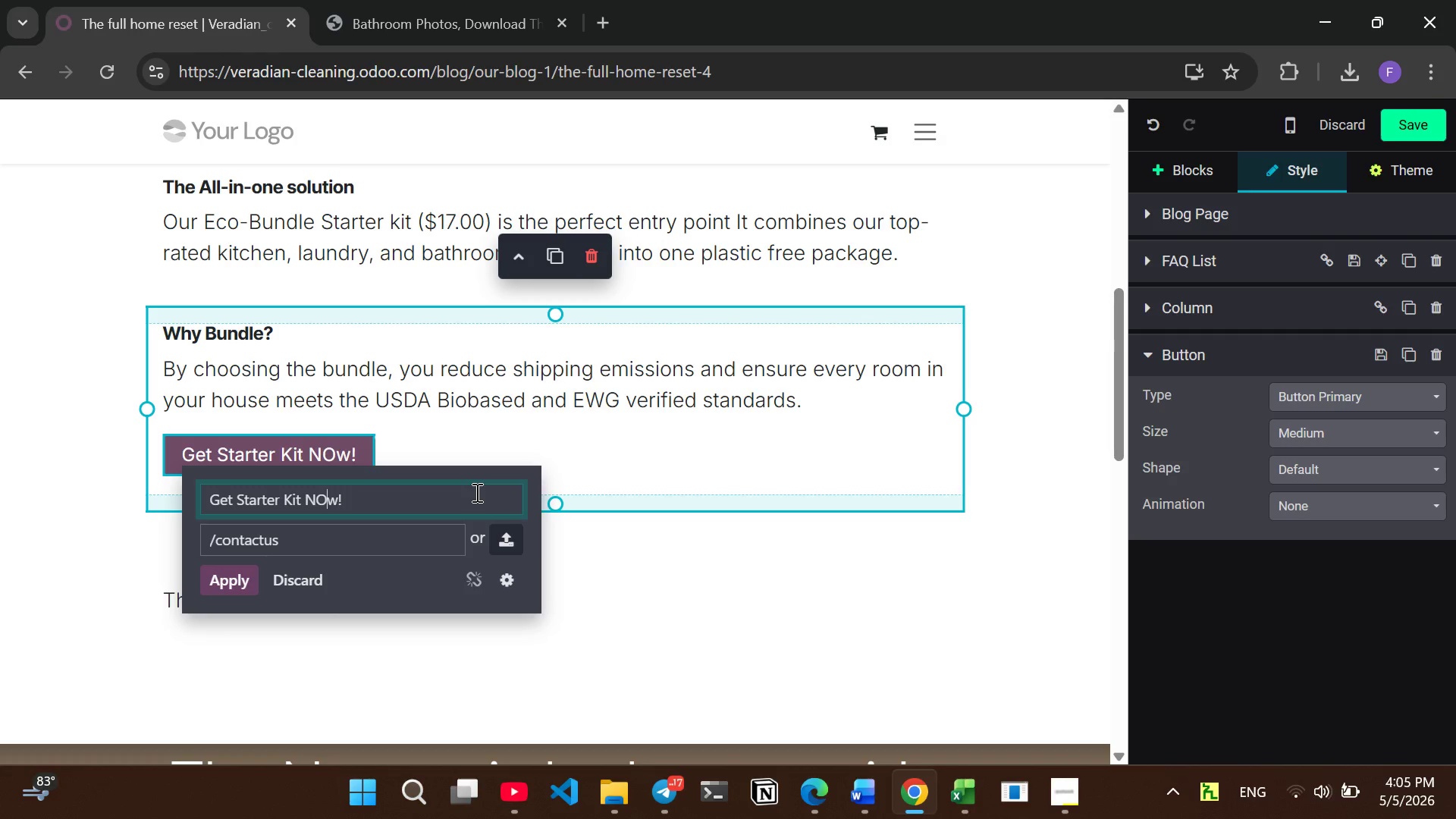 
key(Backspace)
 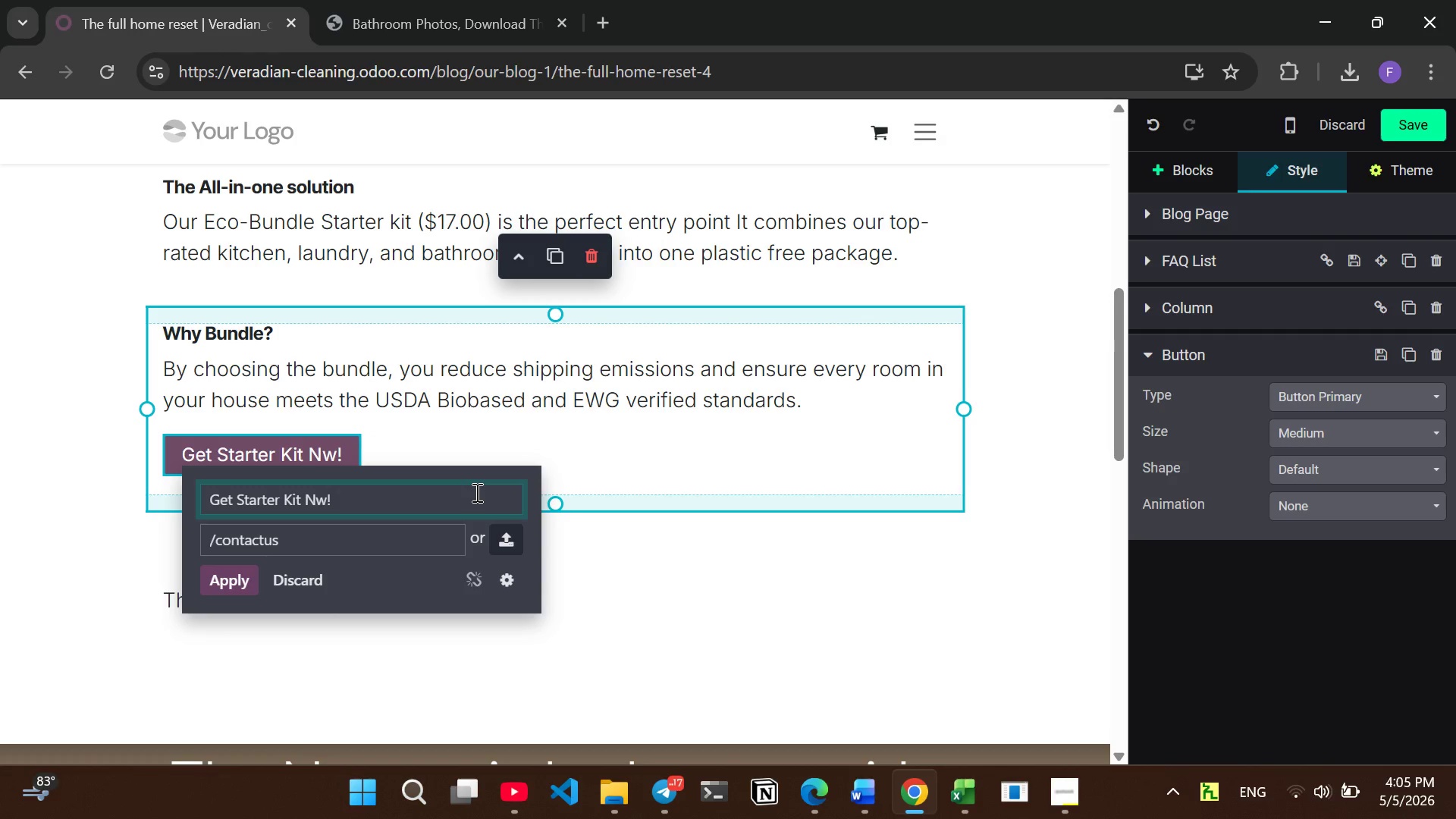 
key(O)
 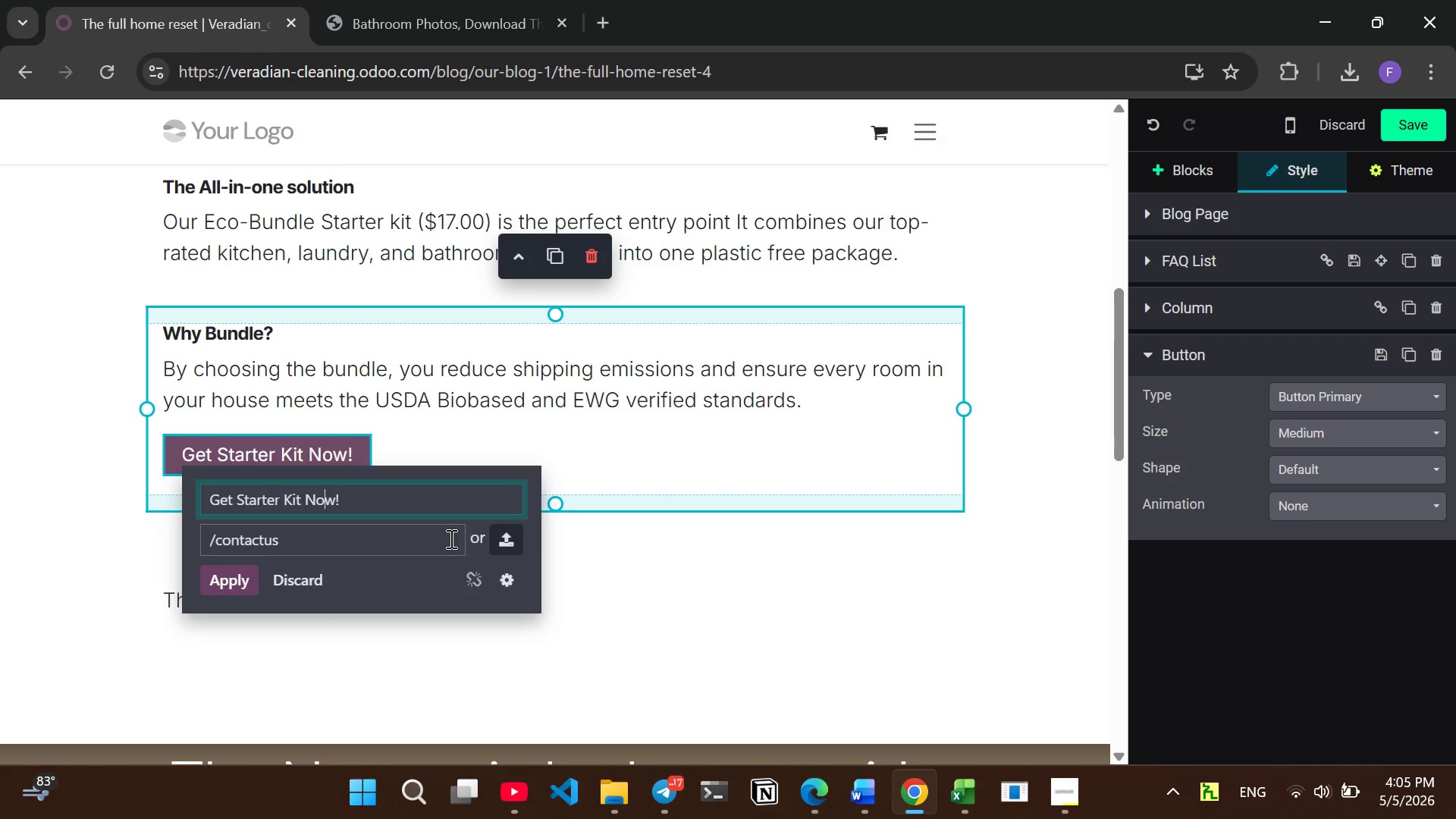 
wait(11.77)
 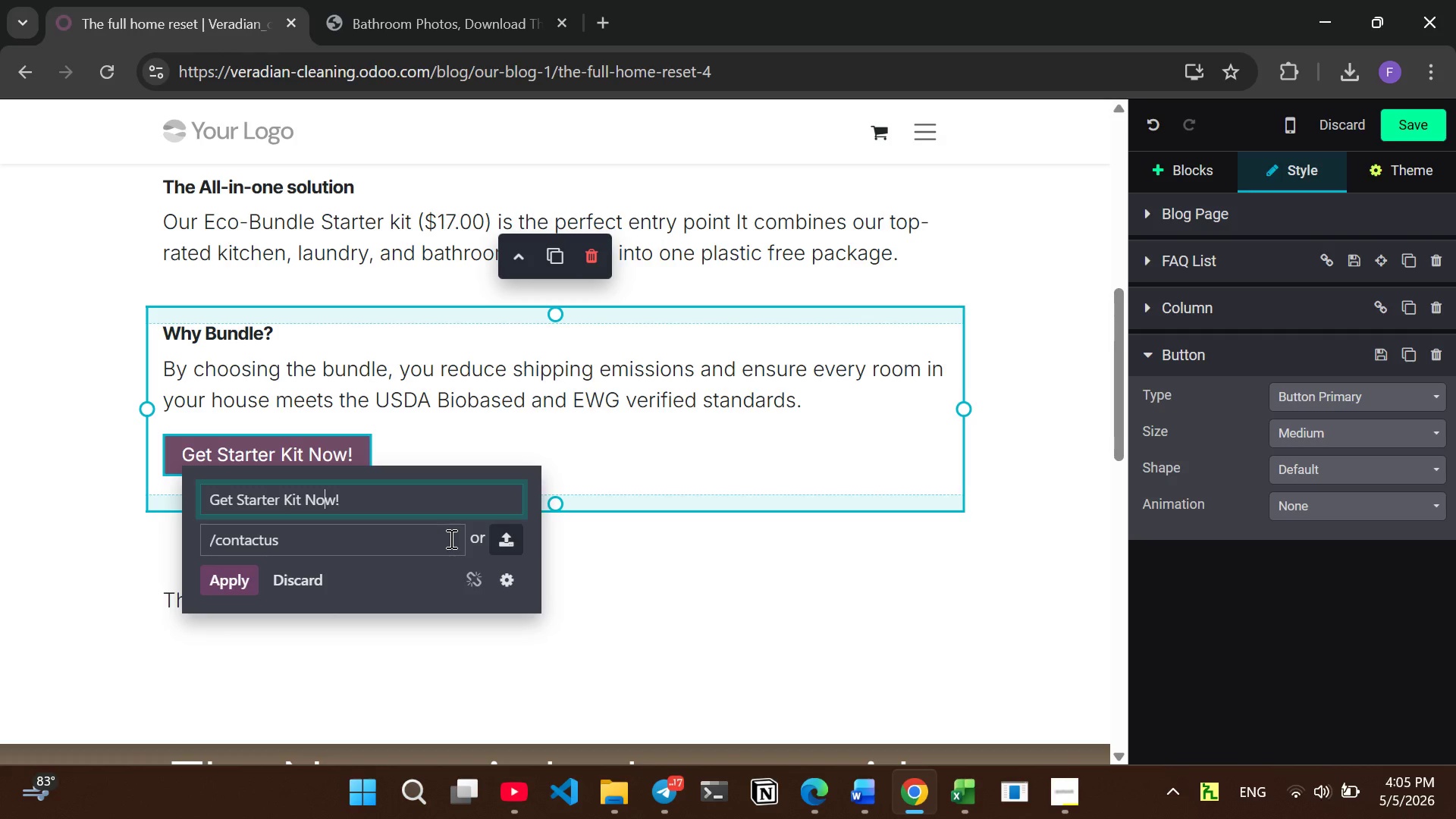 
left_click([450, 538])
 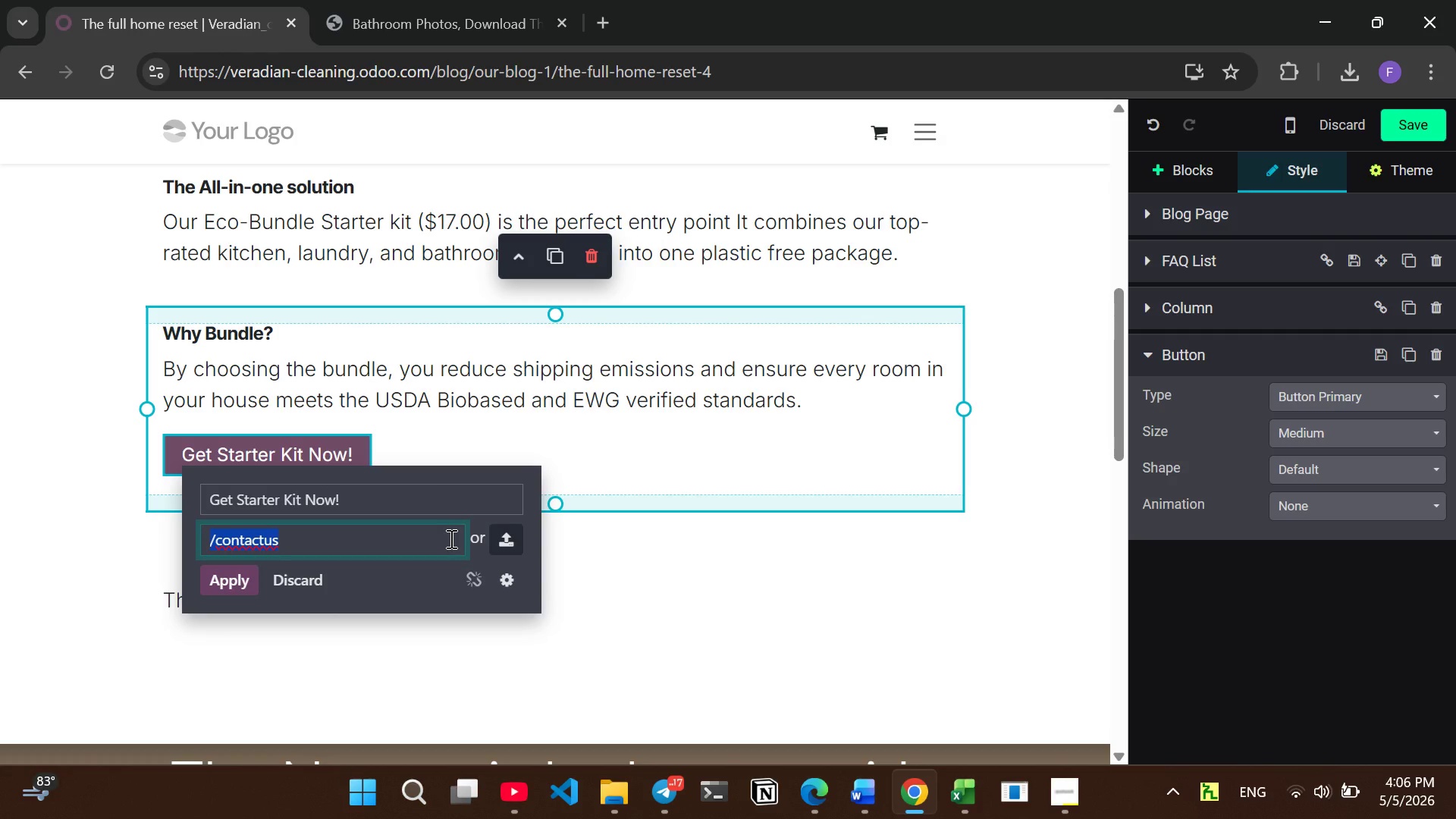 
type(/shop/pr)
 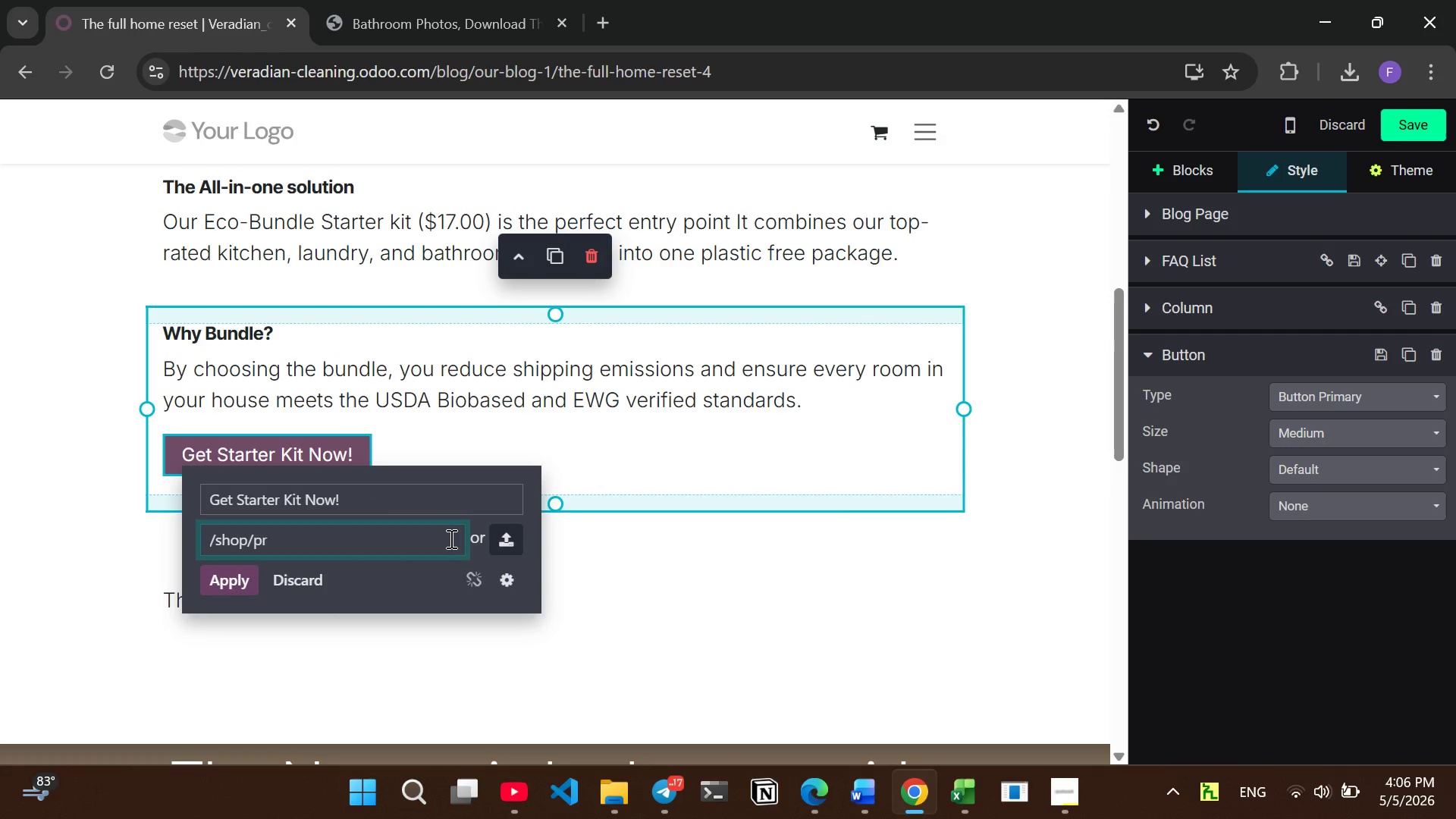 
wait(5.41)
 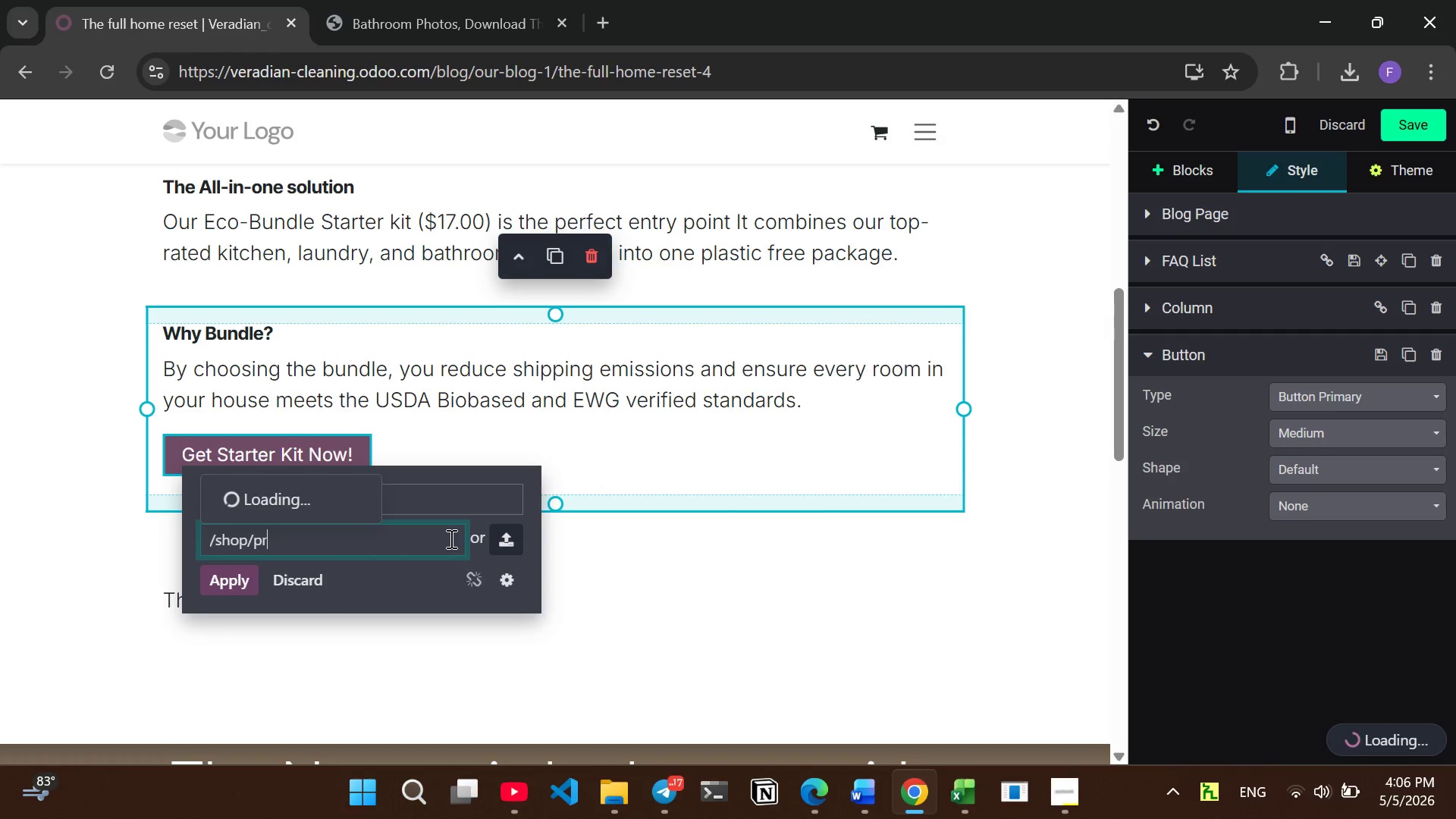 
key(Backspace)
 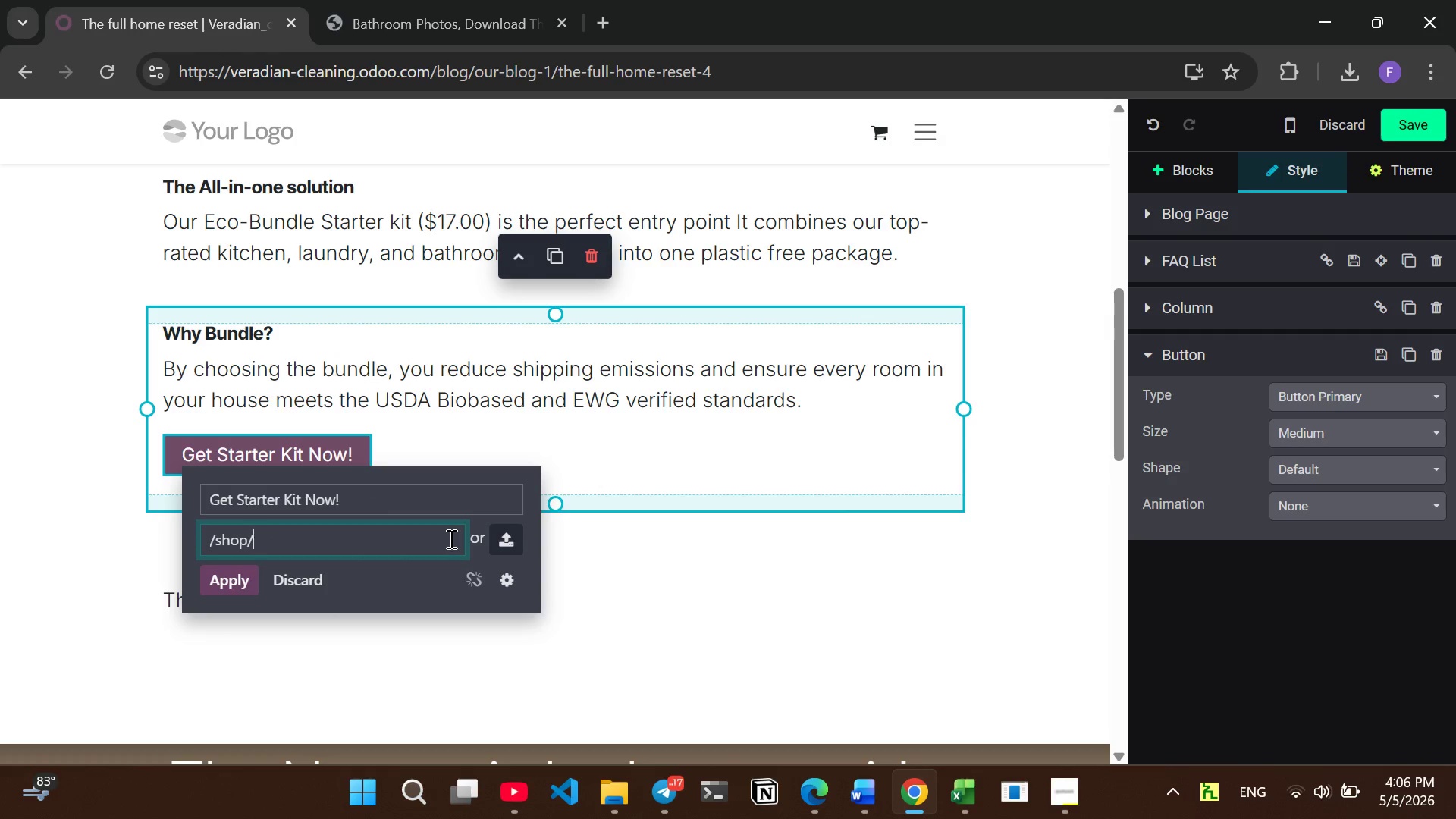 
key(Backspace)
 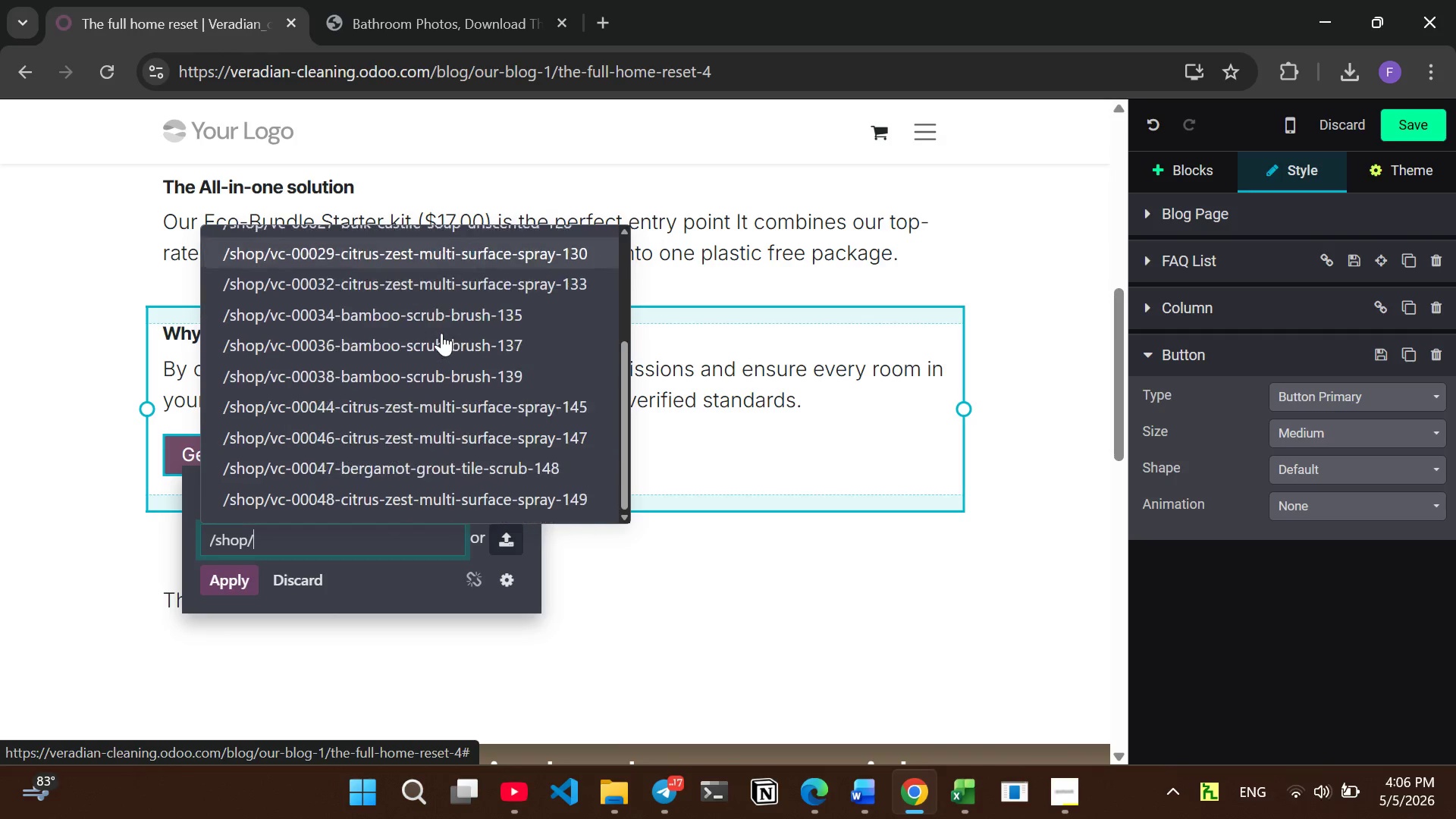 
wait(8.99)
 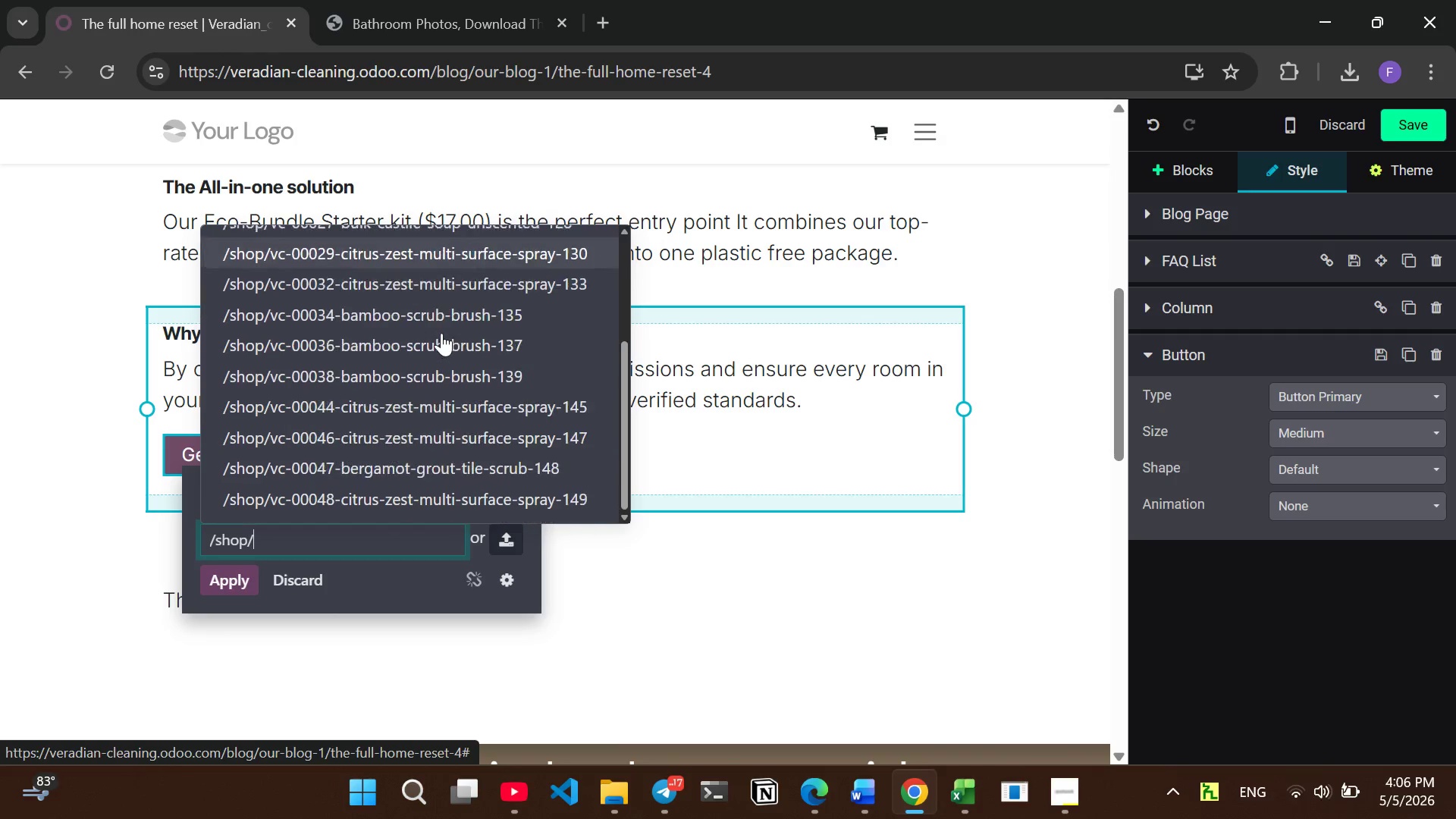 
left_click([470, 477])
 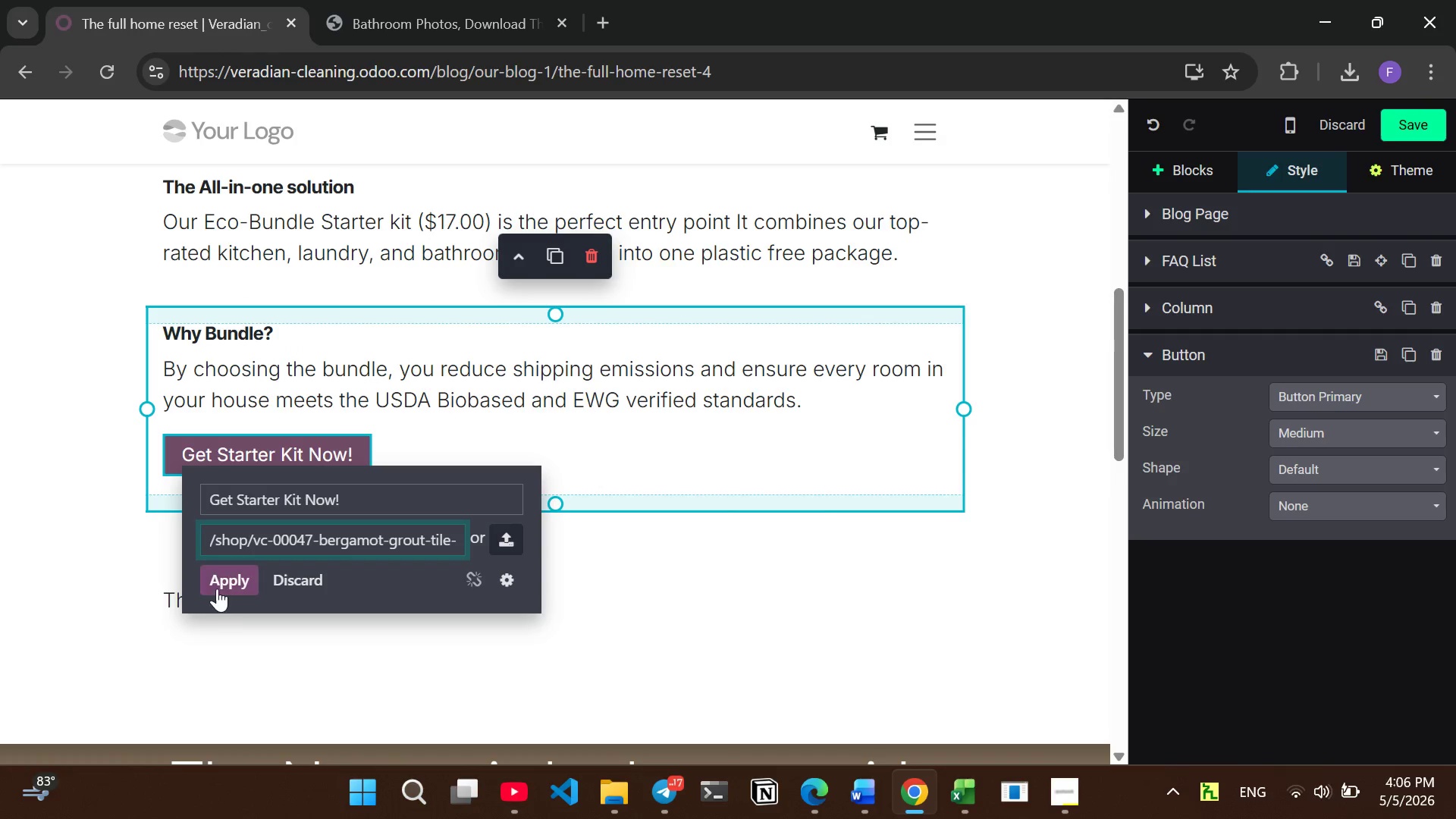 
left_click([217, 574])
 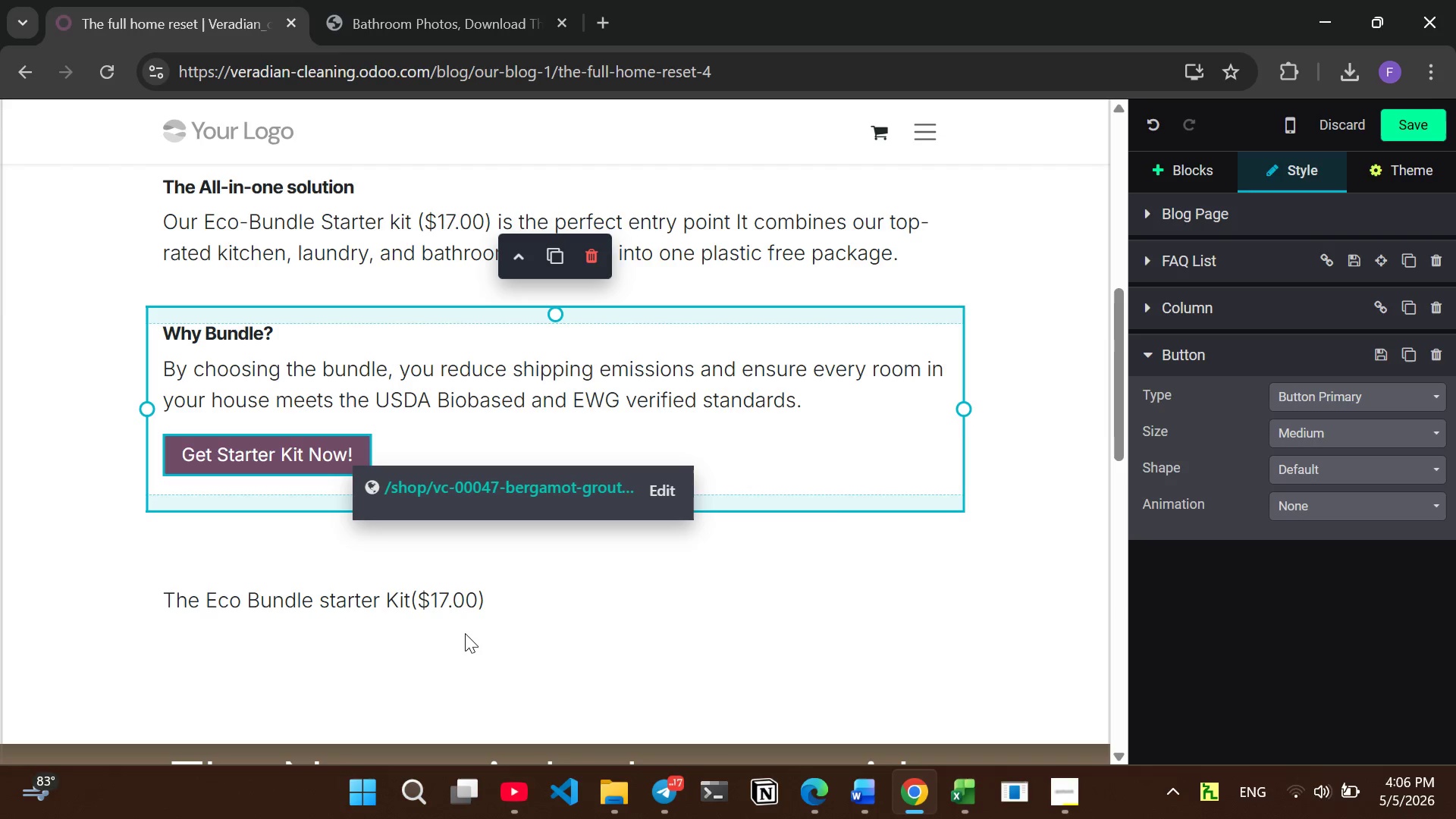 
left_click([469, 637])
 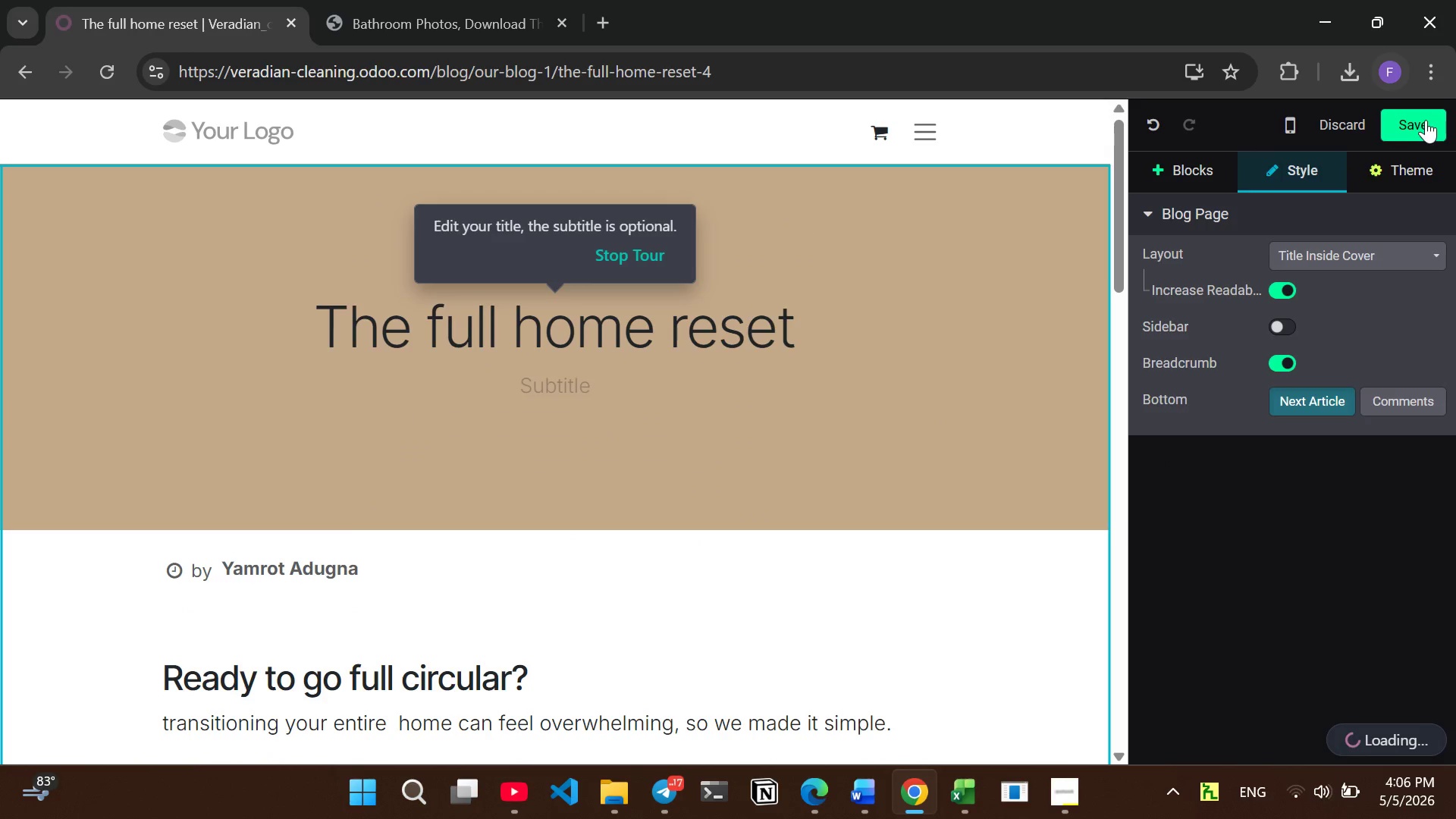 
left_click([1426, 126])
 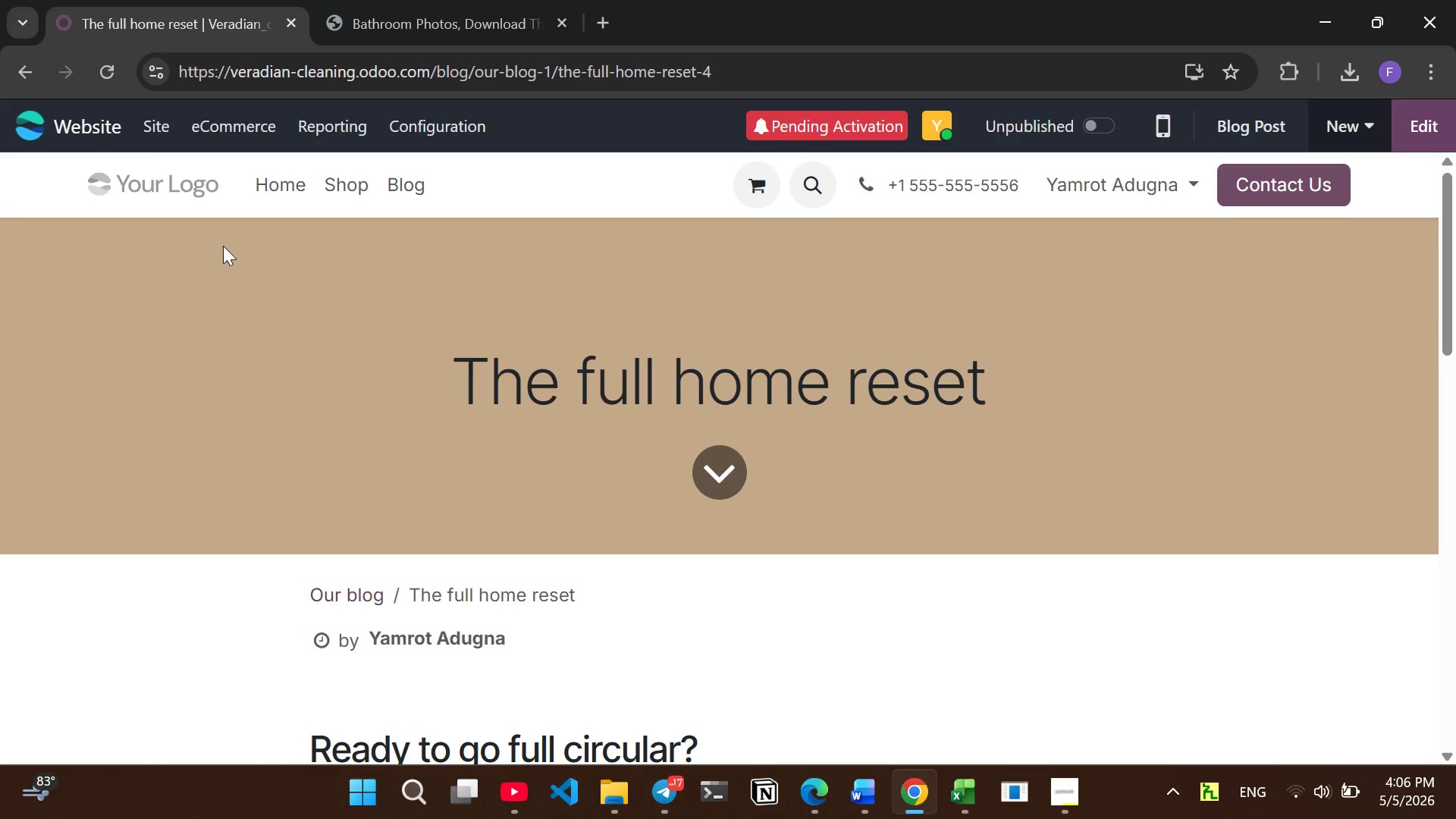 
left_click([162, 118])
 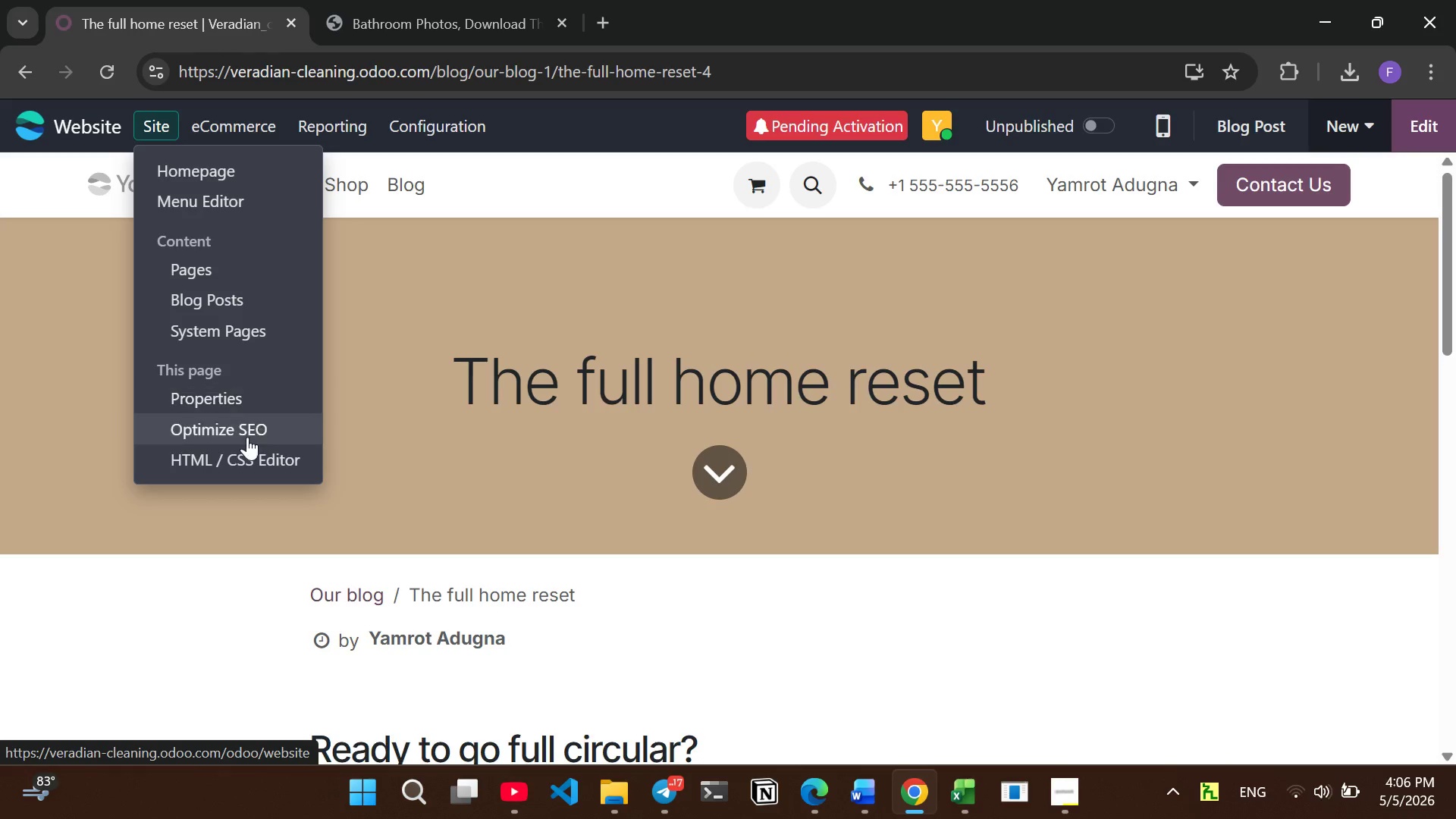 
left_click([231, 428])
 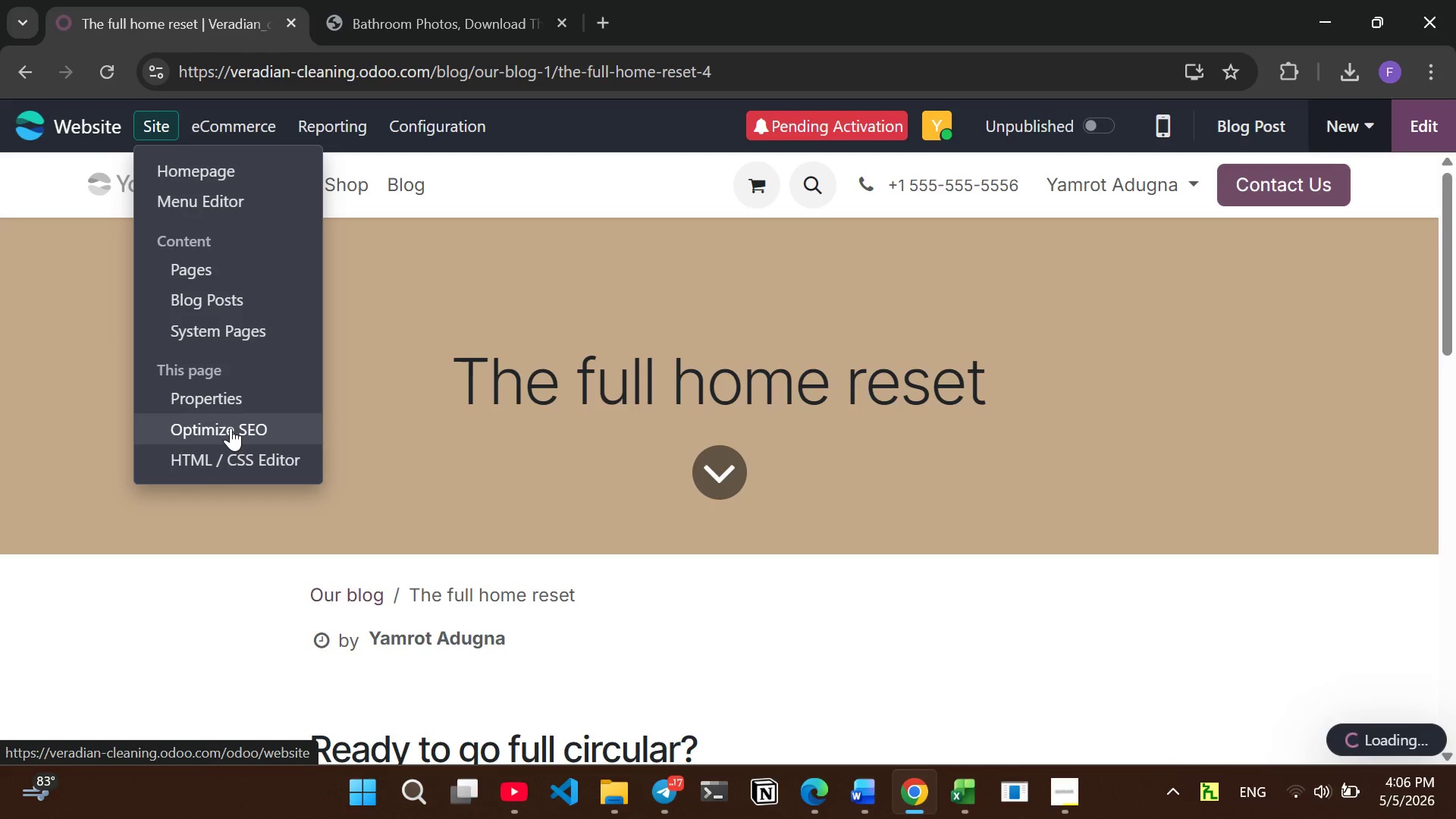 
left_click([231, 428])
 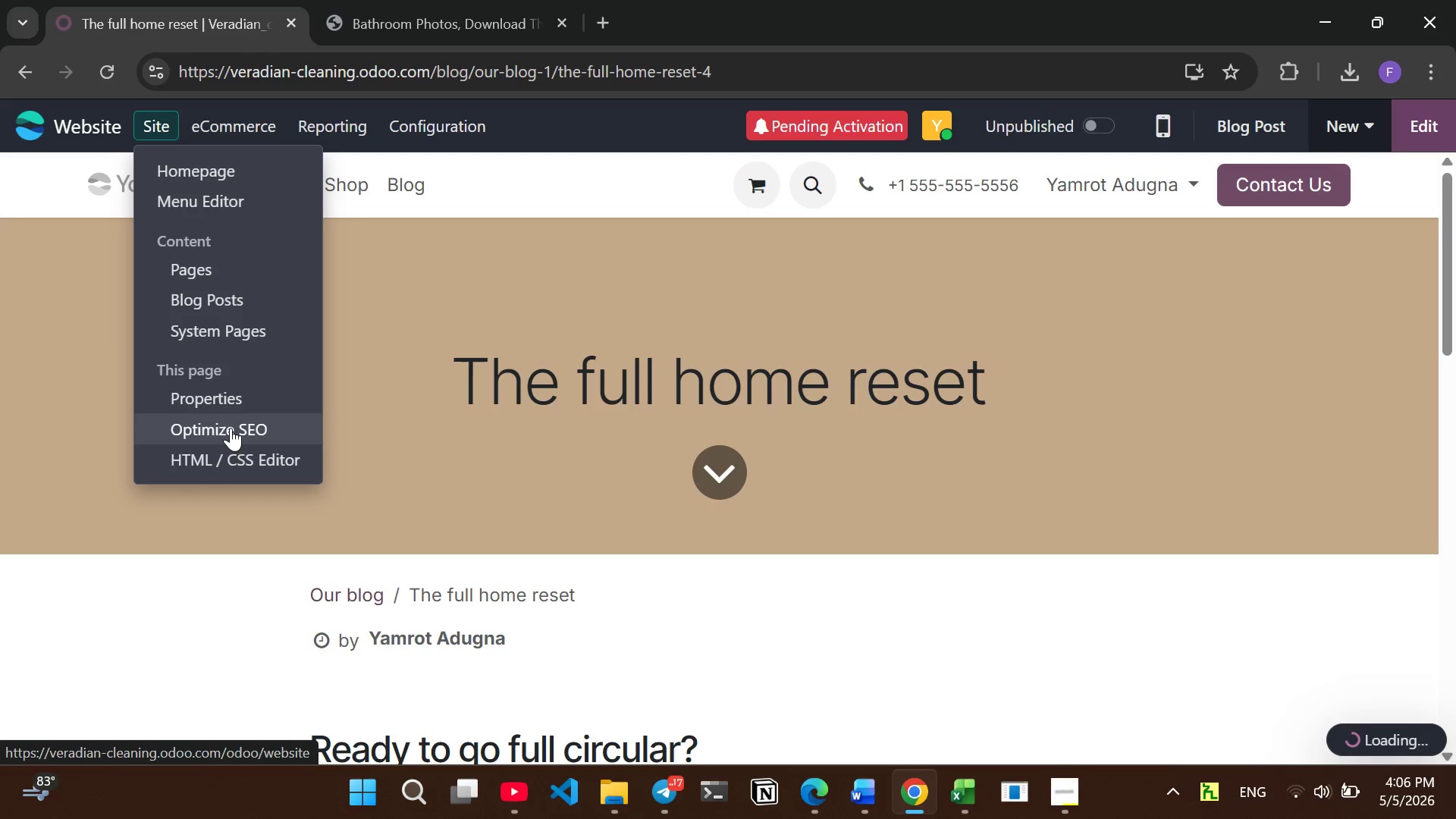 
left_click([231, 428])
 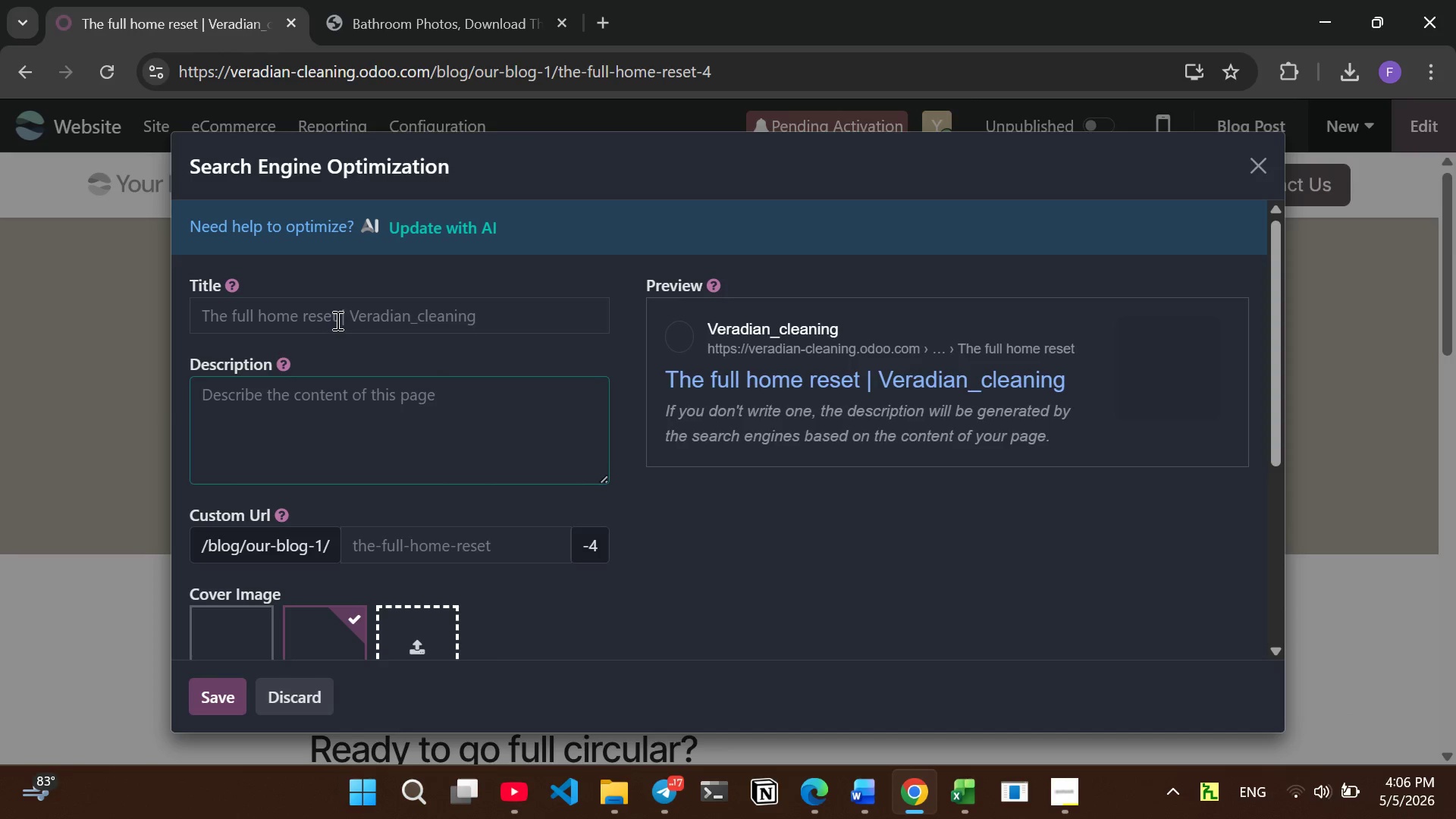 
left_click([336, 320])
 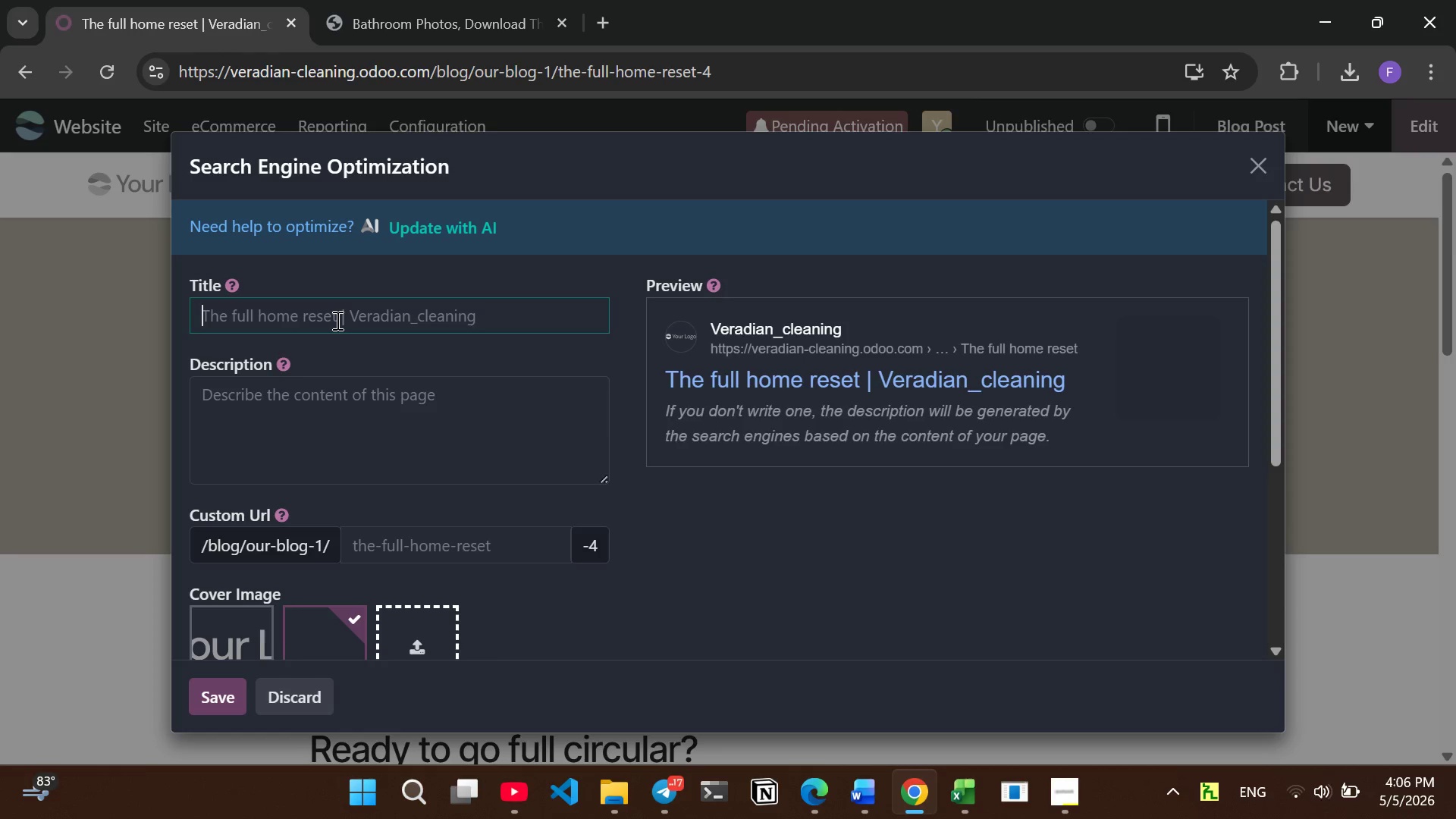 
wait(11.8)
 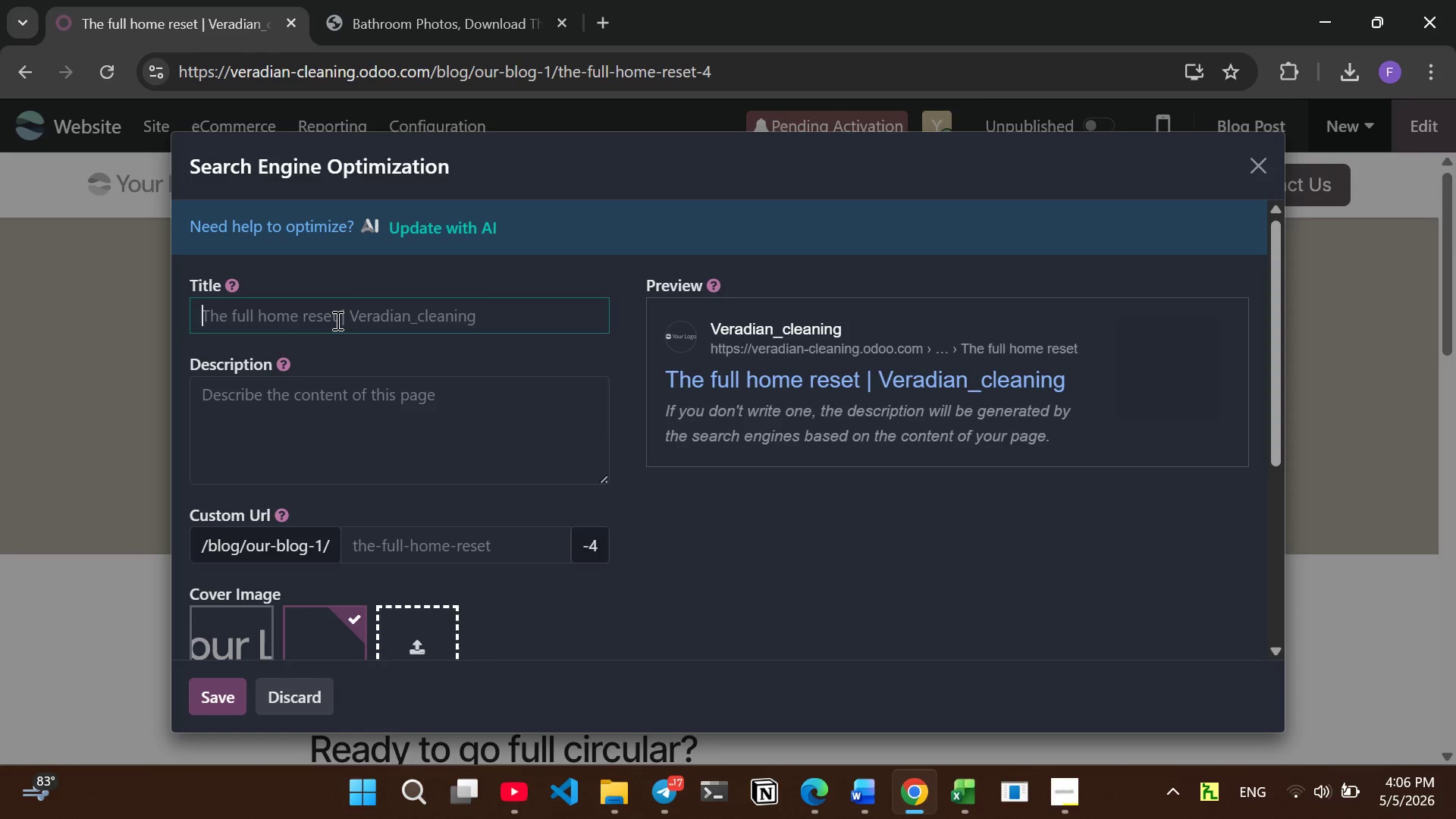 
type(Te)
key(Backspace)
key(Backspace)
type(COmplee)
key(Backspace)
type(te Eco-Friendy Home Bundle | Verdian Clean)
 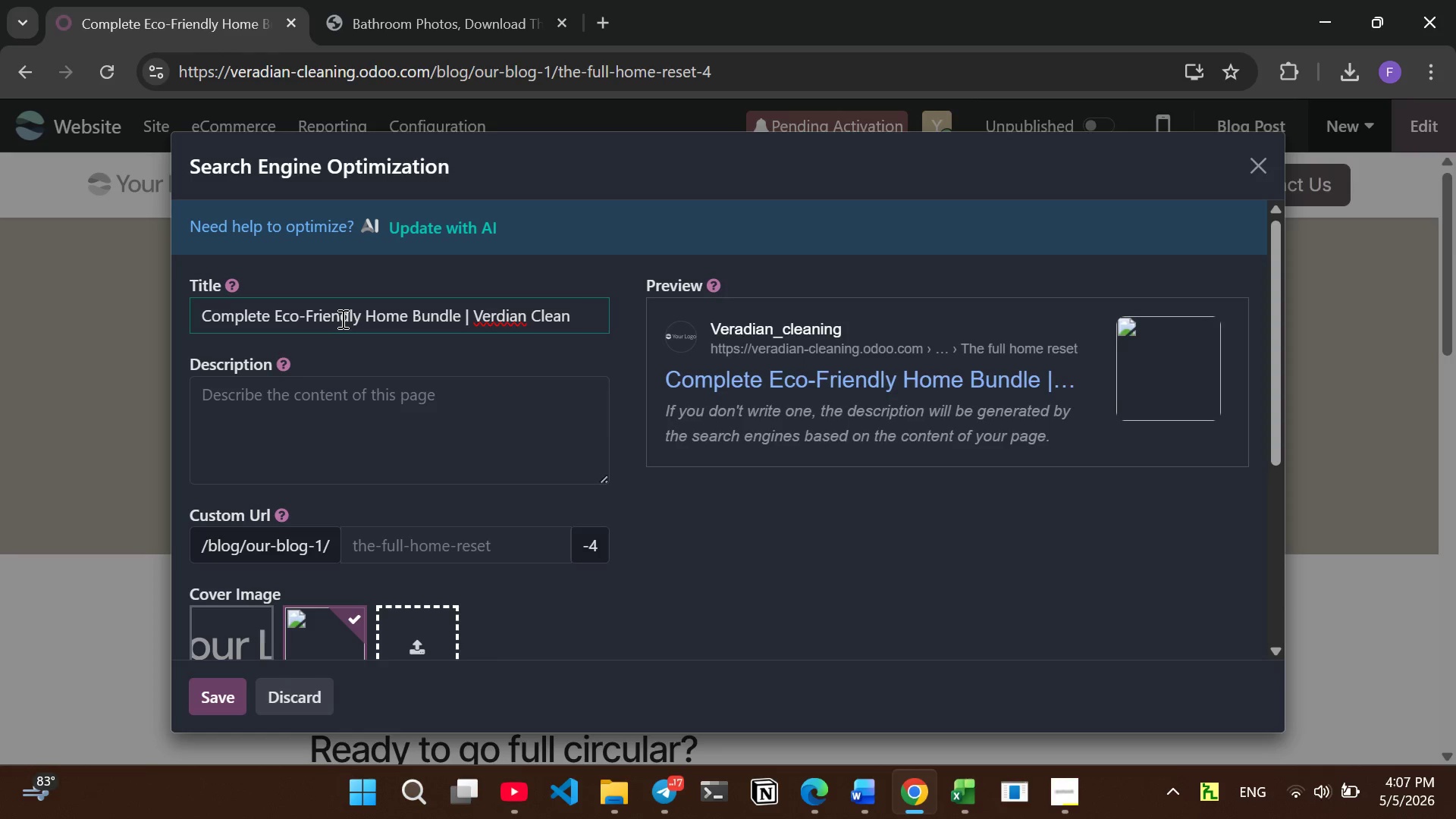 
left_click([490, 318])
 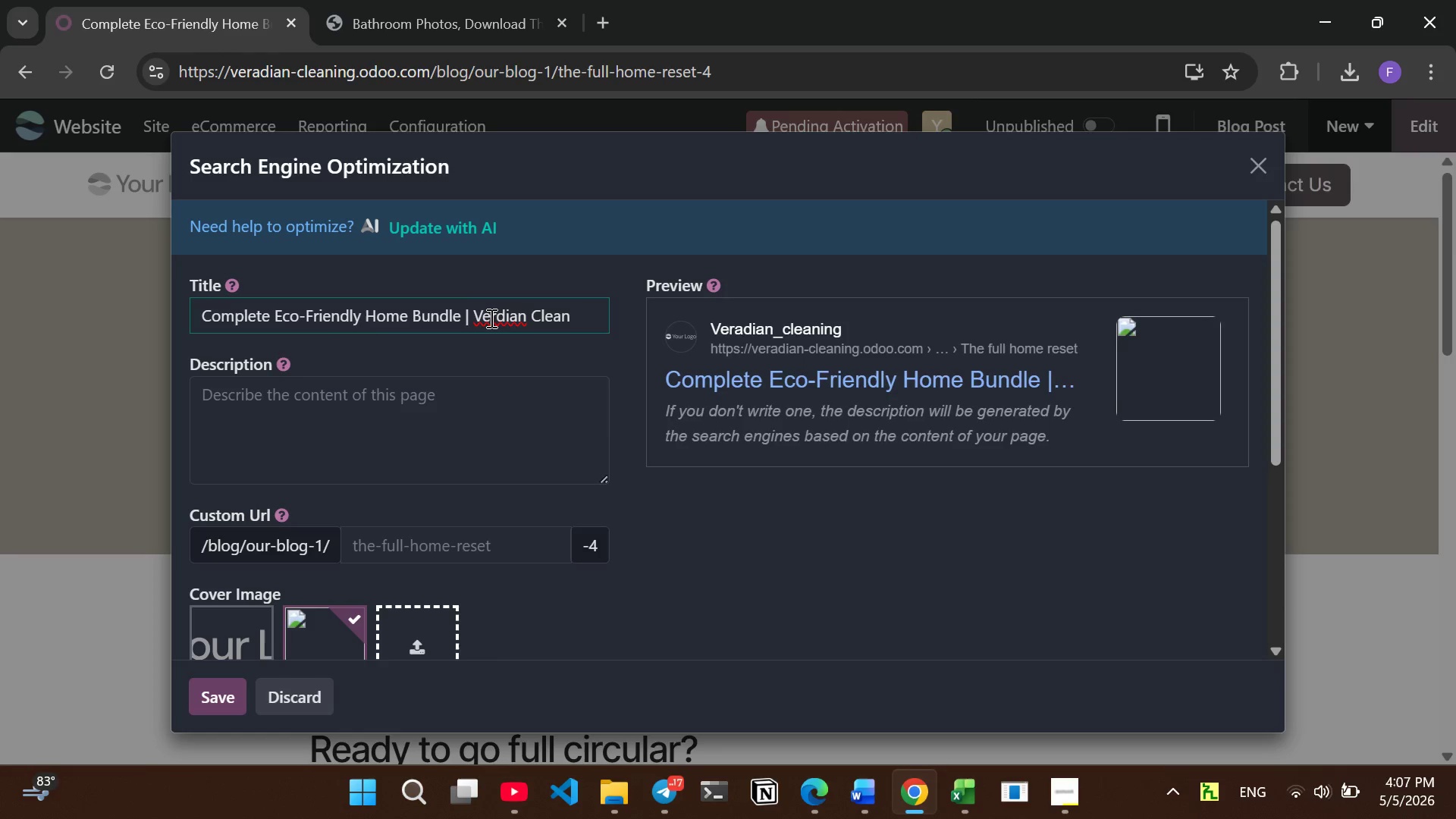 
key(ArrowRight)
 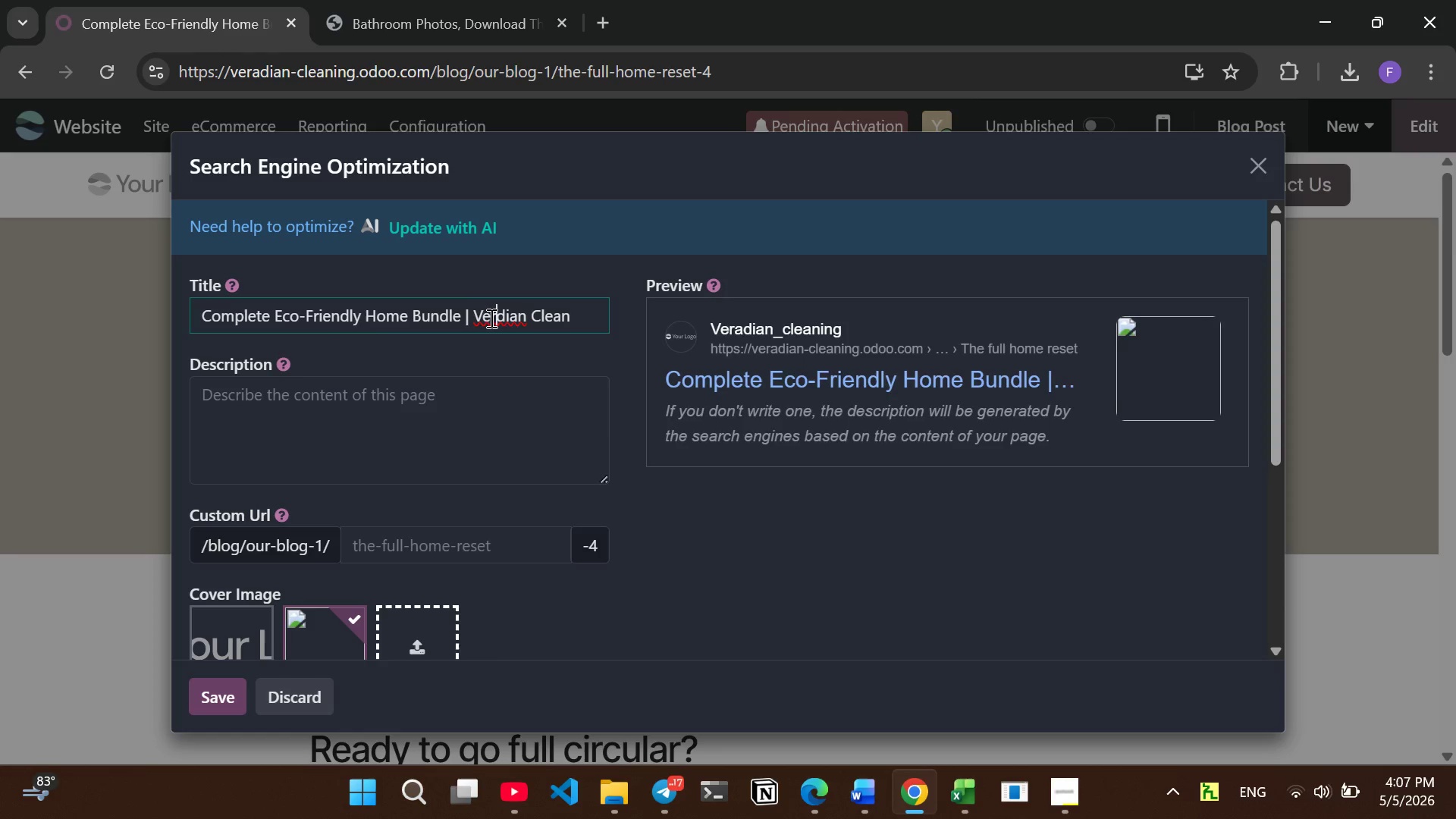 
key(I)
 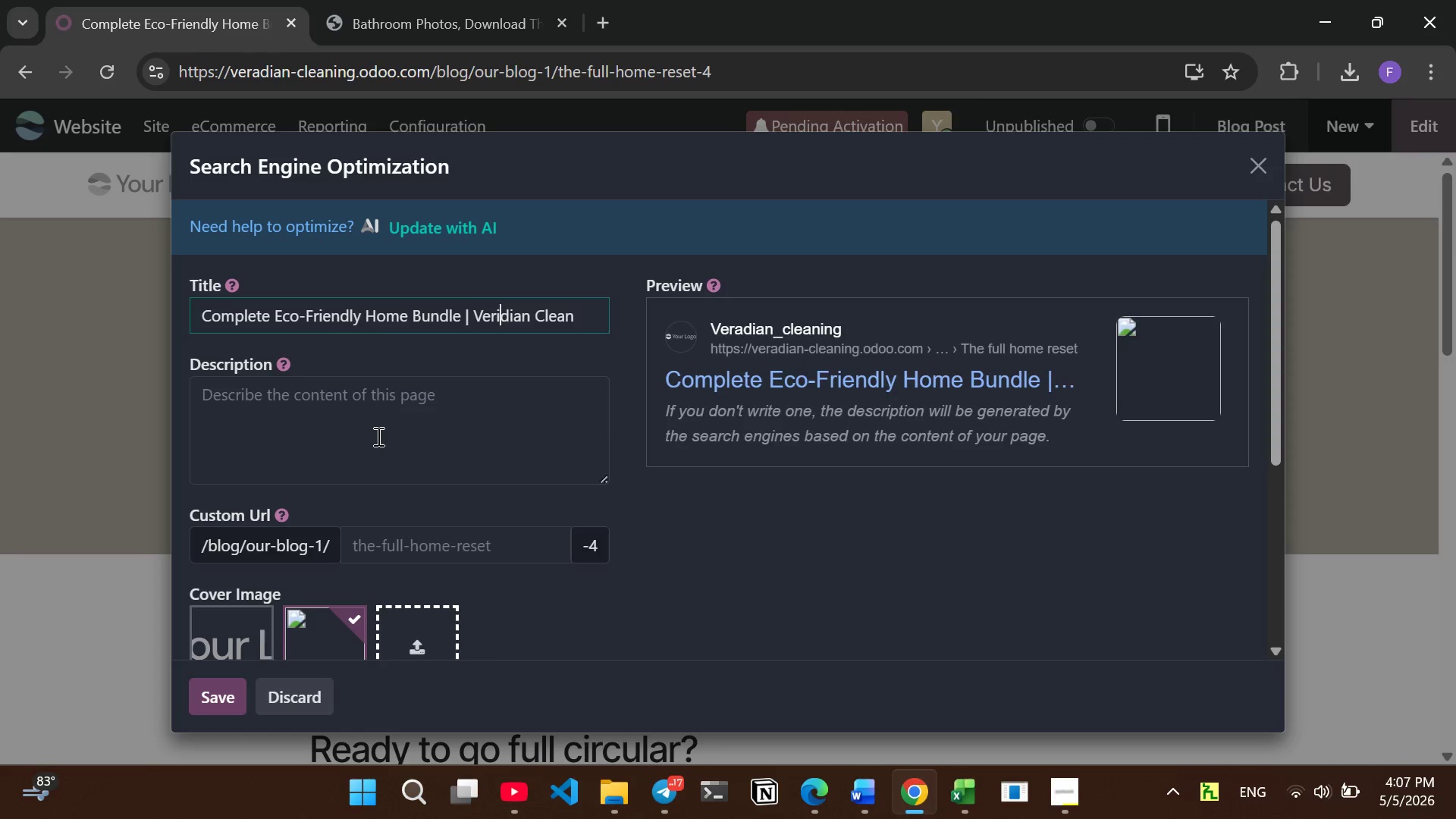 
left_click([373, 430])
 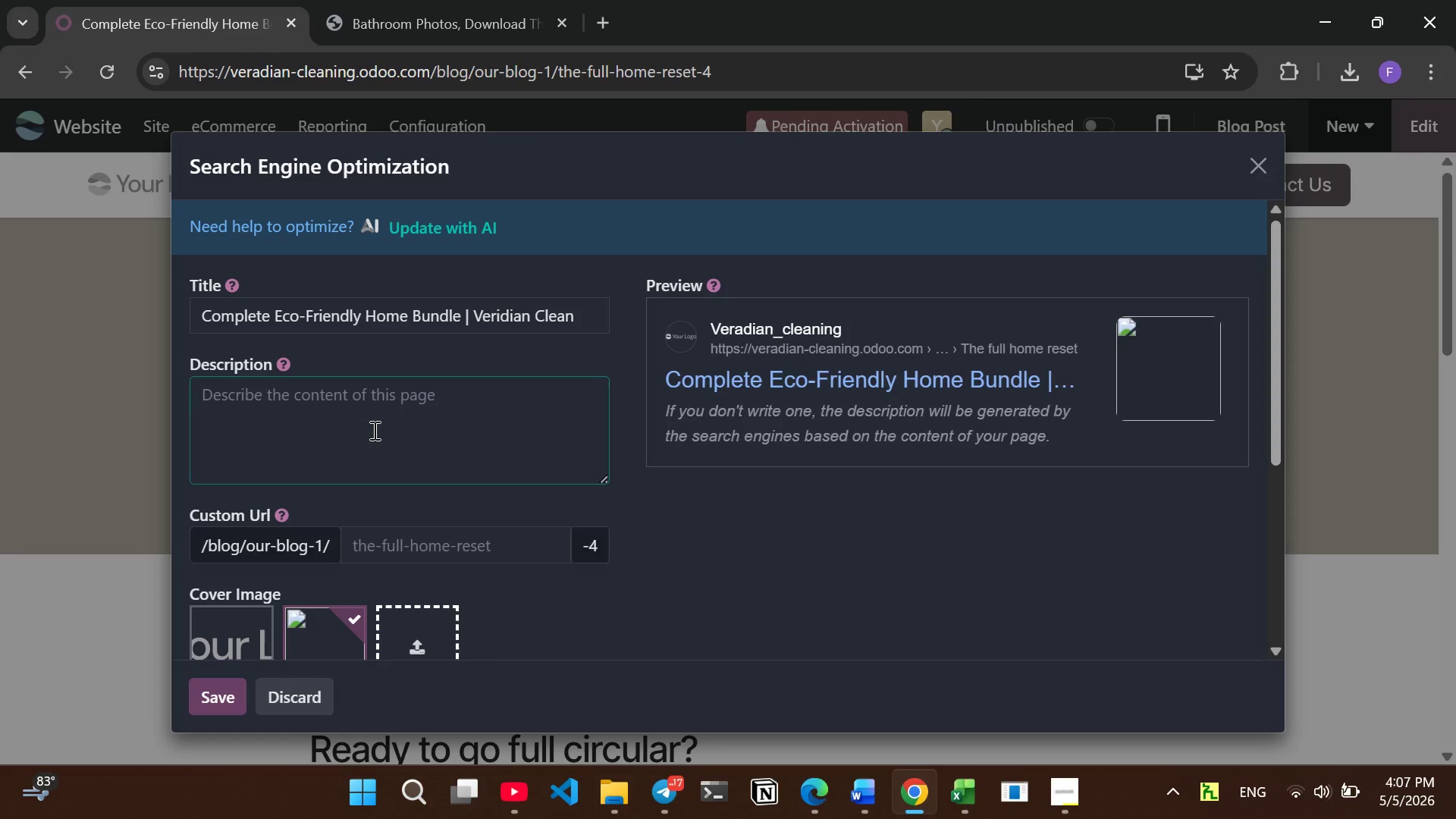 
wait(6.91)
 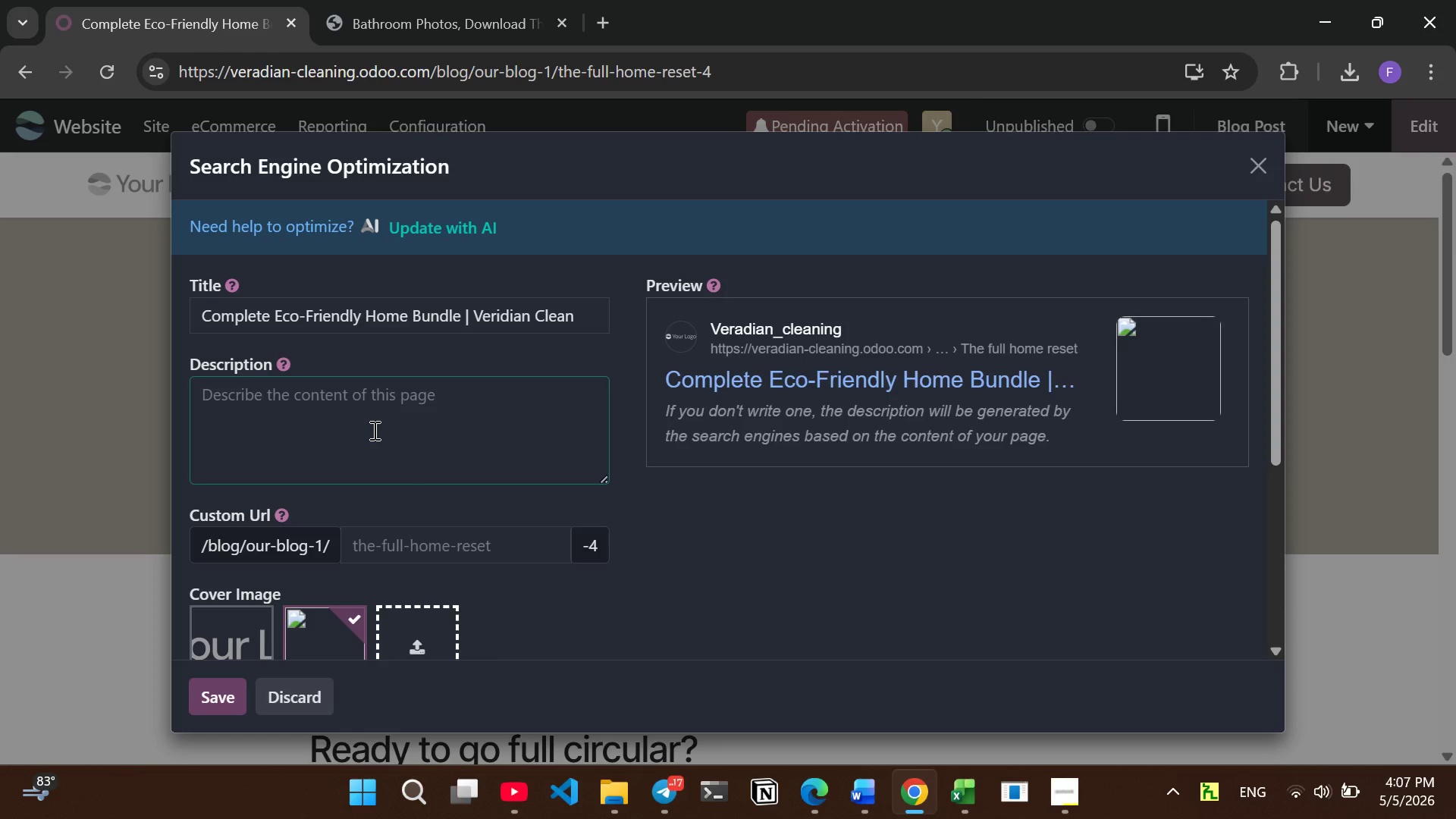 
type(The ultimate starter kit )
 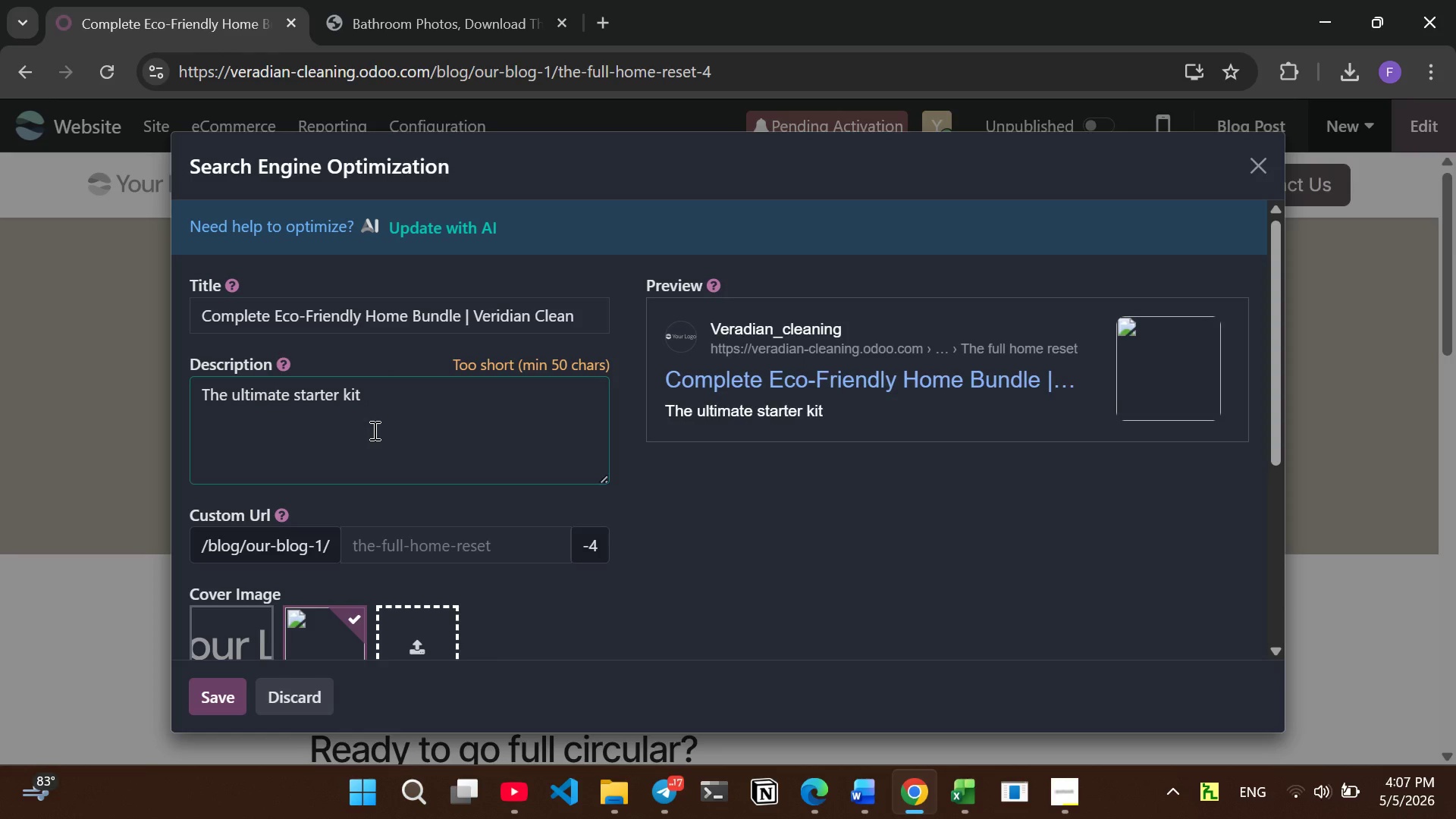 
wait(6.8)
 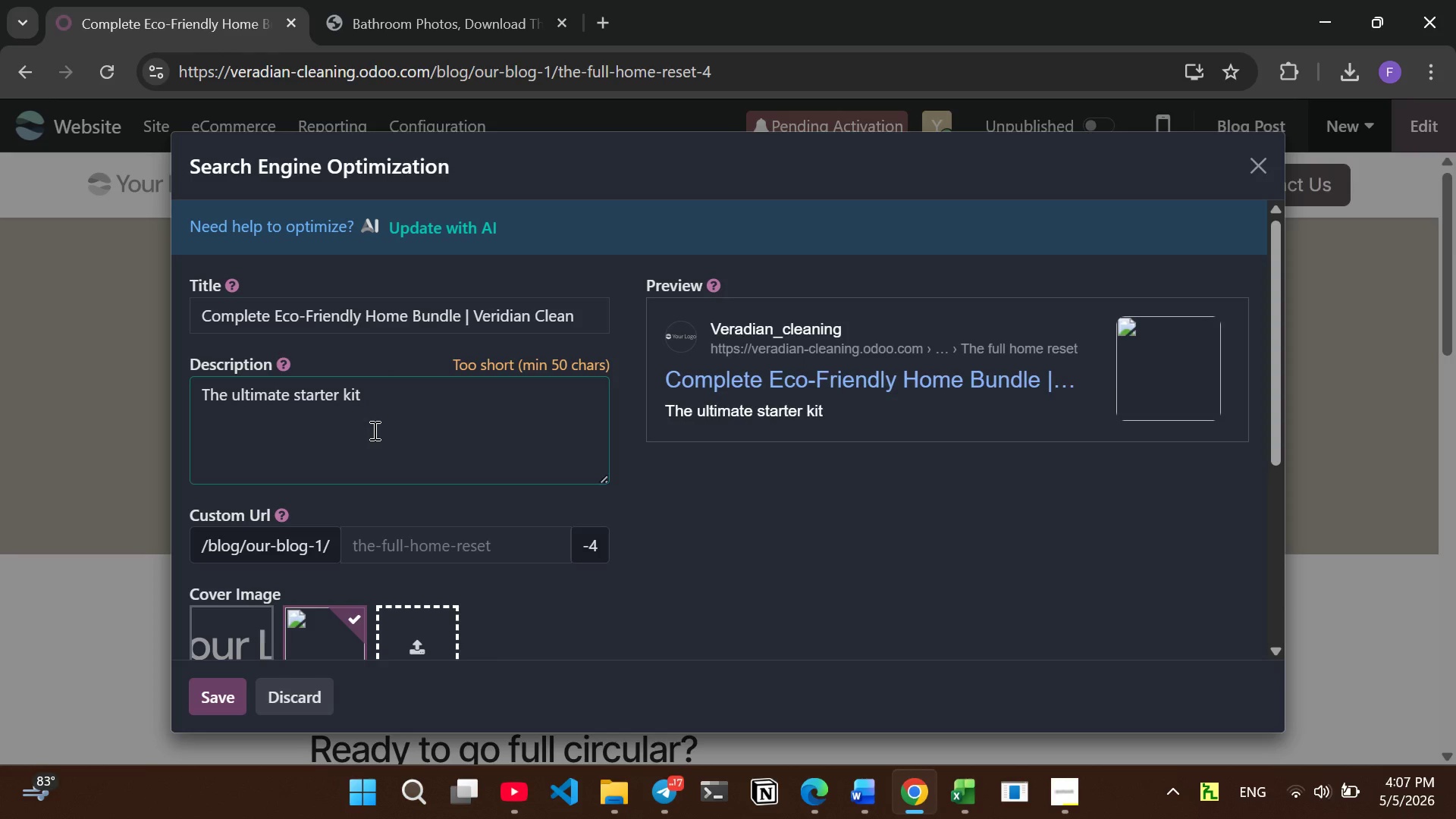 
type(for a zo)
key(Backspace)
type(ero--)
key(Backspace)
type(waste starter kj)
key(Backspace)
type(it, veridian)
 